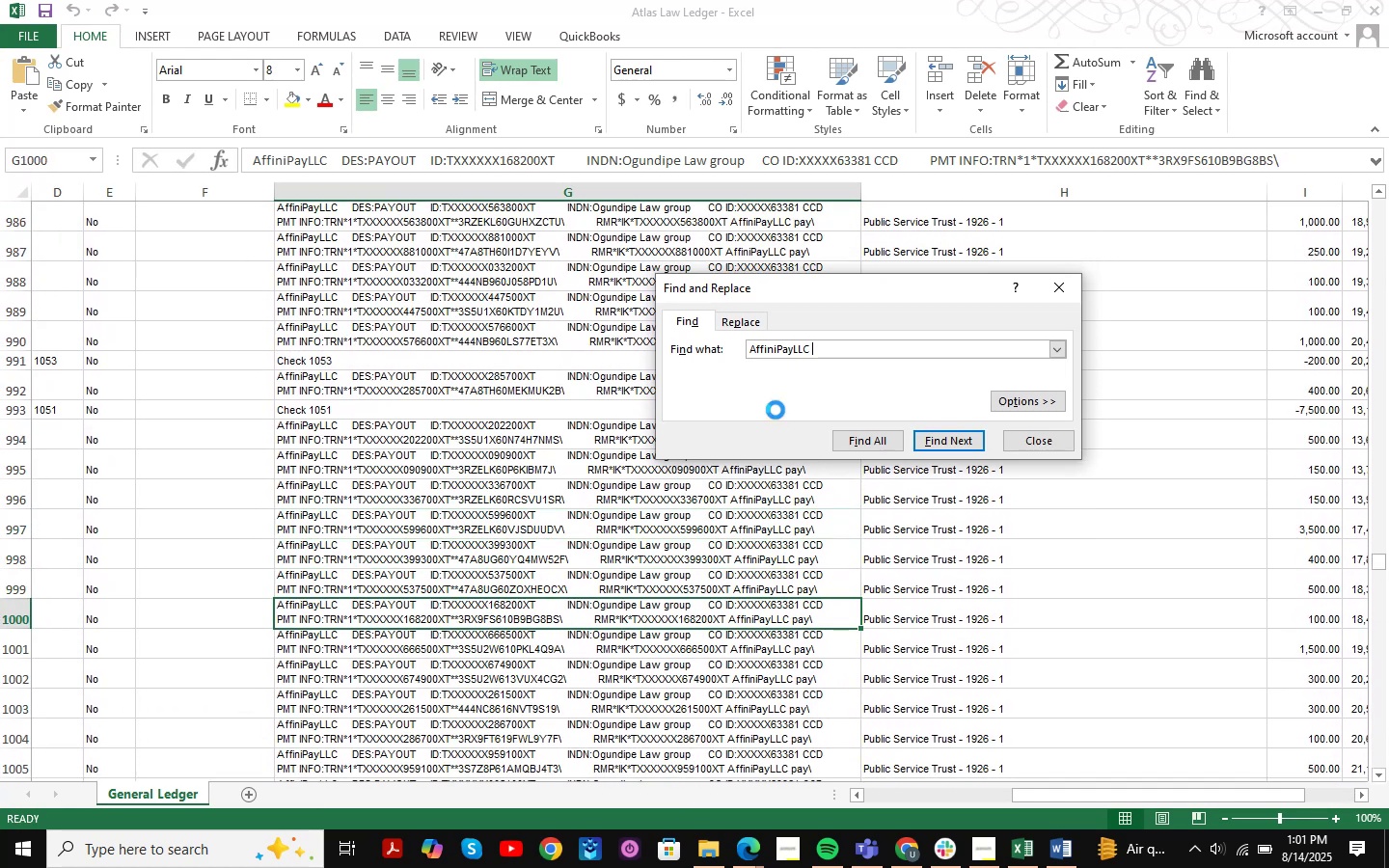 
key(NumpadEnter)
 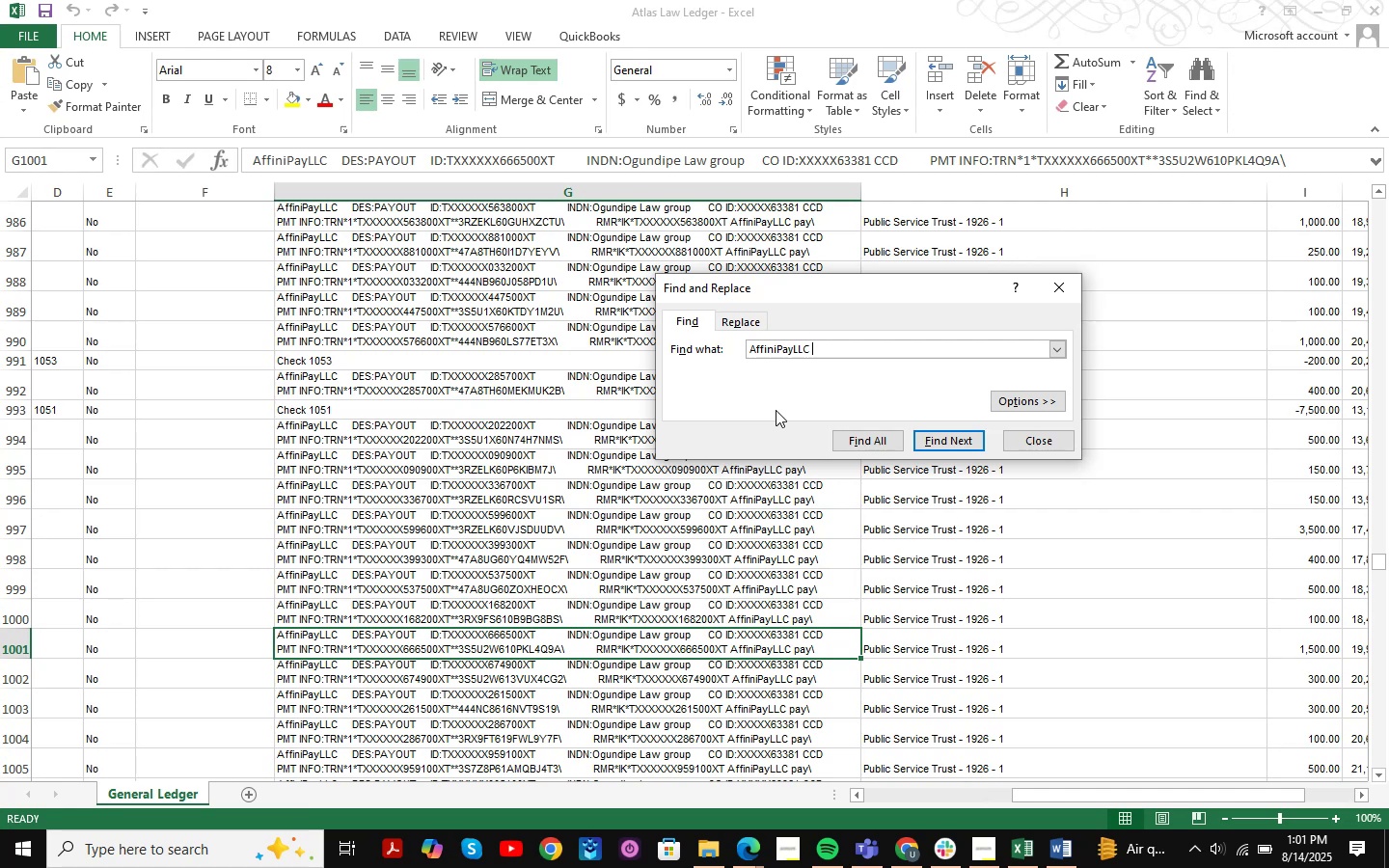 
key(NumpadEnter)
 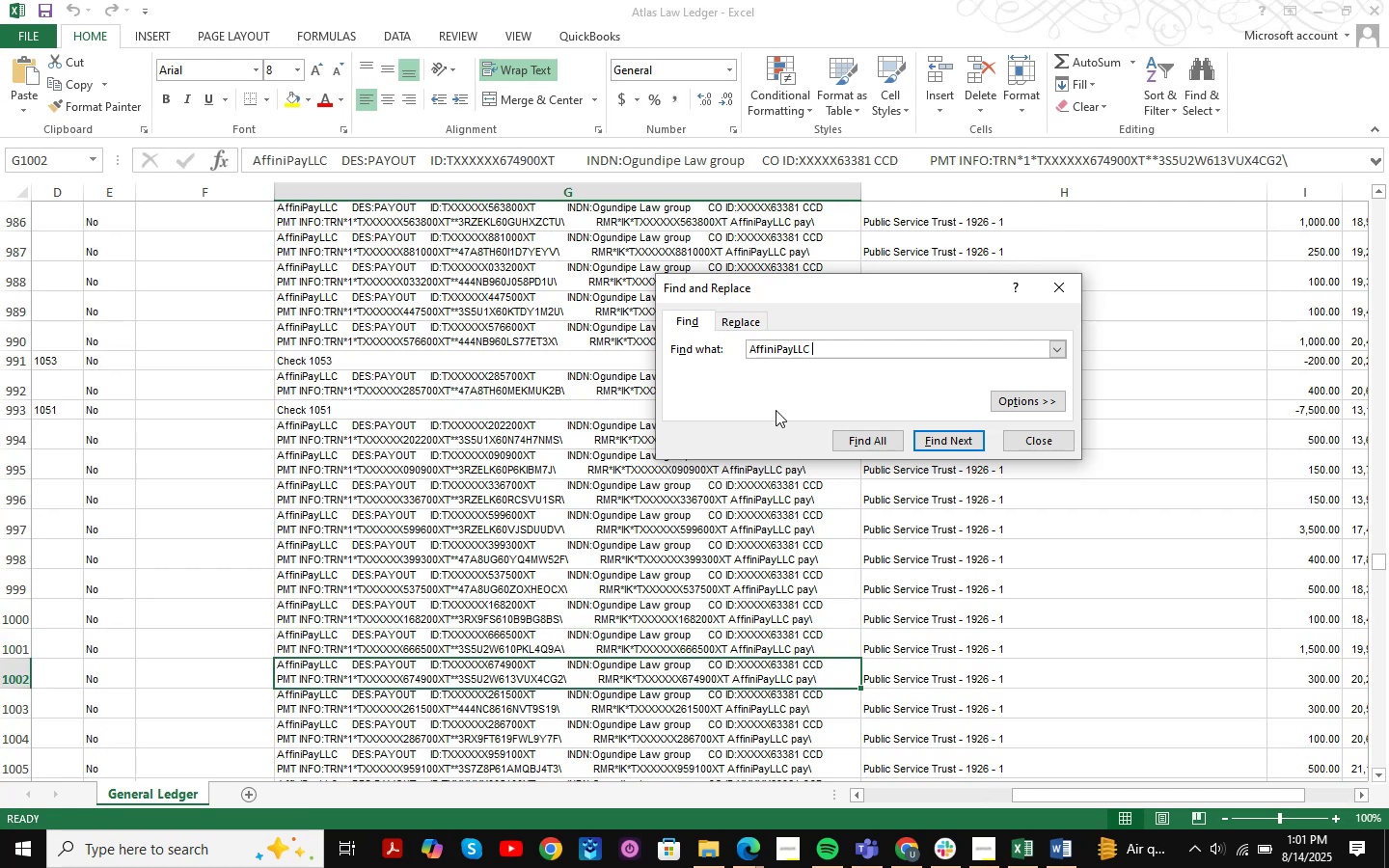 
key(NumpadEnter)
 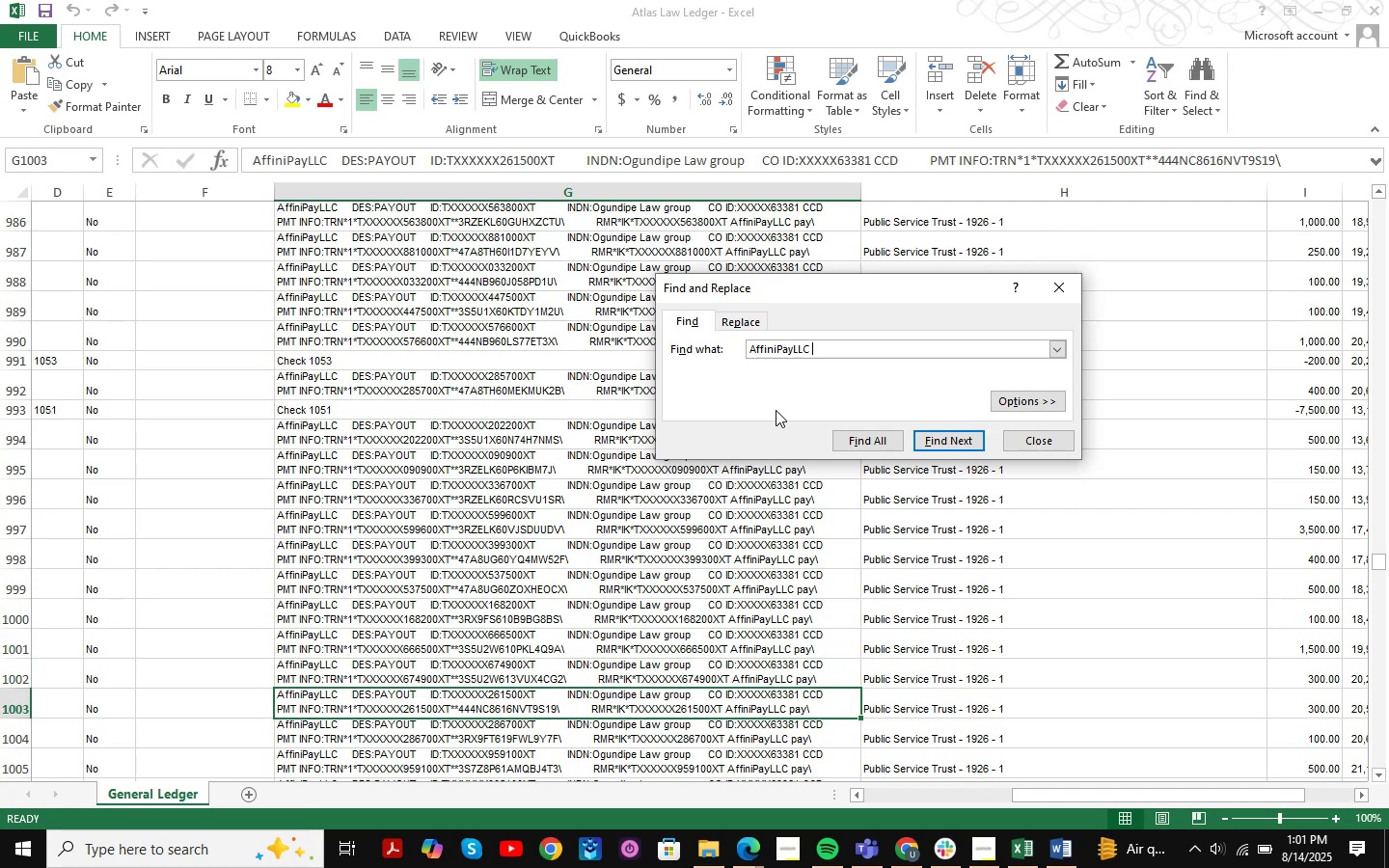 
key(NumpadEnter)
 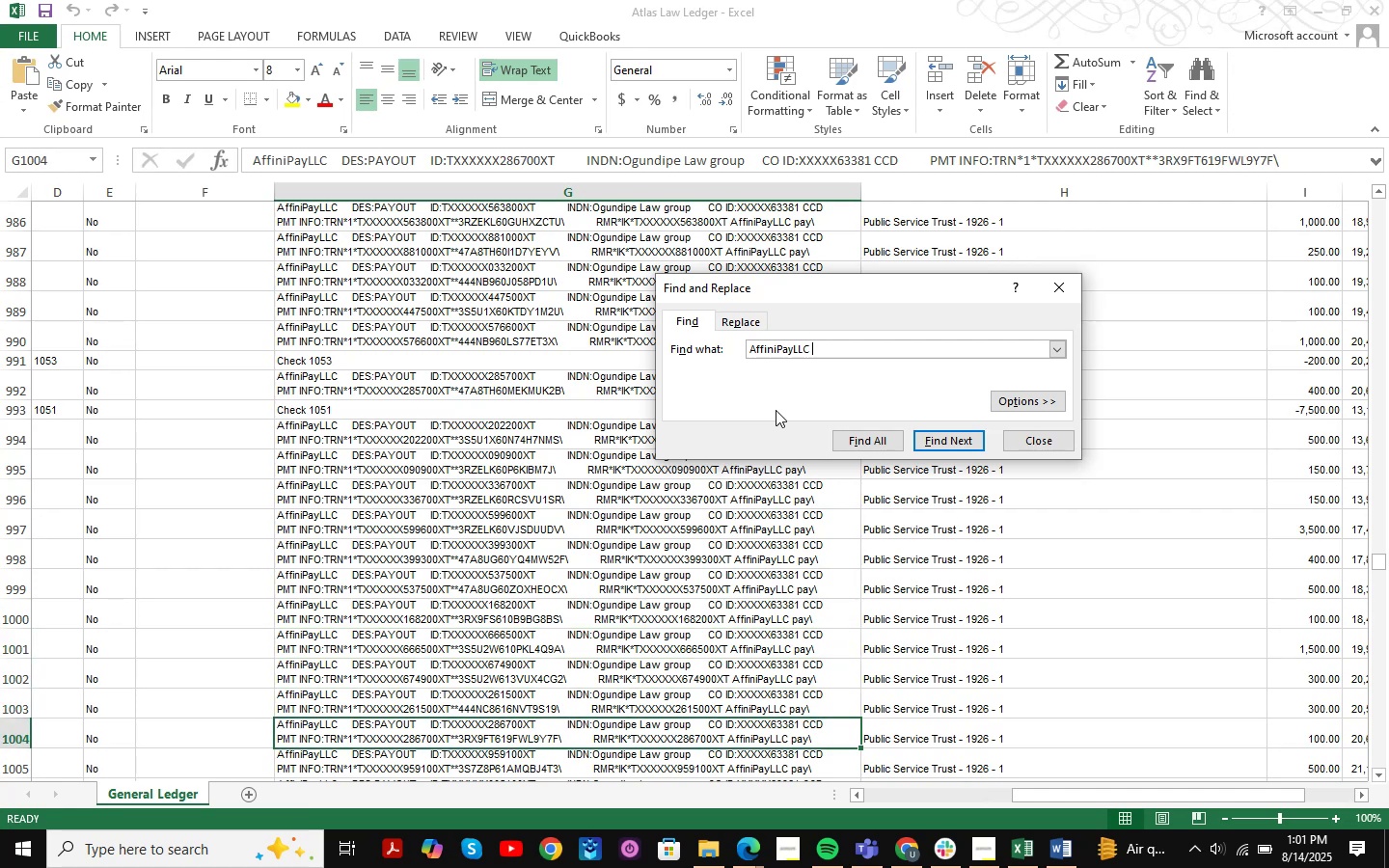 
key(NumpadEnter)
 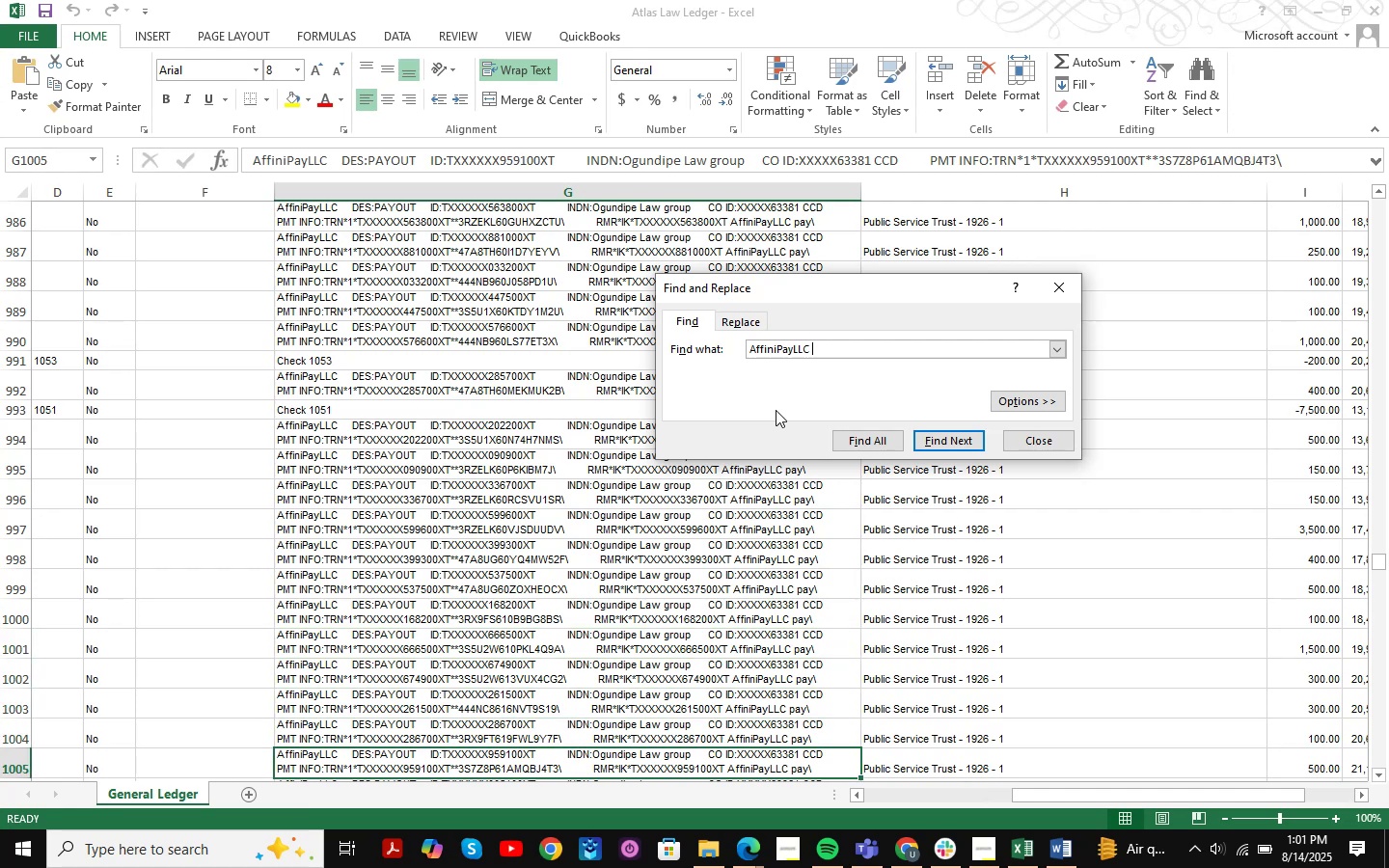 
key(NumpadEnter)
 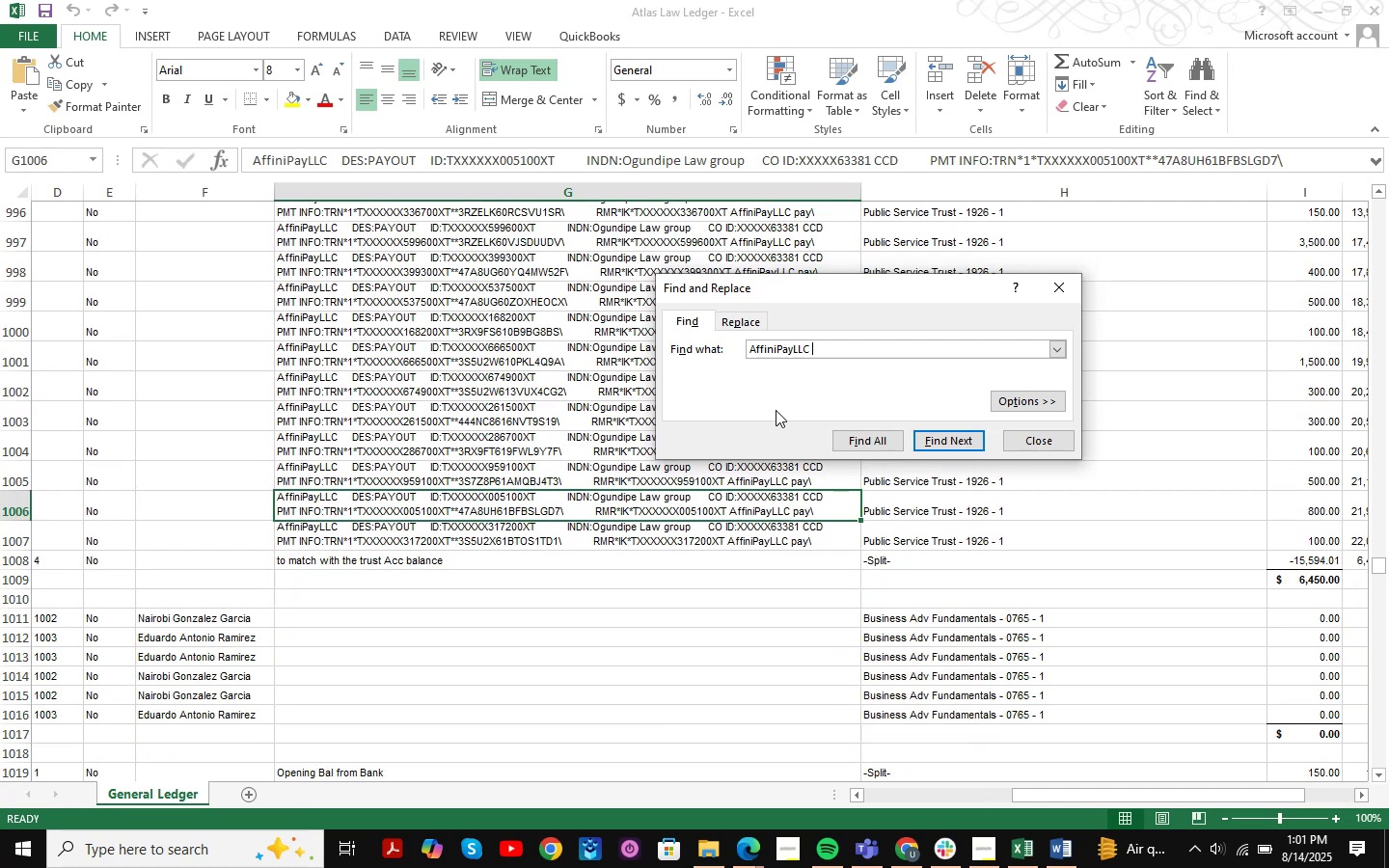 
key(NumpadEnter)
 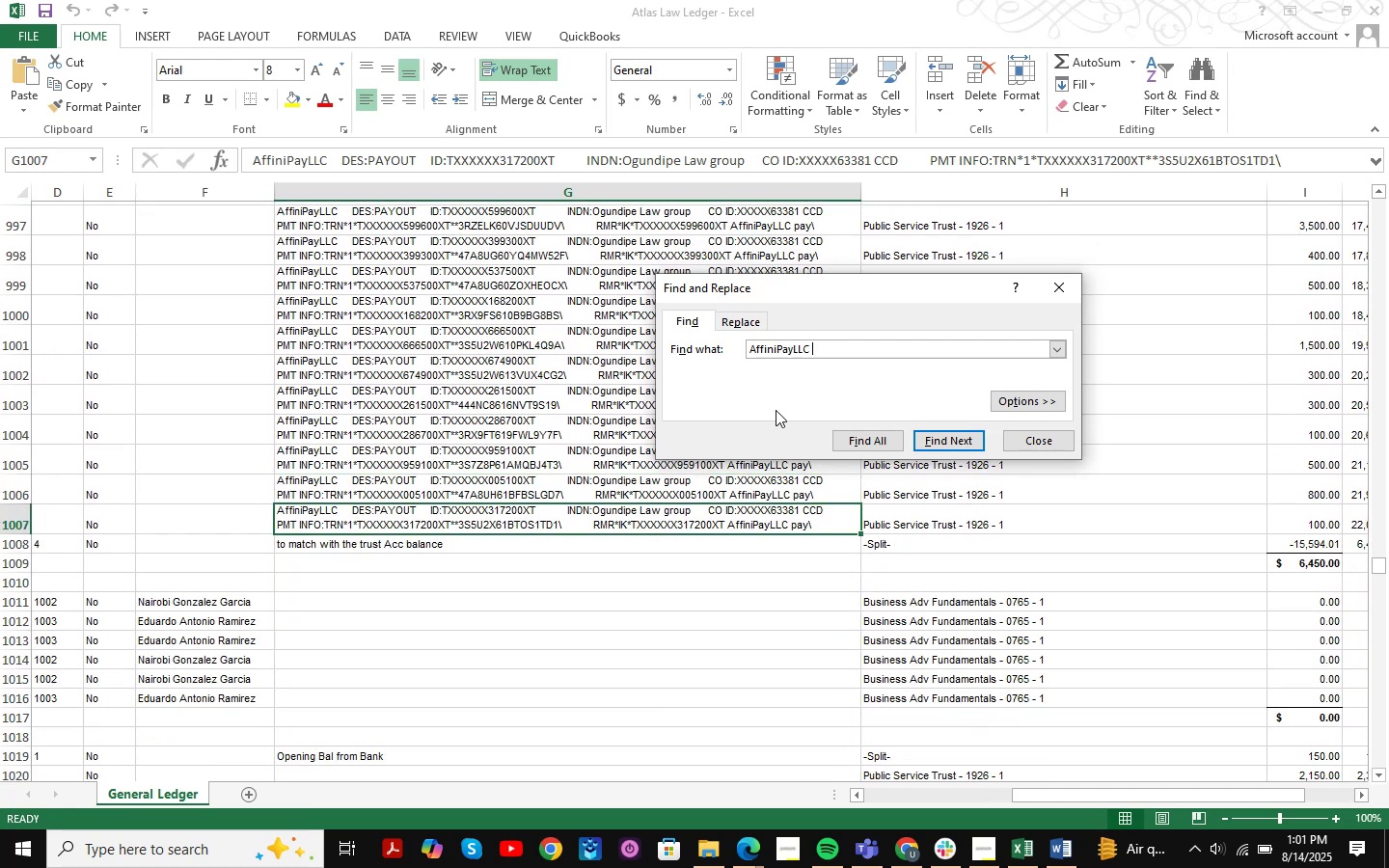 
key(NumpadEnter)
 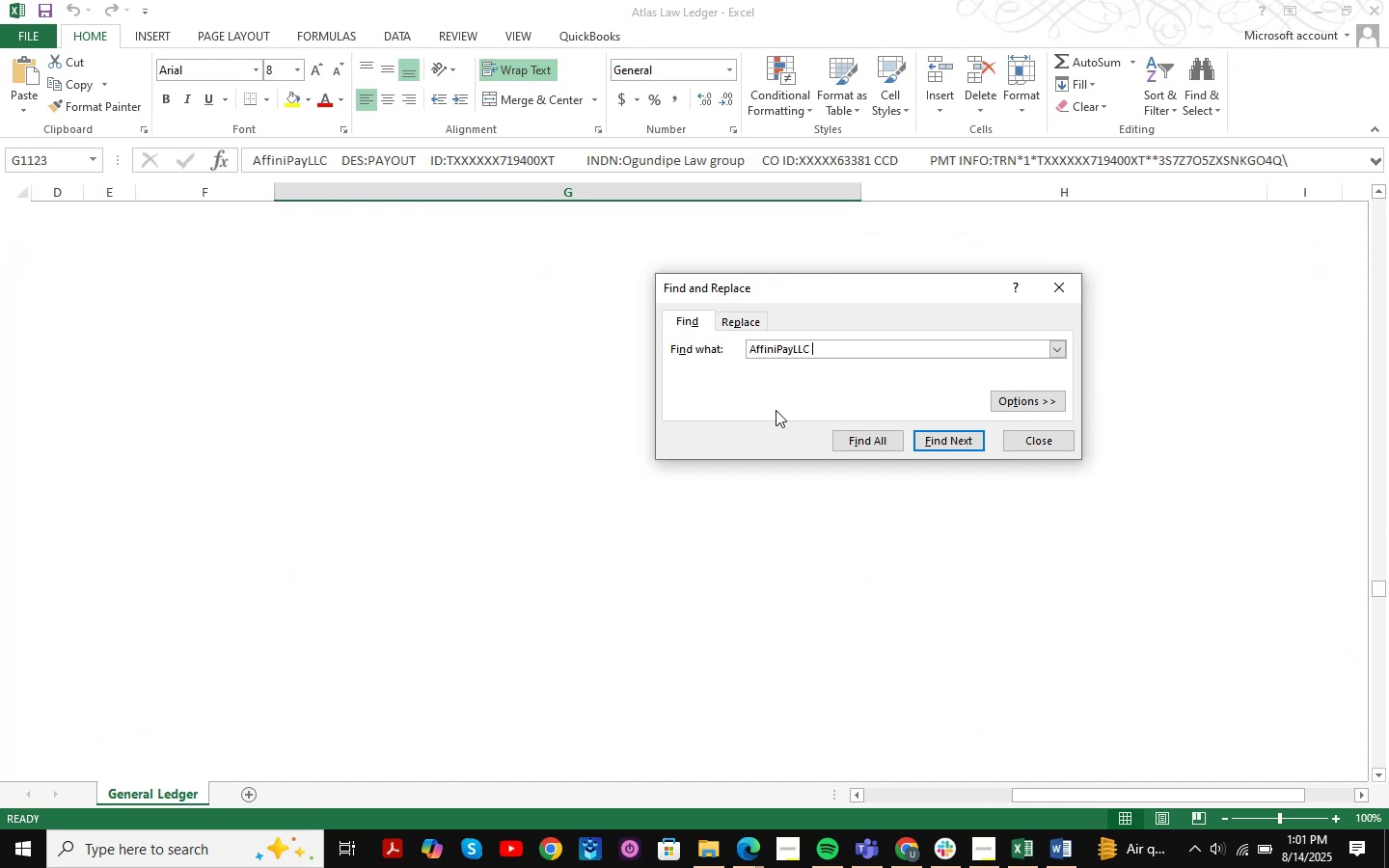 
key(NumpadEnter)
 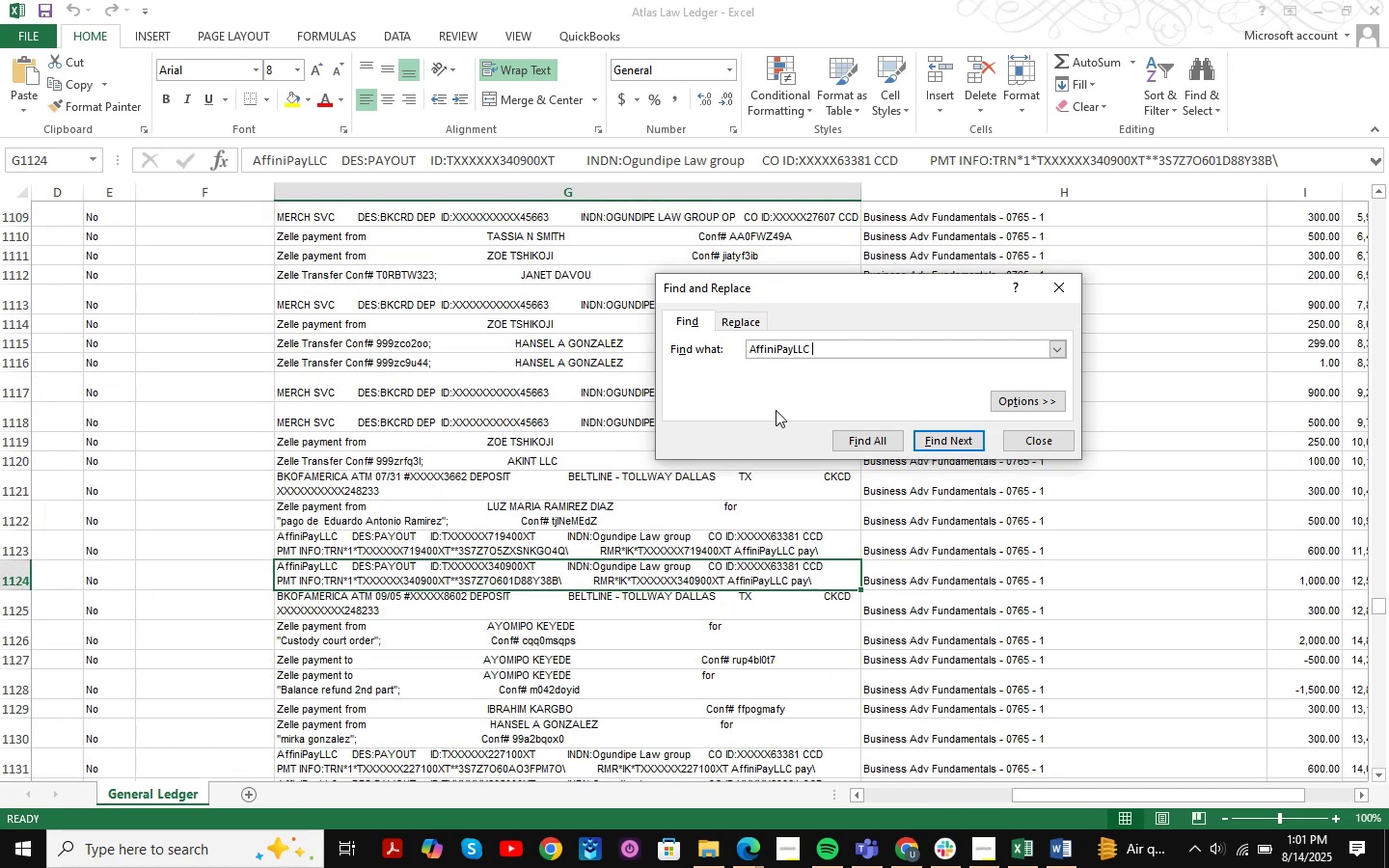 
key(NumpadEnter)
 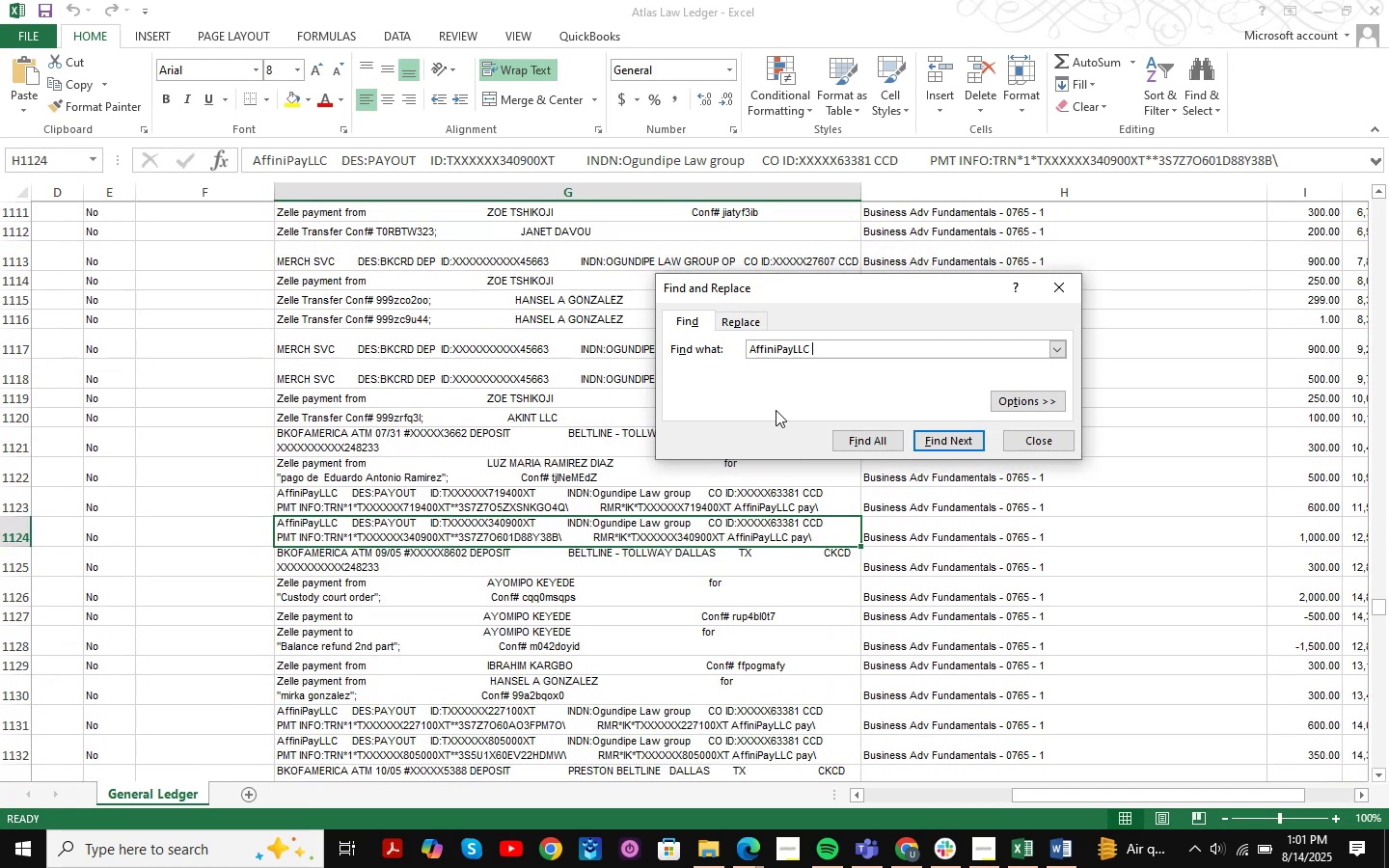 
key(NumpadEnter)
 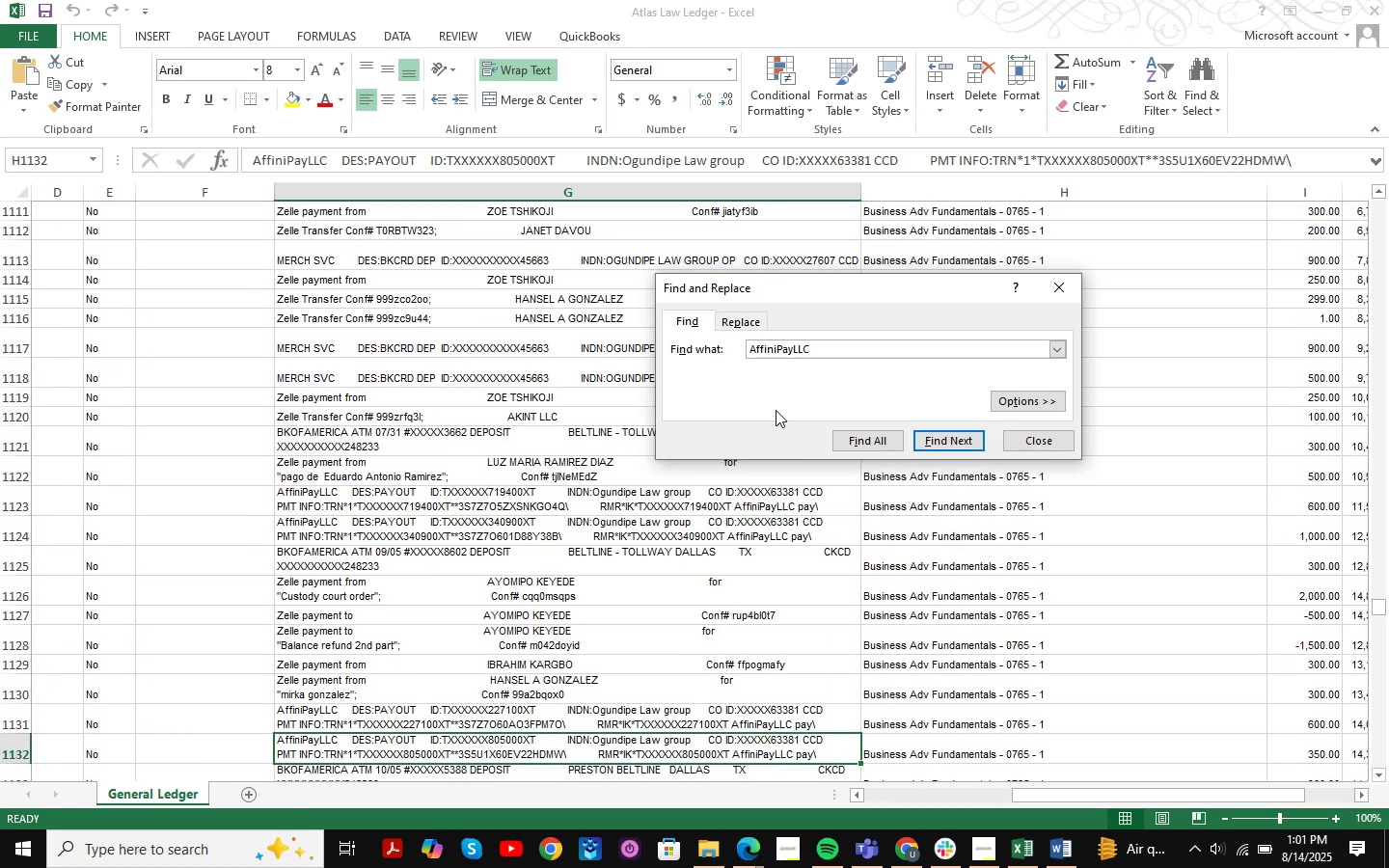 
key(NumpadEnter)
 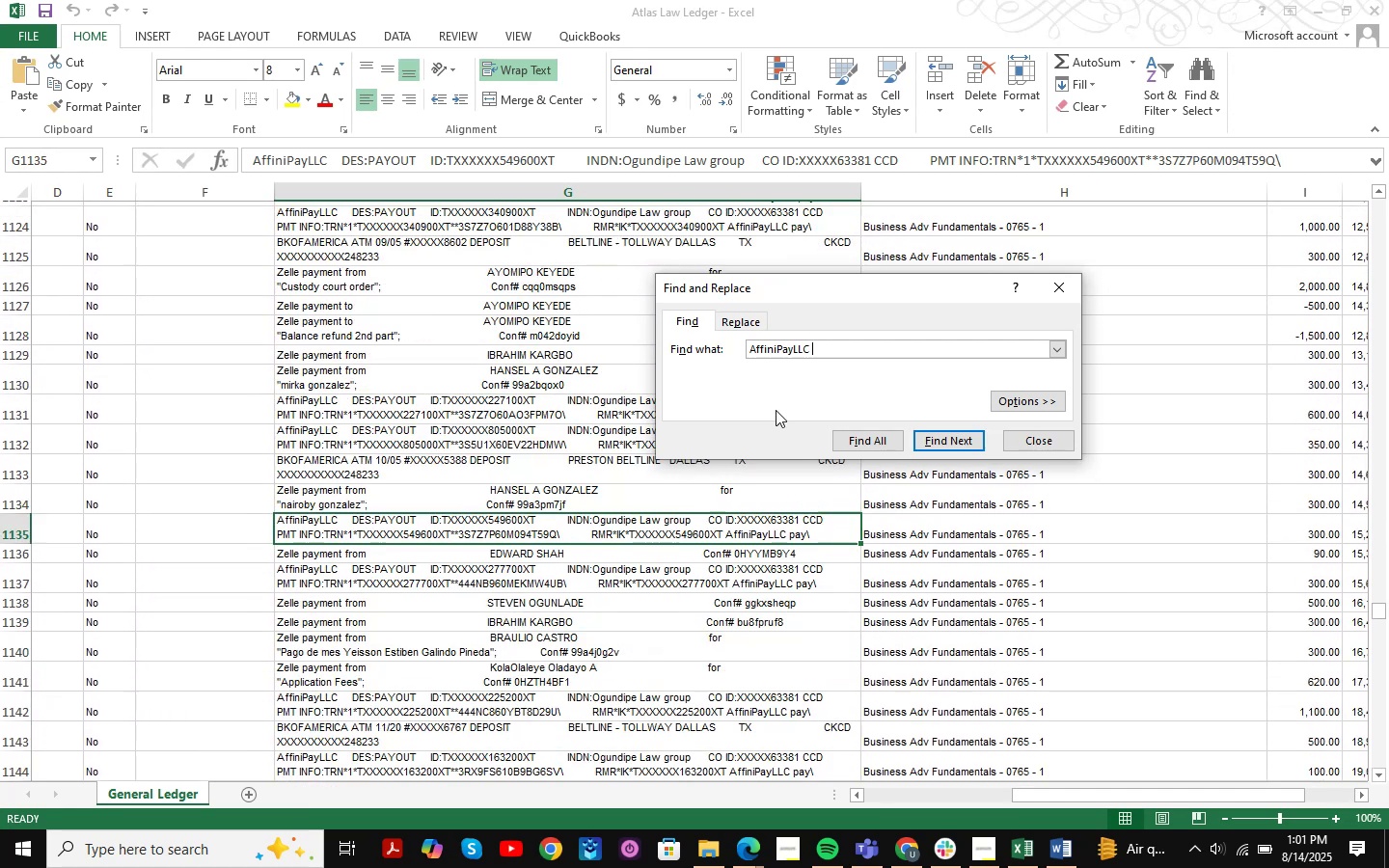 
key(NumpadEnter)
 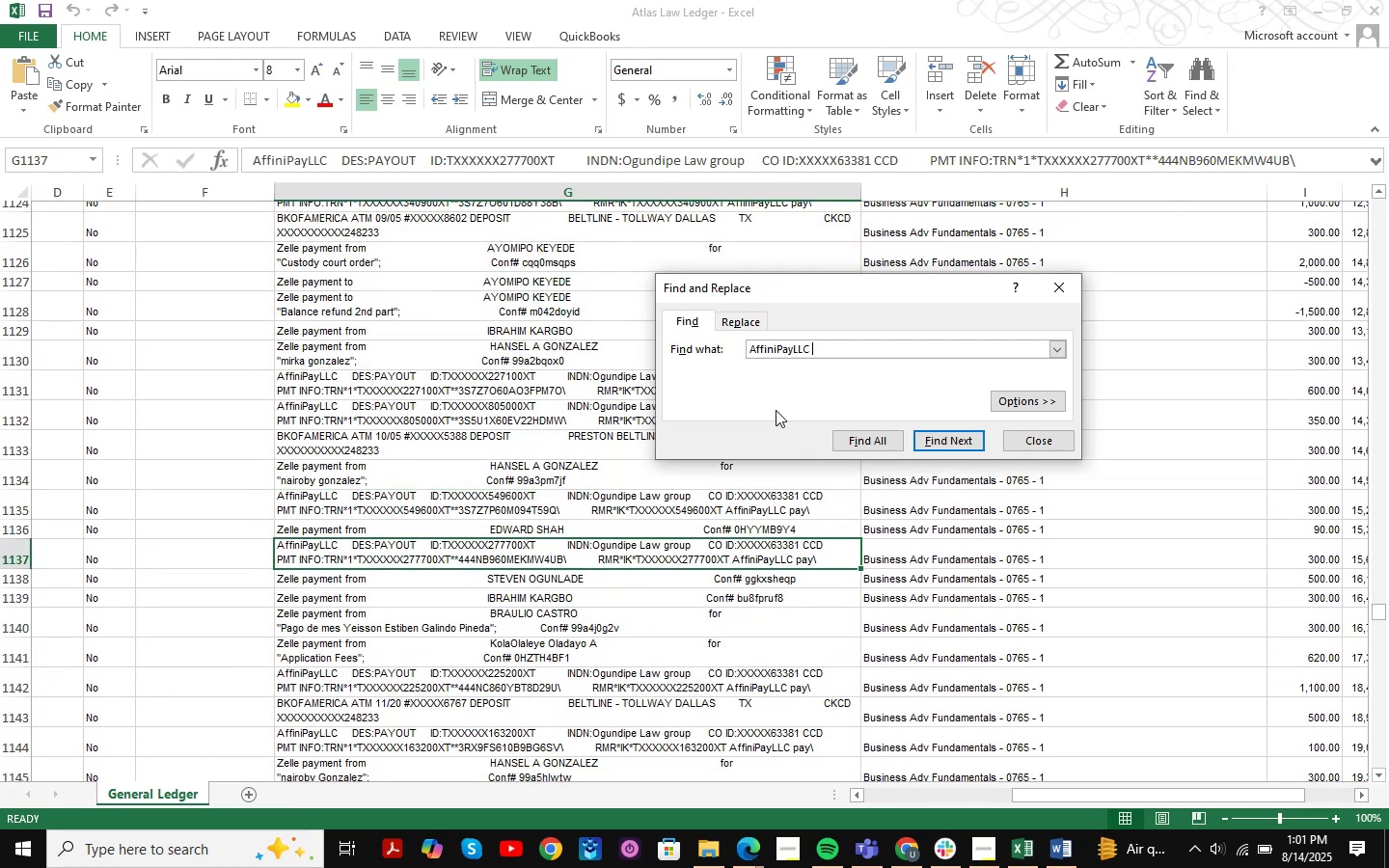 
key(NumpadEnter)
 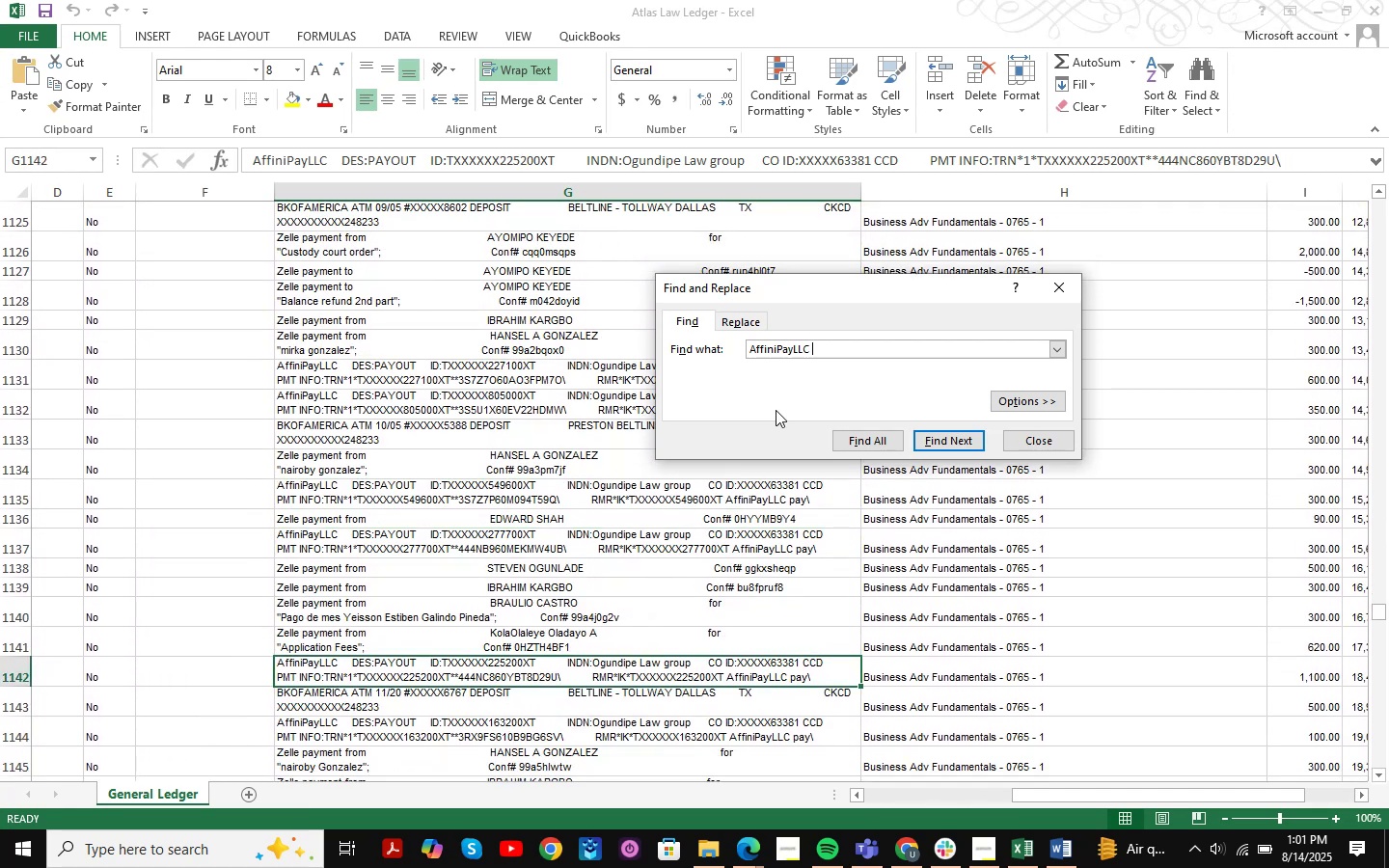 
key(NumpadEnter)
 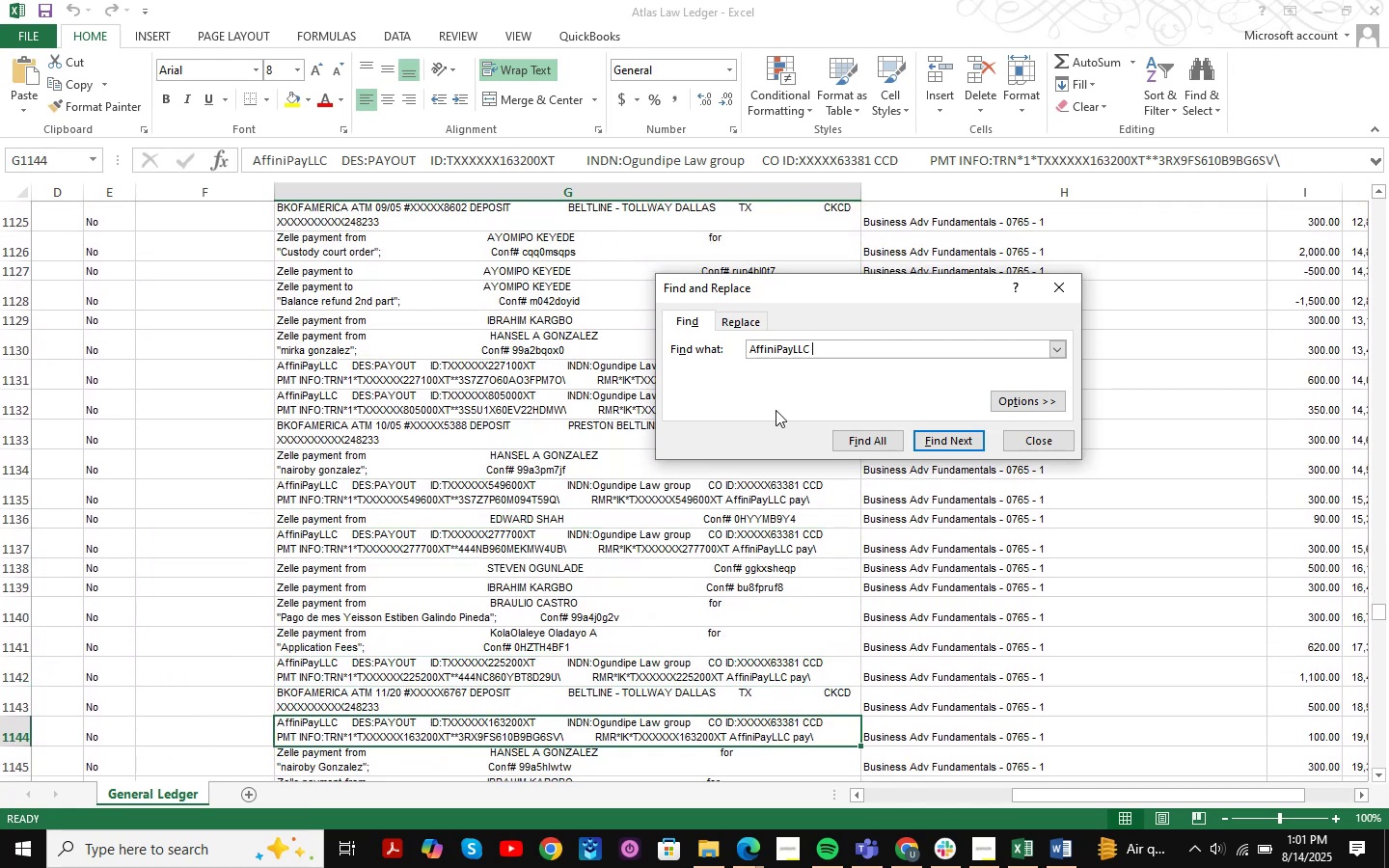 
key(NumpadEnter)
 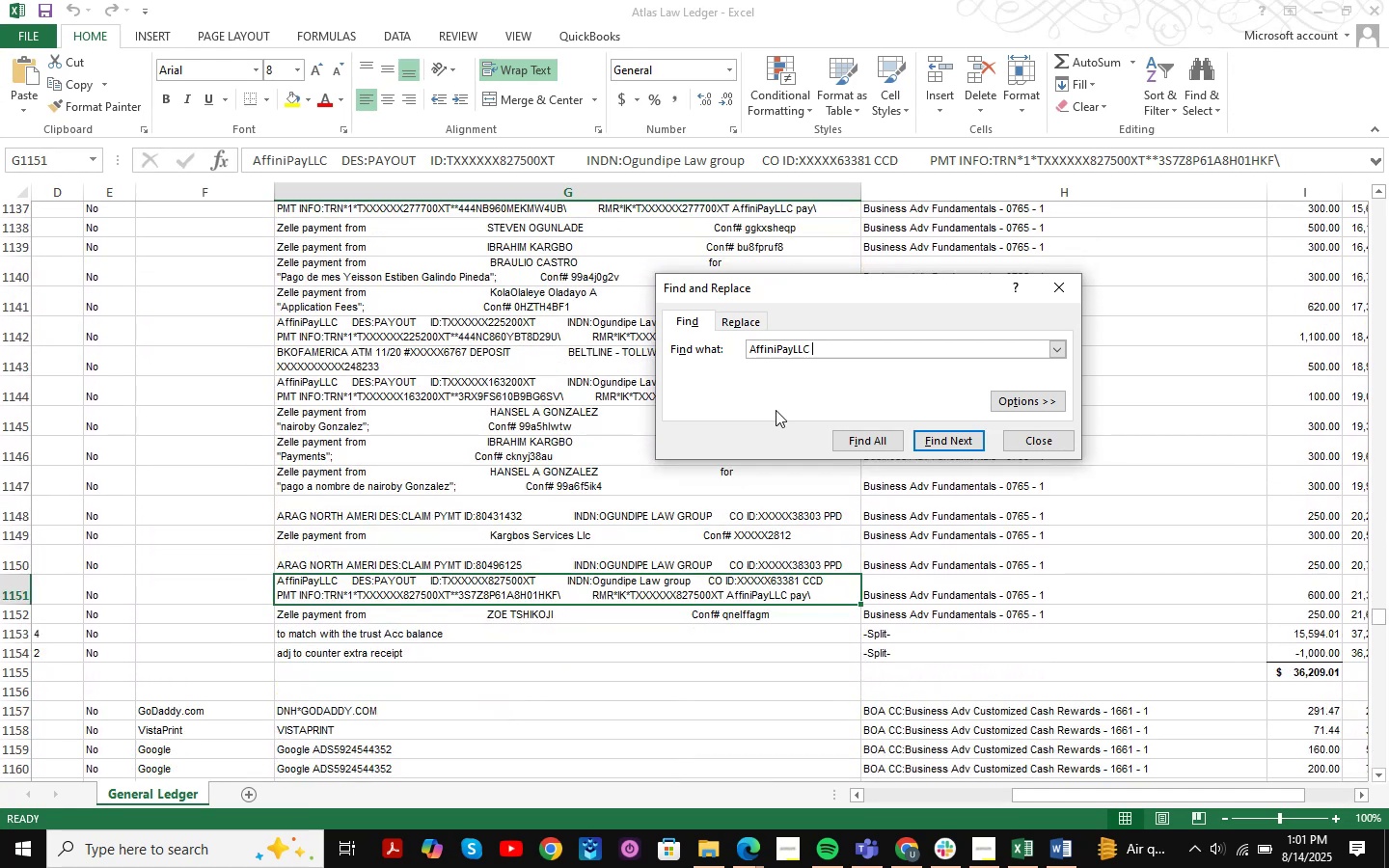 
key(NumpadEnter)
 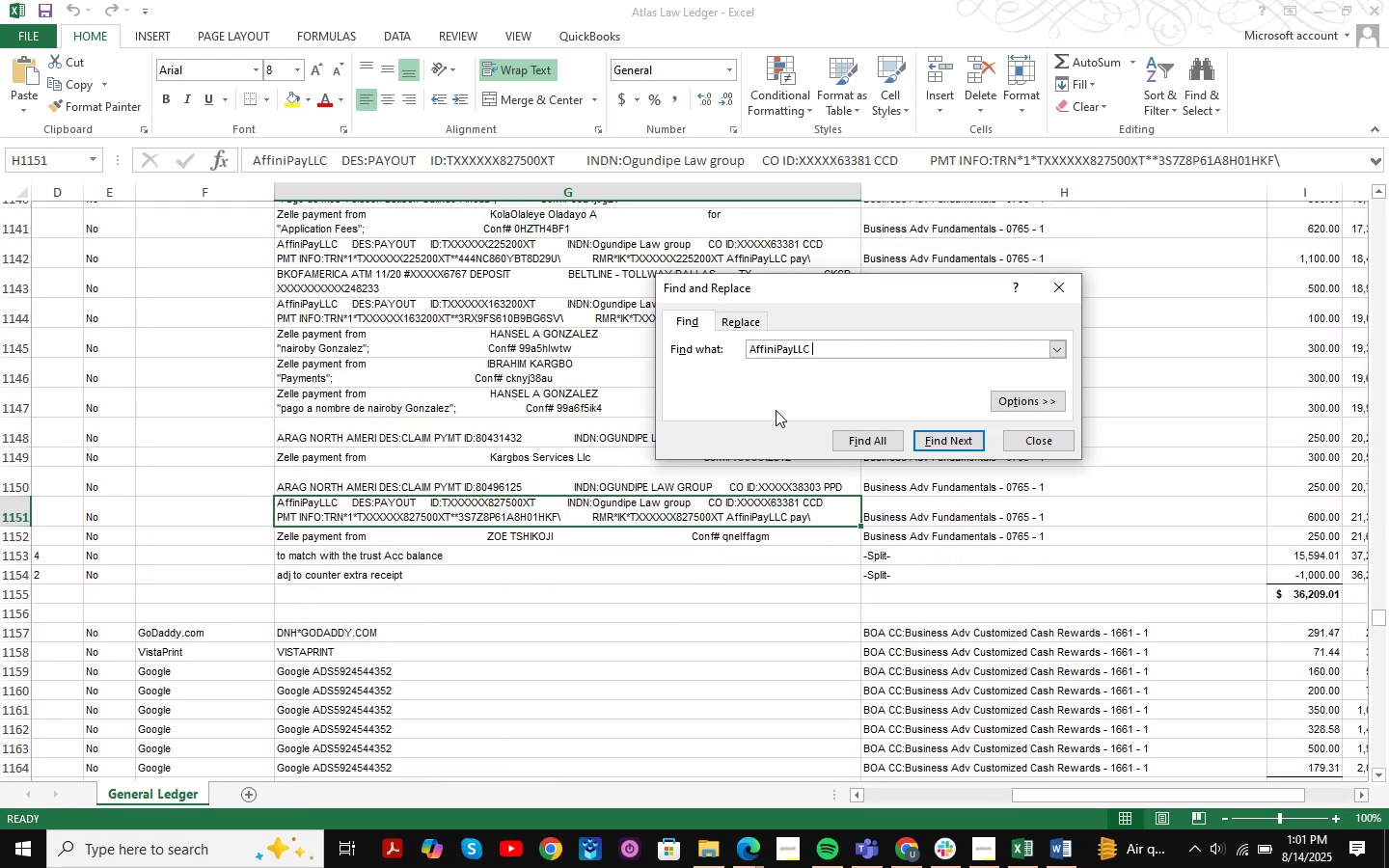 
key(NumpadEnter)
 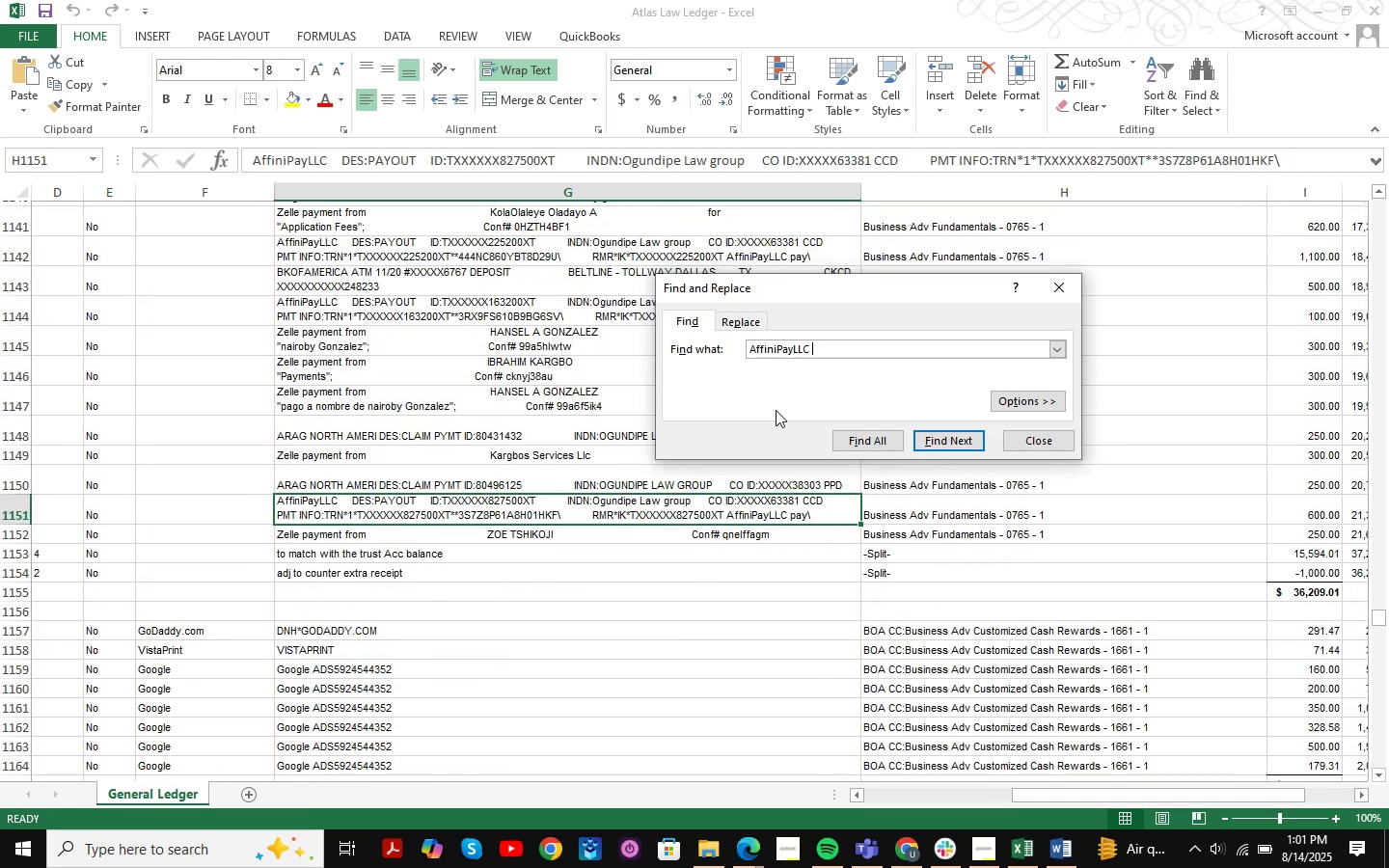 
key(NumpadEnter)
 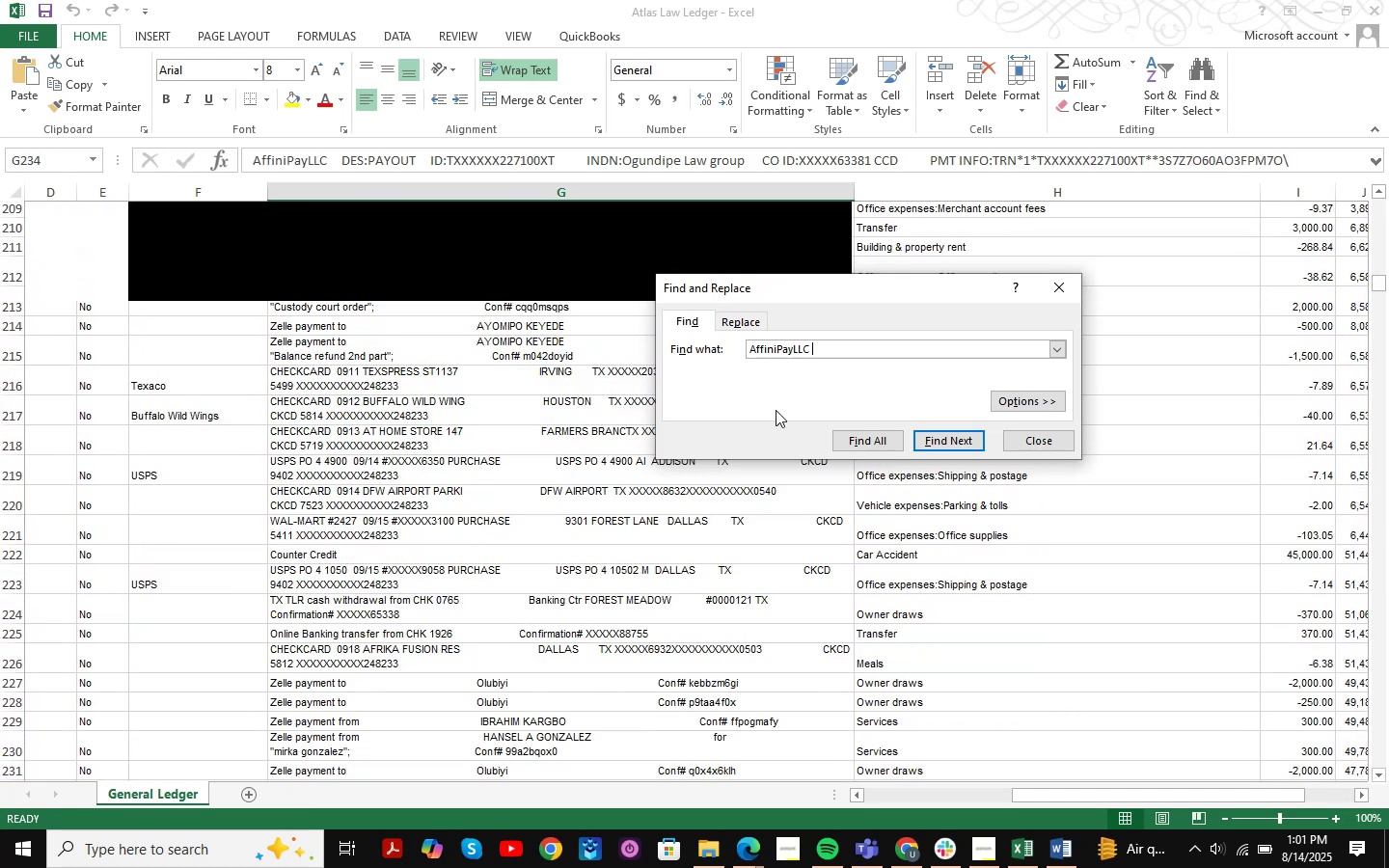 
key(NumpadEnter)
 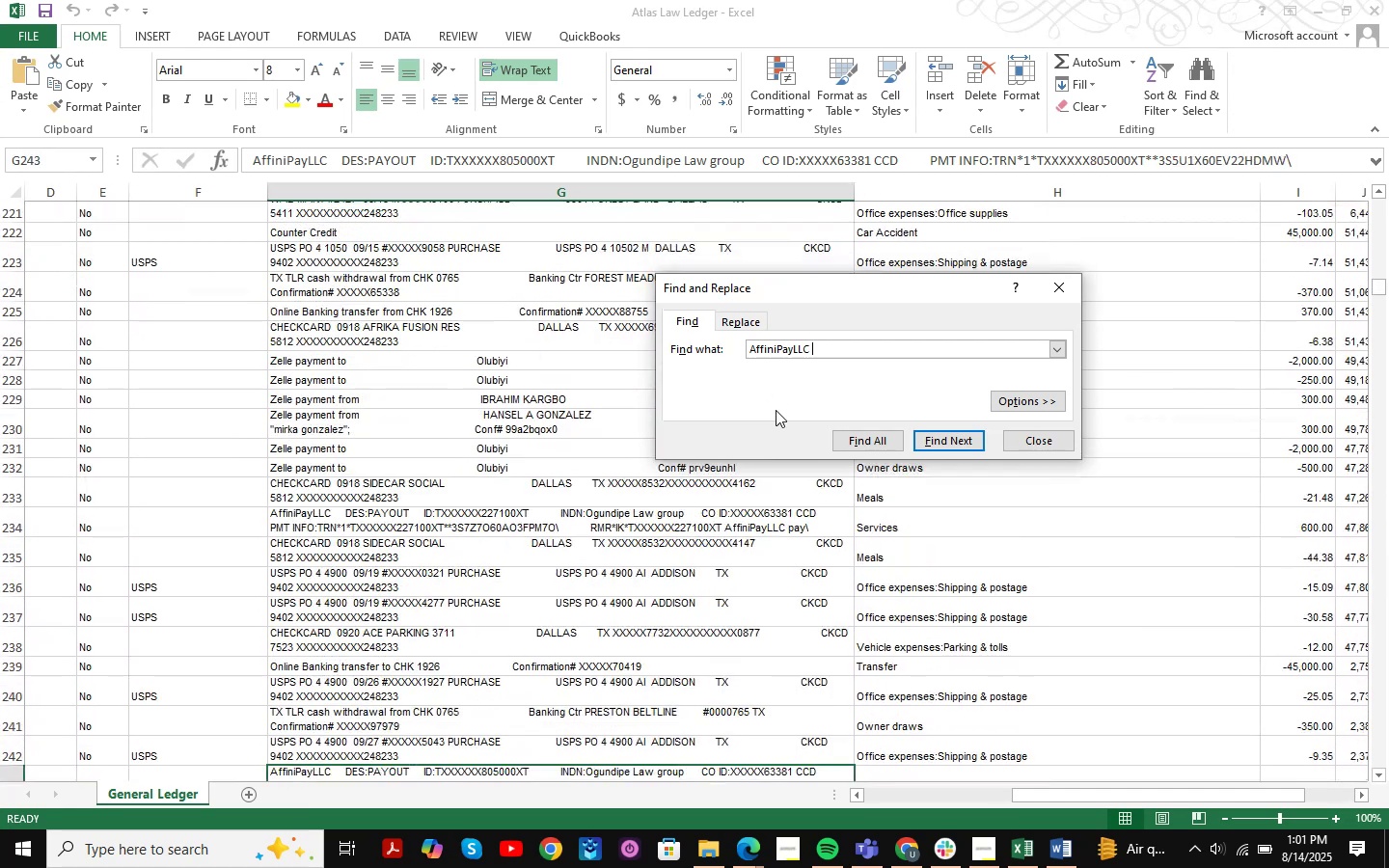 
key(NumpadEnter)
 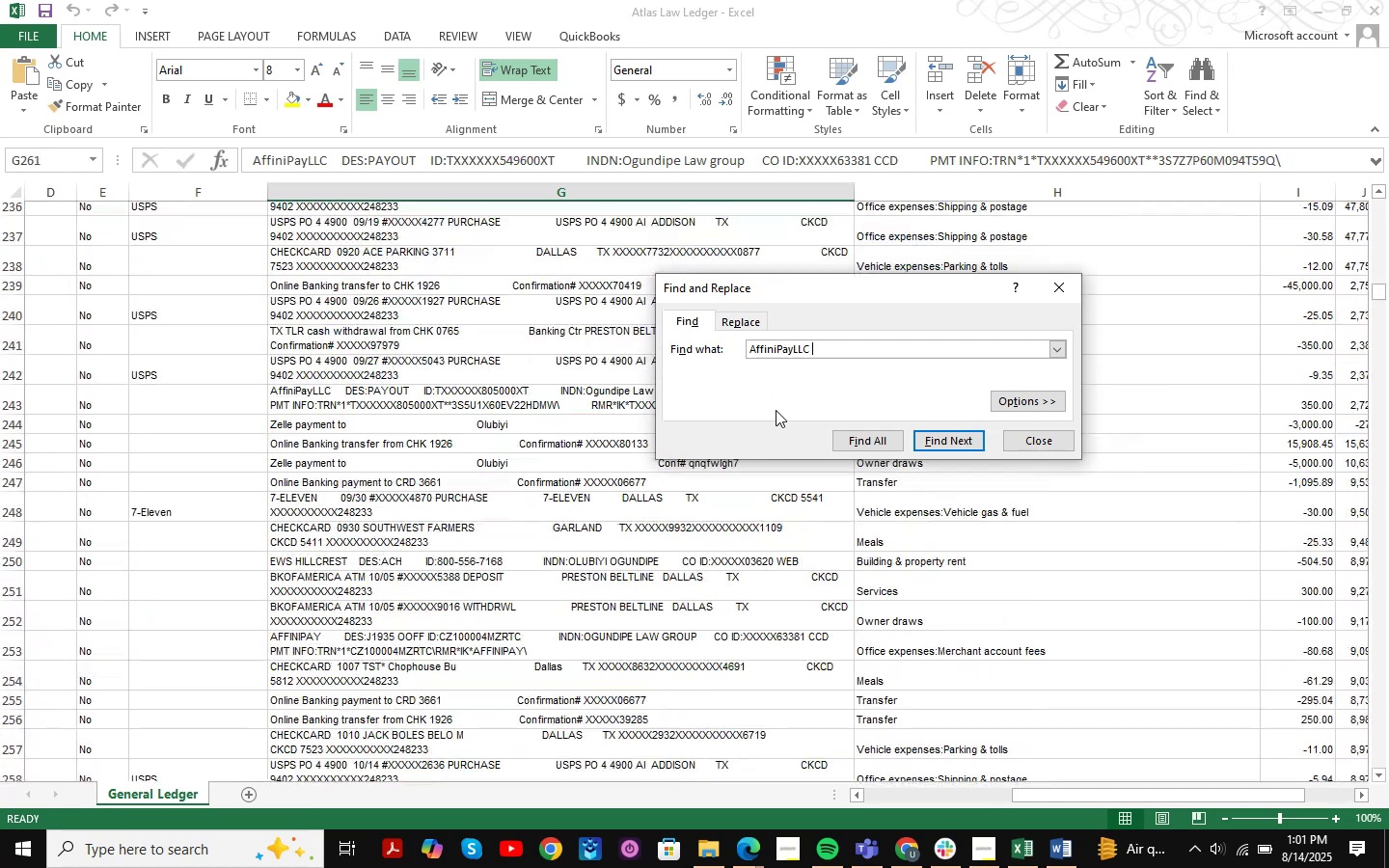 
key(NumpadEnter)
 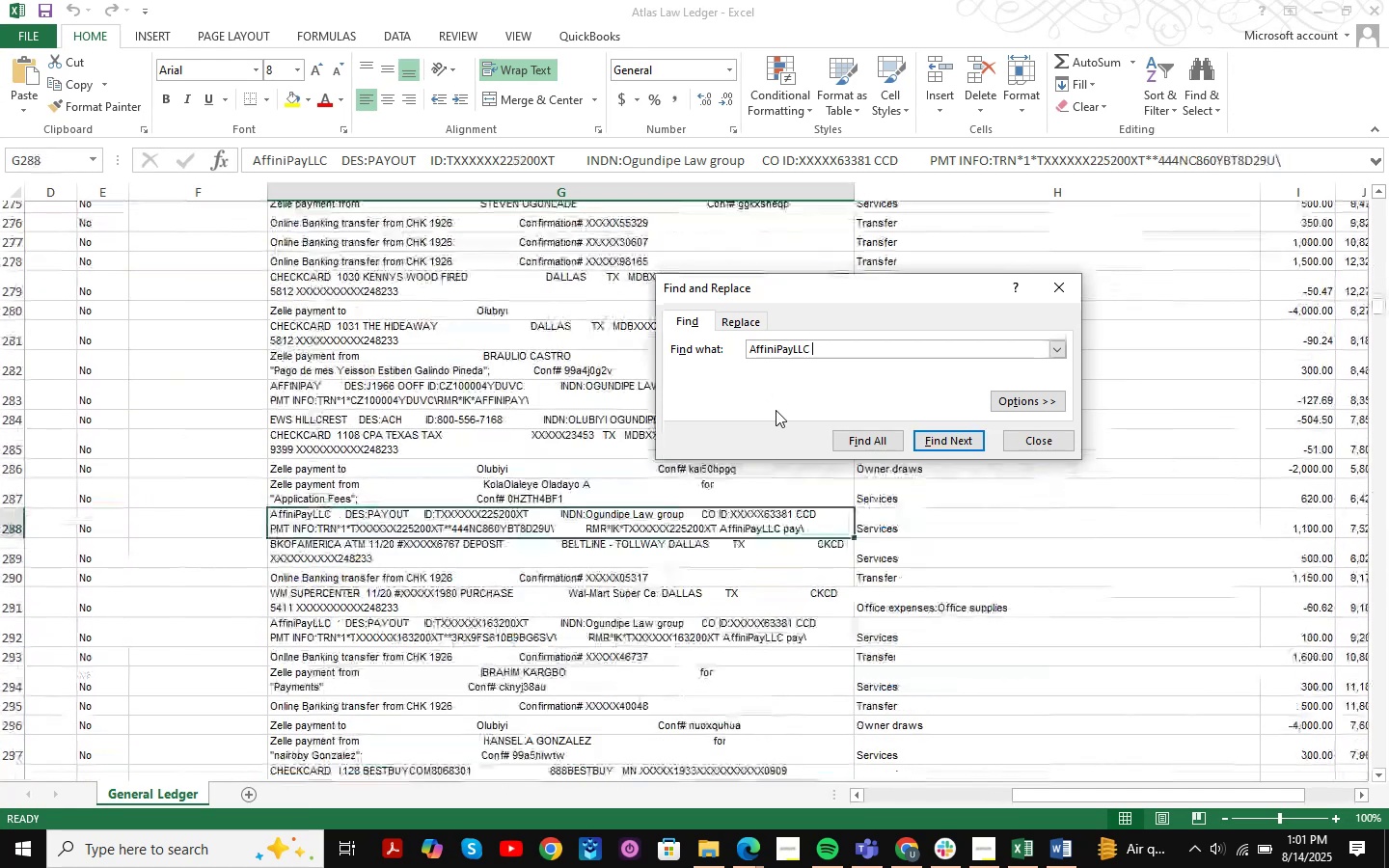 
key(NumpadEnter)
 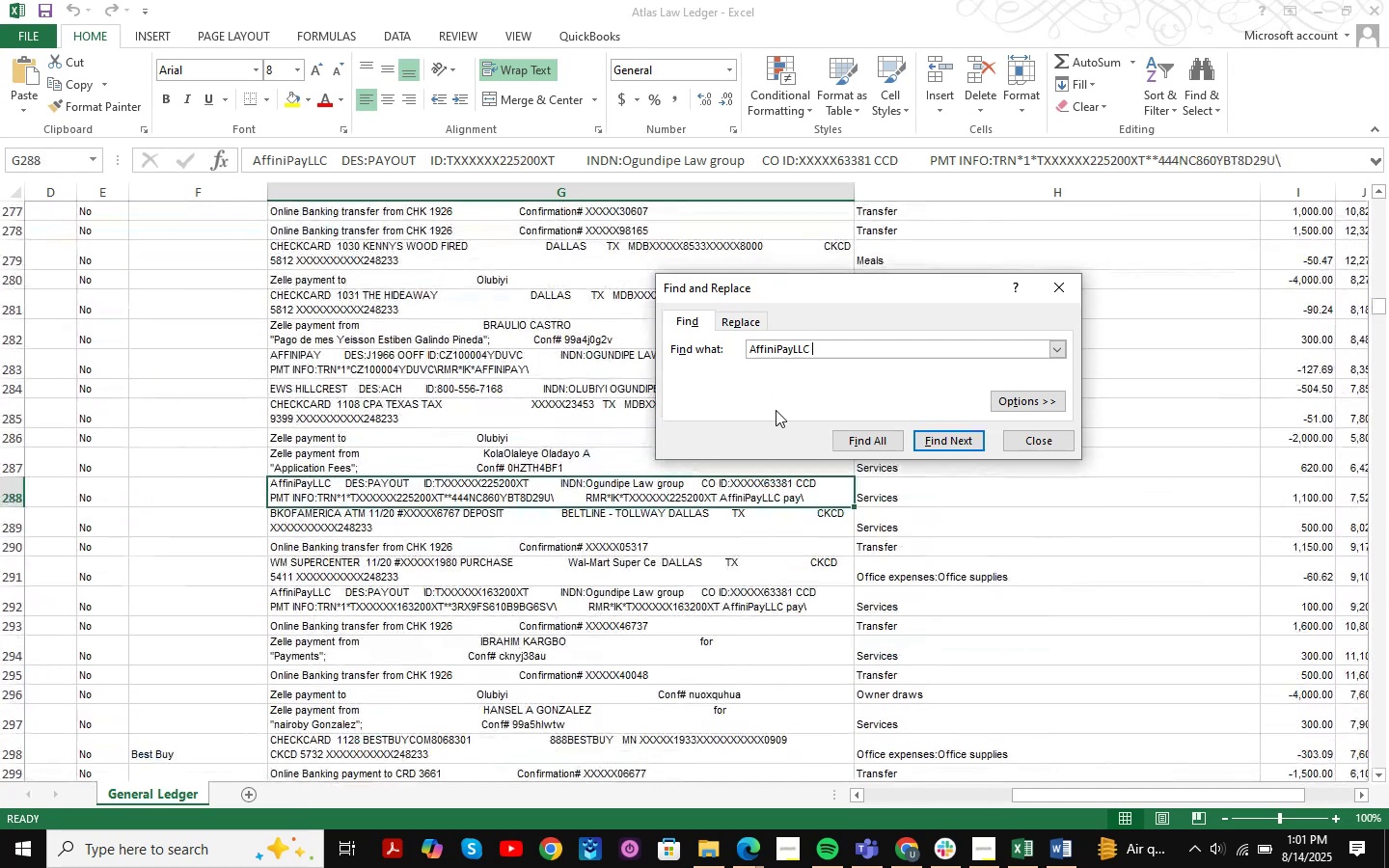 
key(NumpadEnter)
 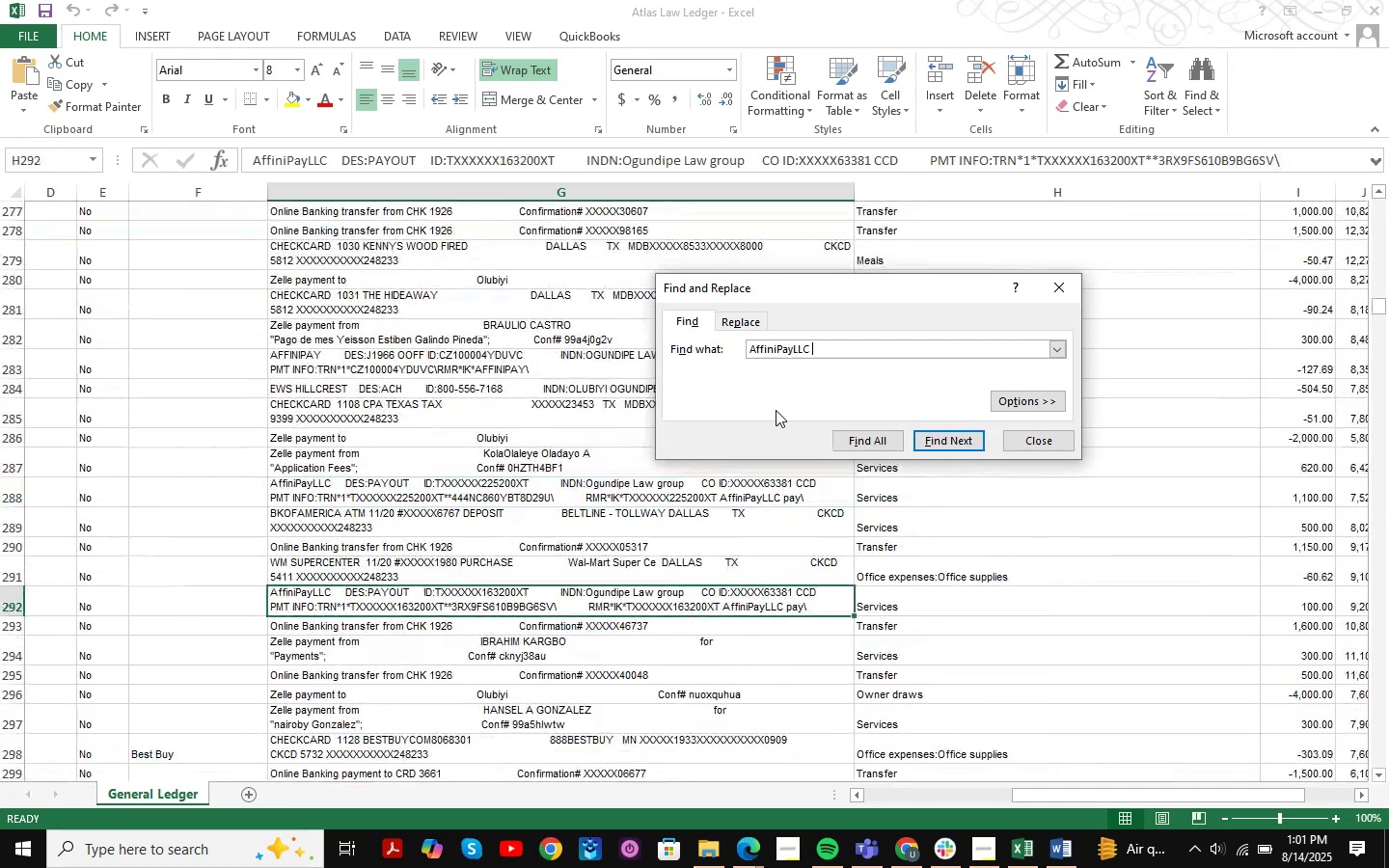 
key(NumpadEnter)
 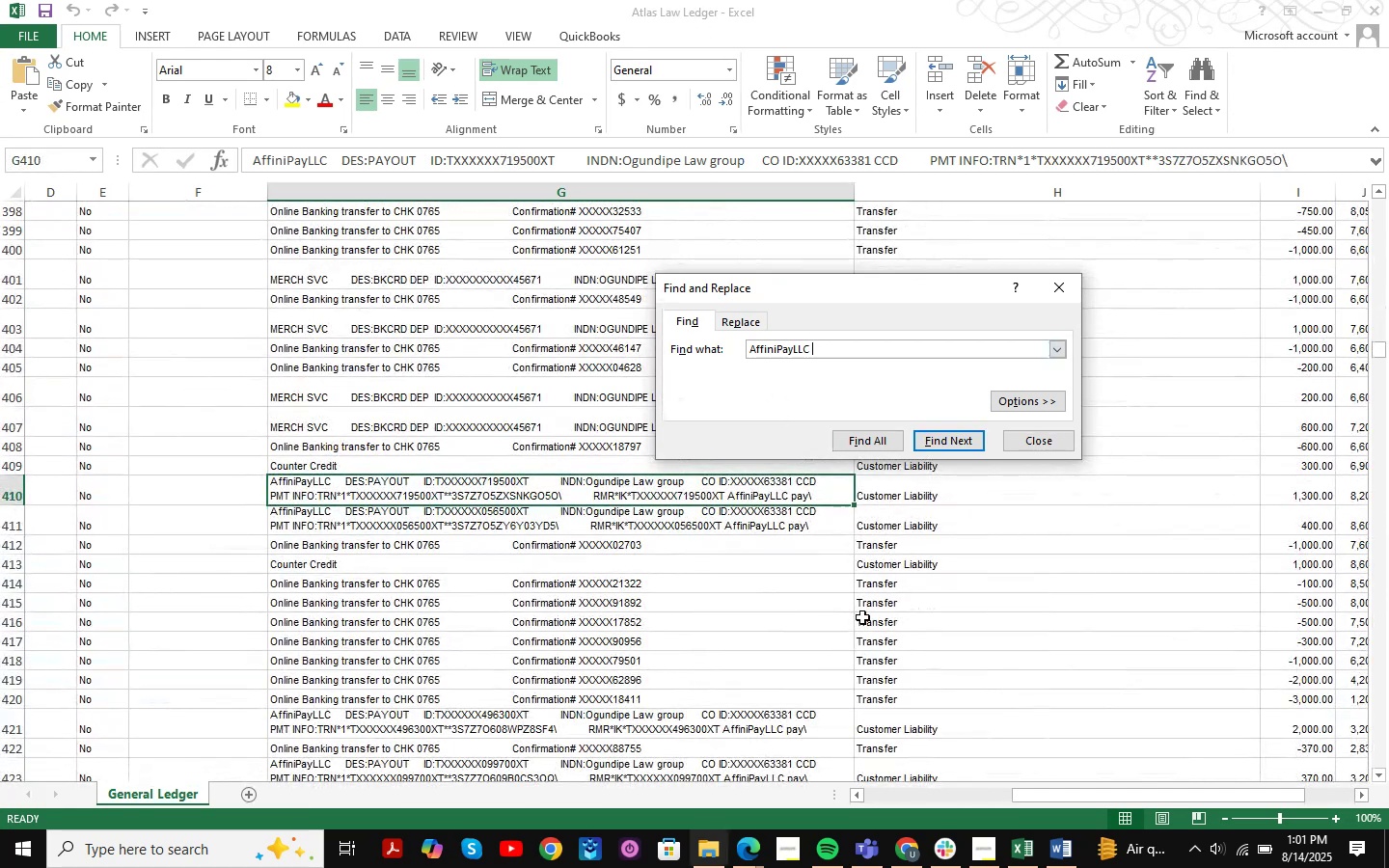 
left_click([1041, 431])
 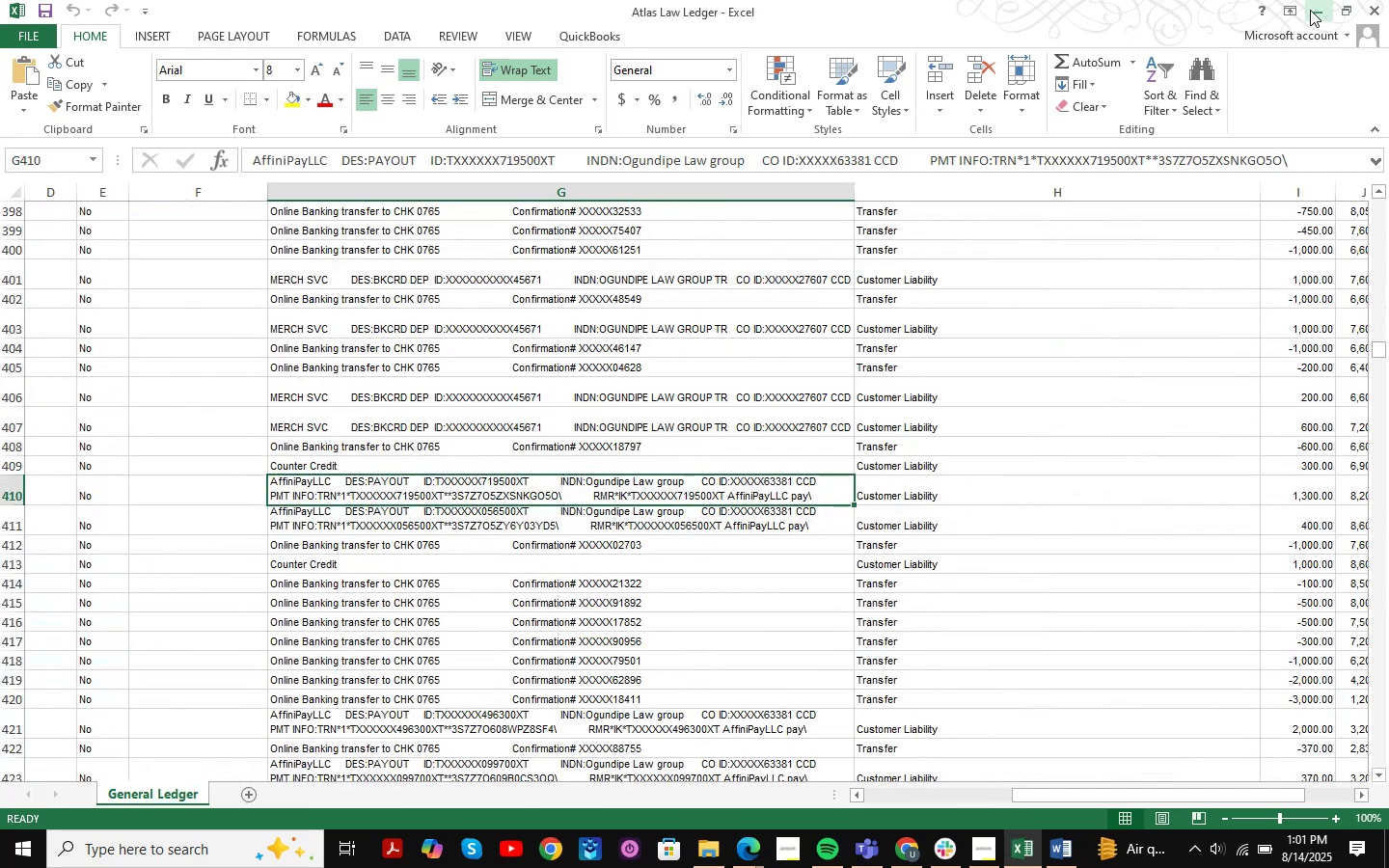 
left_click([1310, 10])
 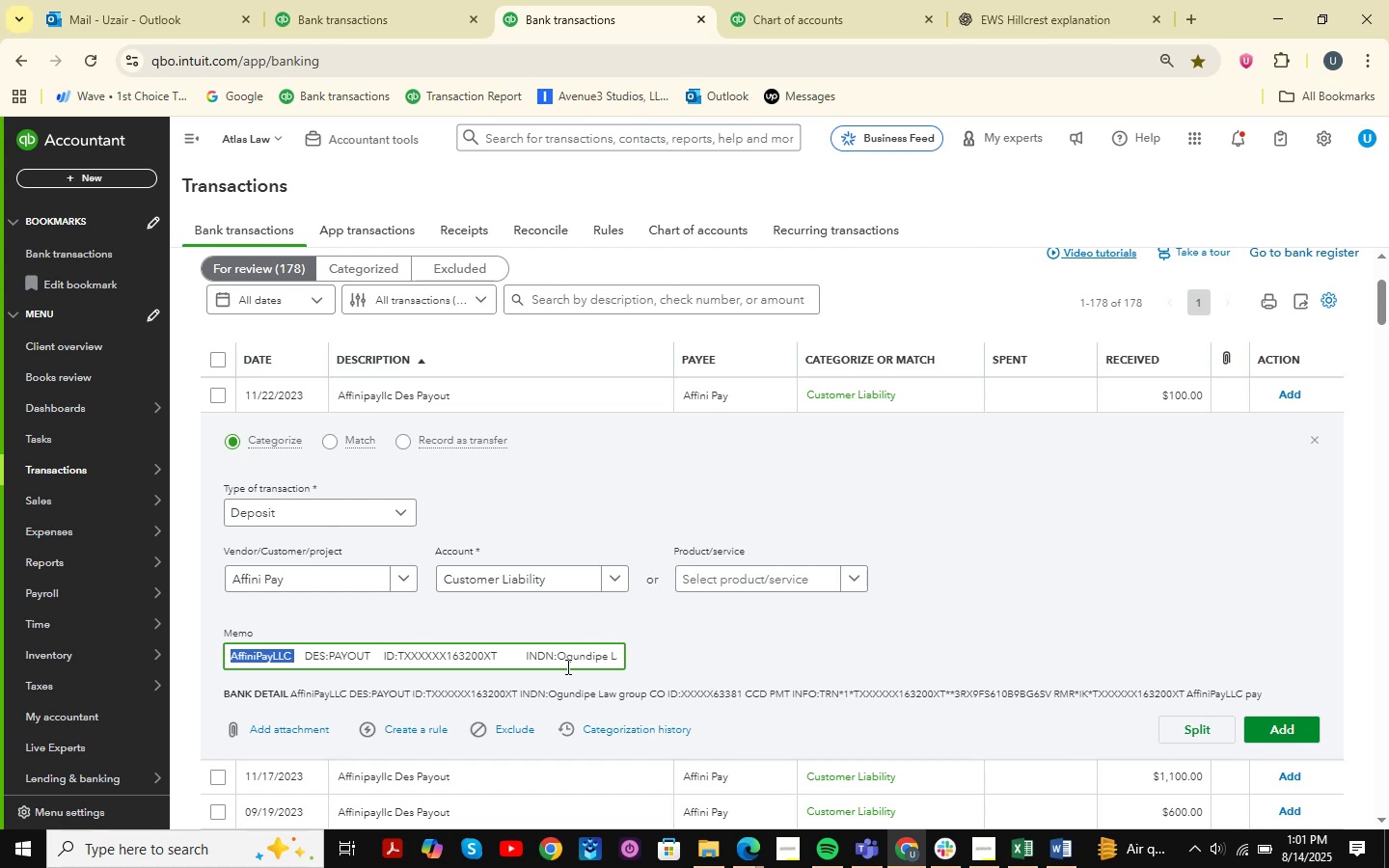 
scroll: coordinate [624, 615], scroll_direction: down, amount: 8.0
 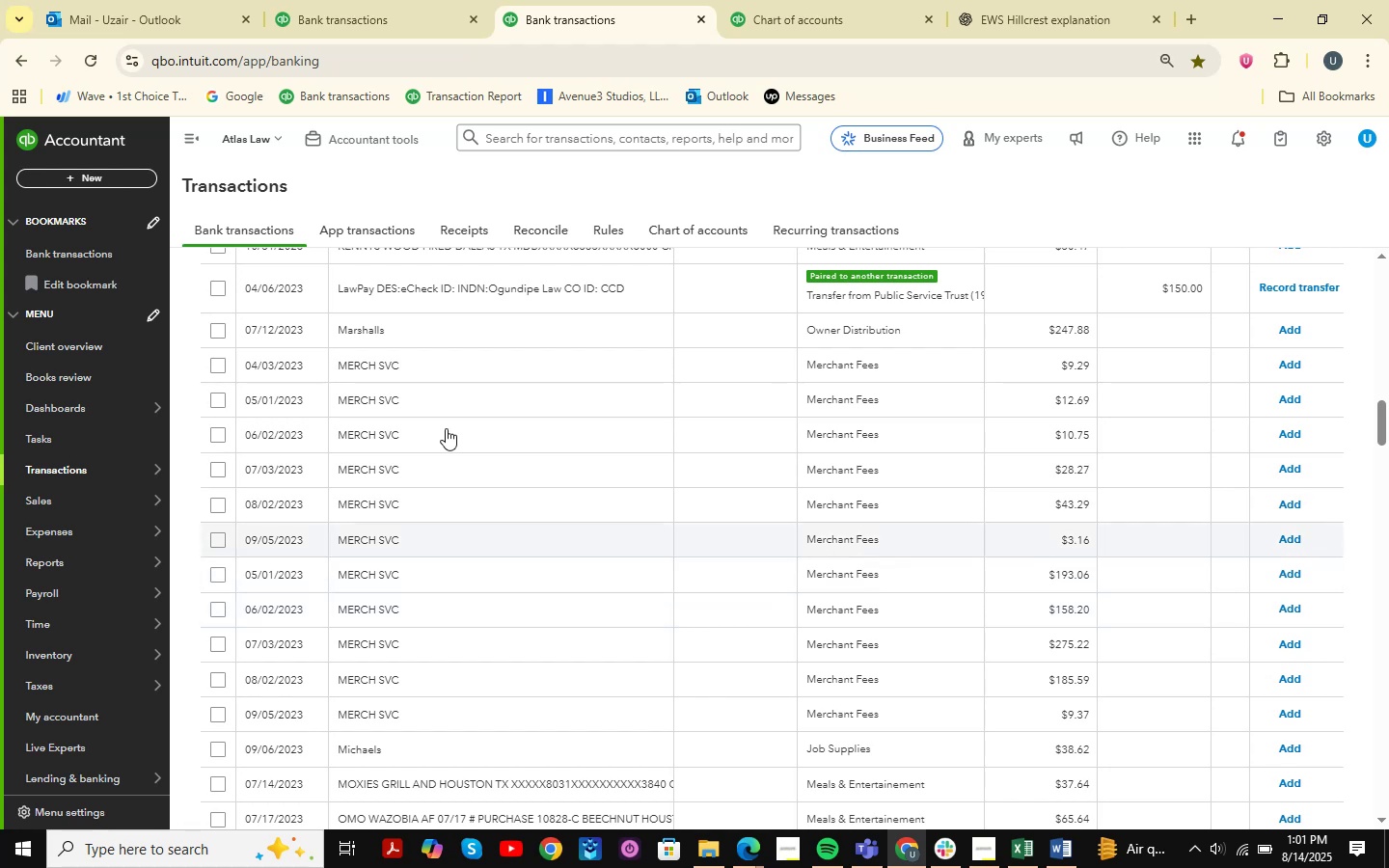 
left_click([406, 366])
 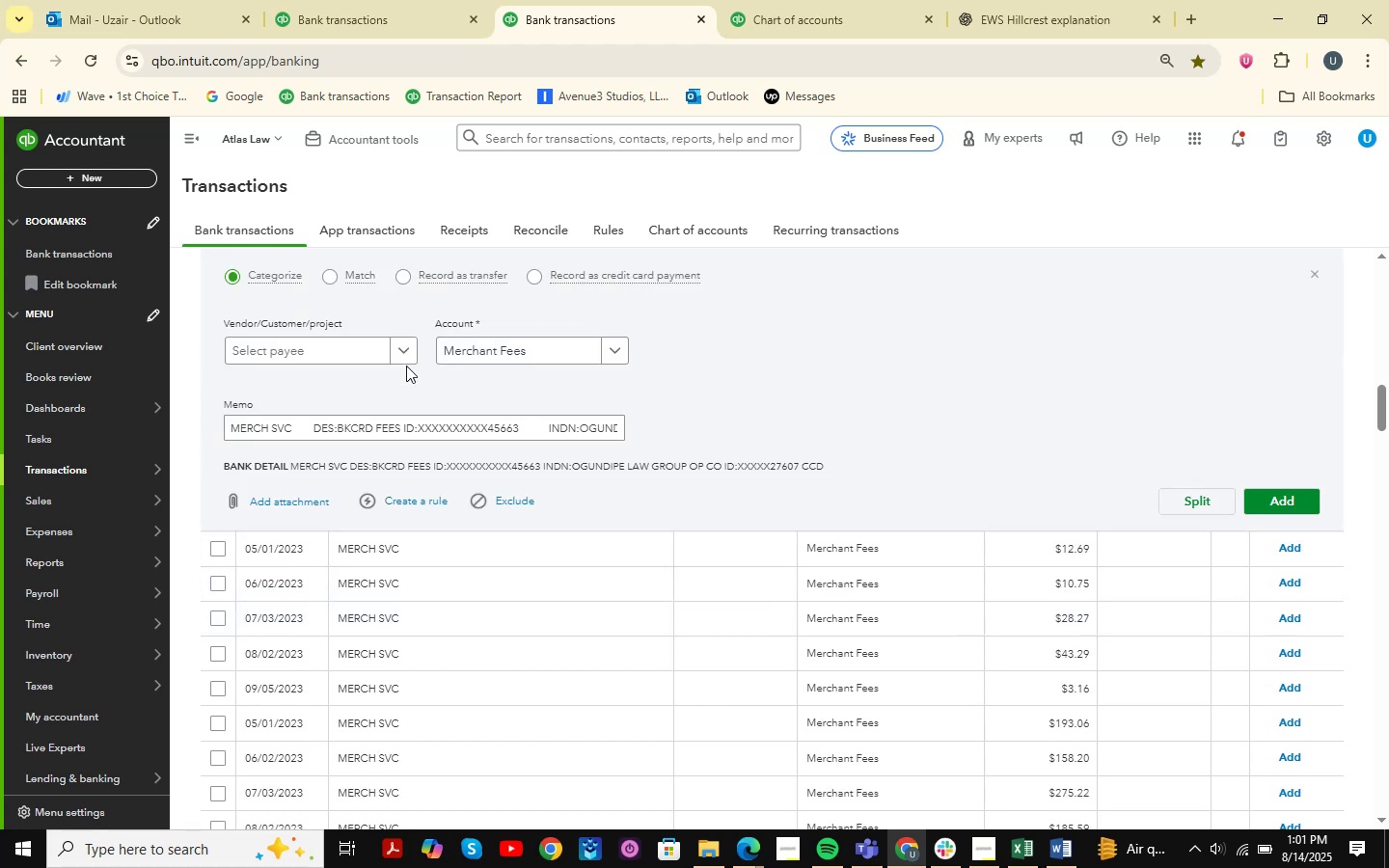 
scroll: coordinate [1376, 268], scroll_direction: up, amount: 1.0
 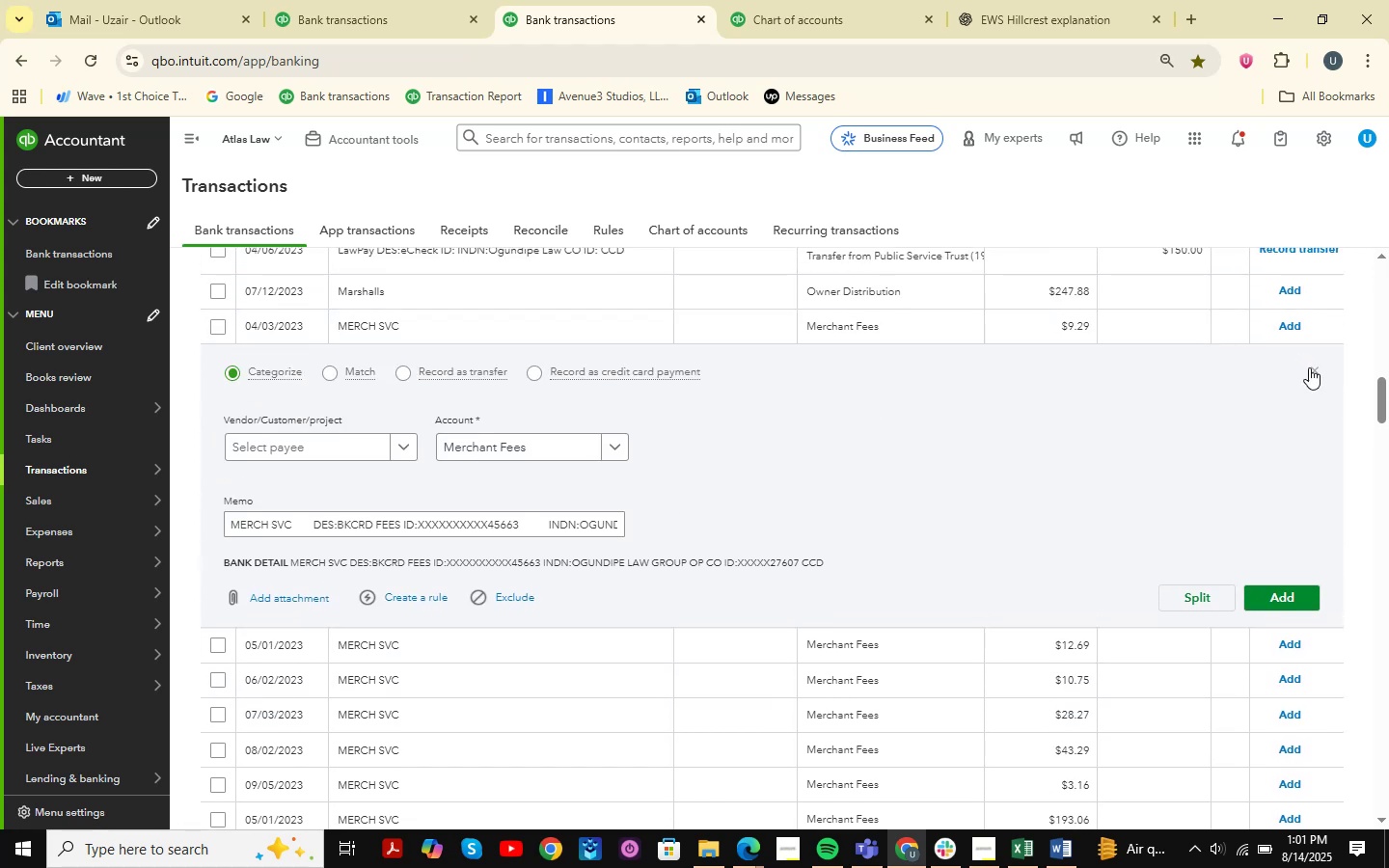 
left_click([1314, 371])
 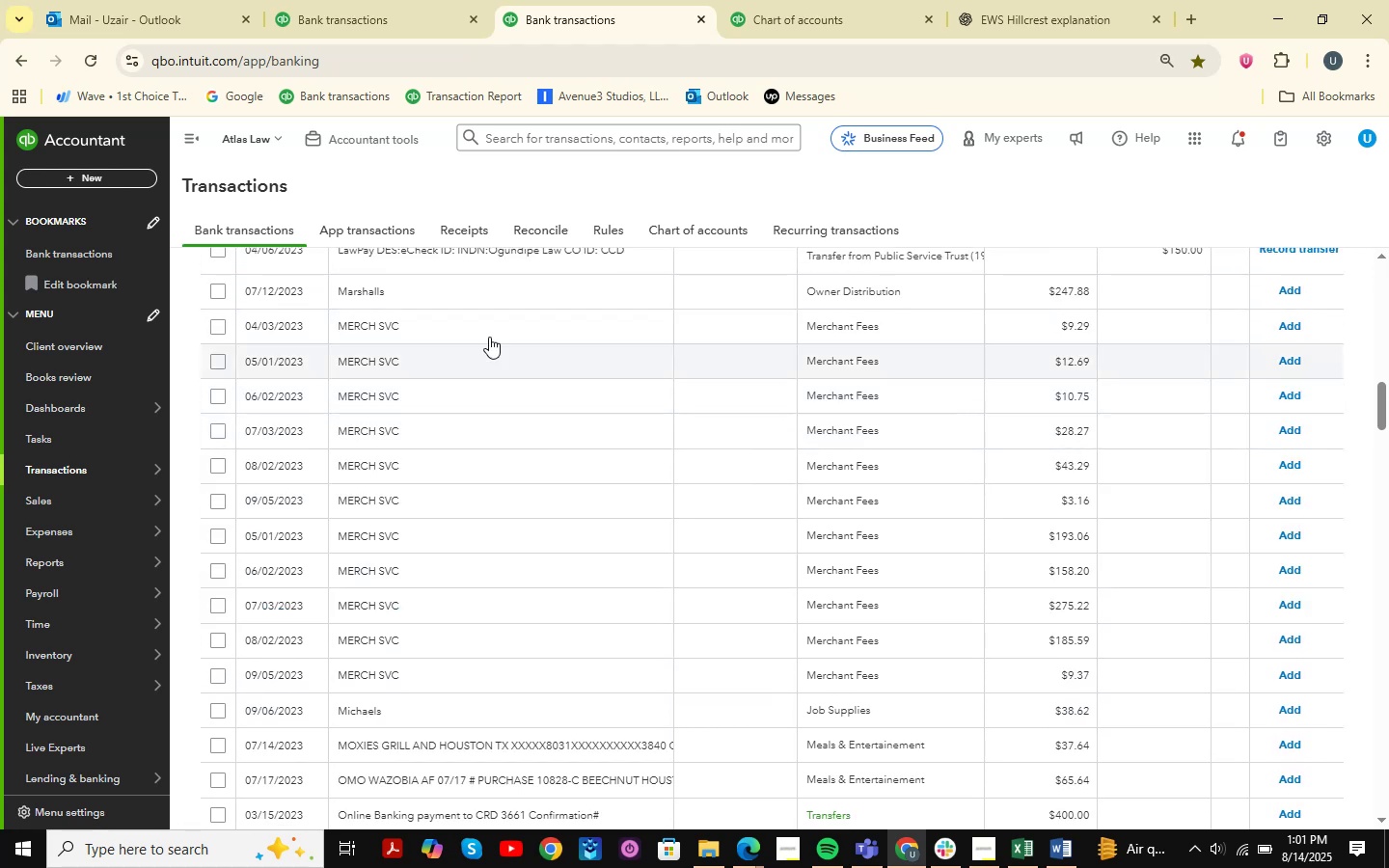 
left_click([481, 324])
 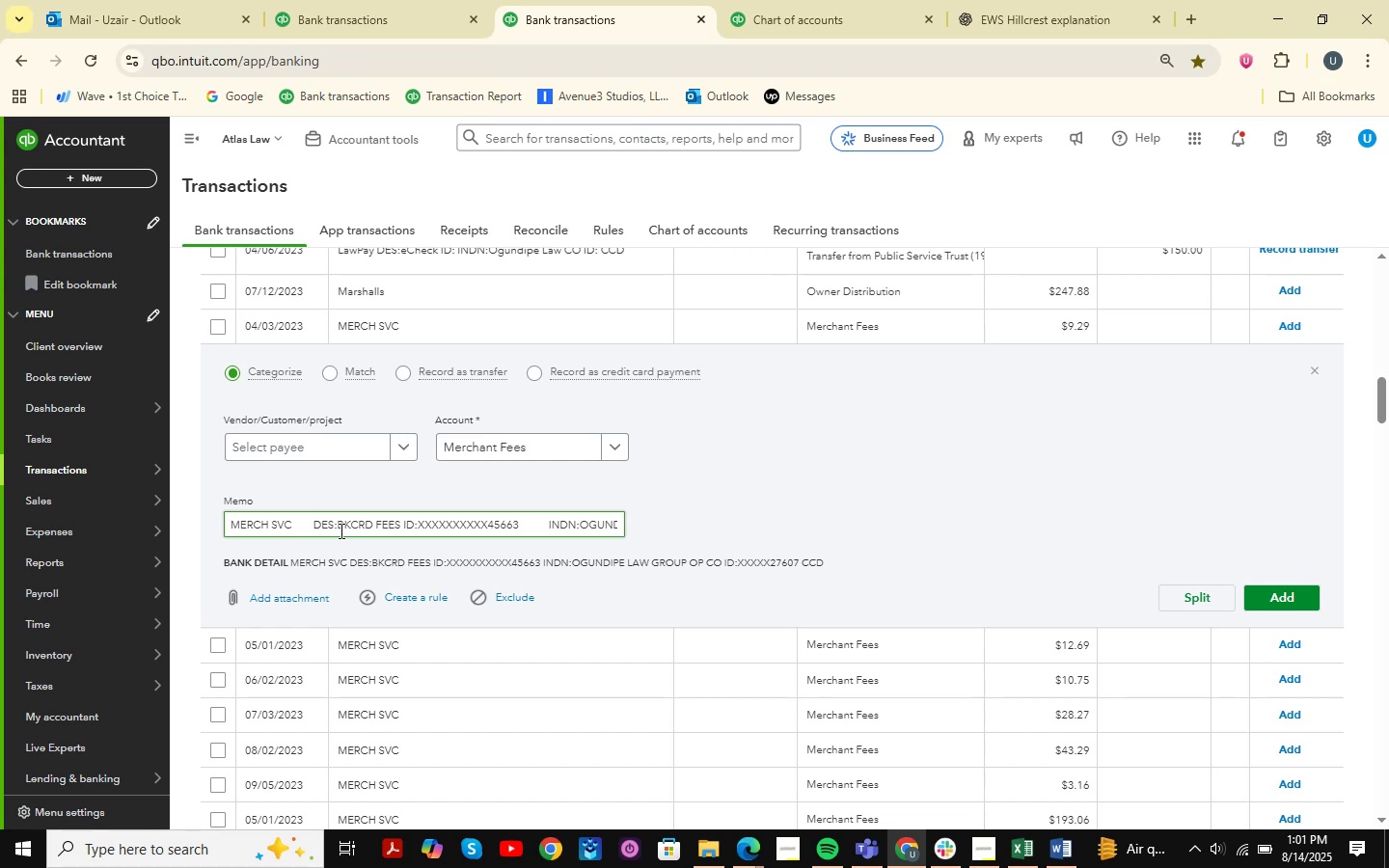 
wait(10.33)
 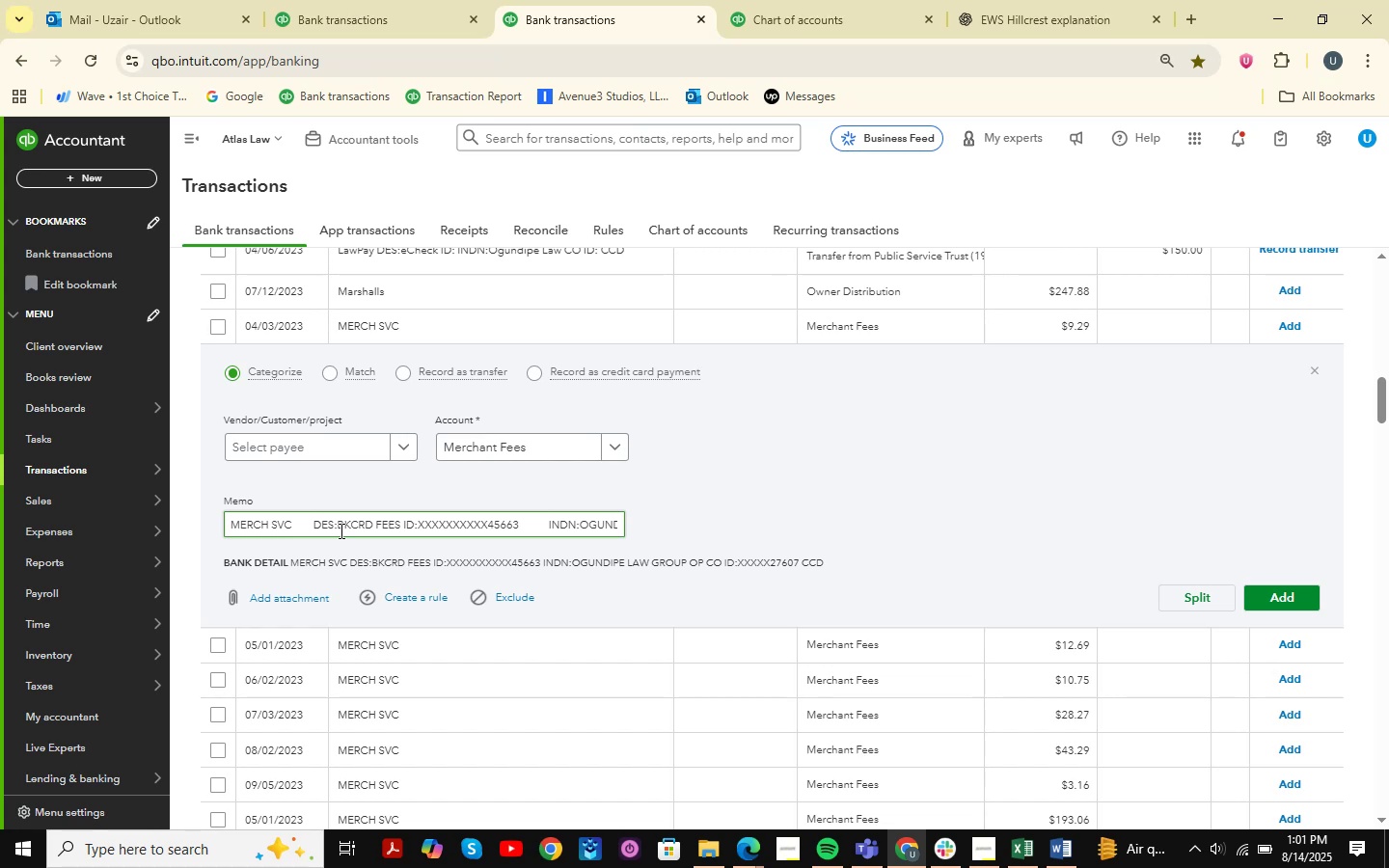 
left_click_drag(start_coordinate=[295, 524], to_coordinate=[195, 540])
 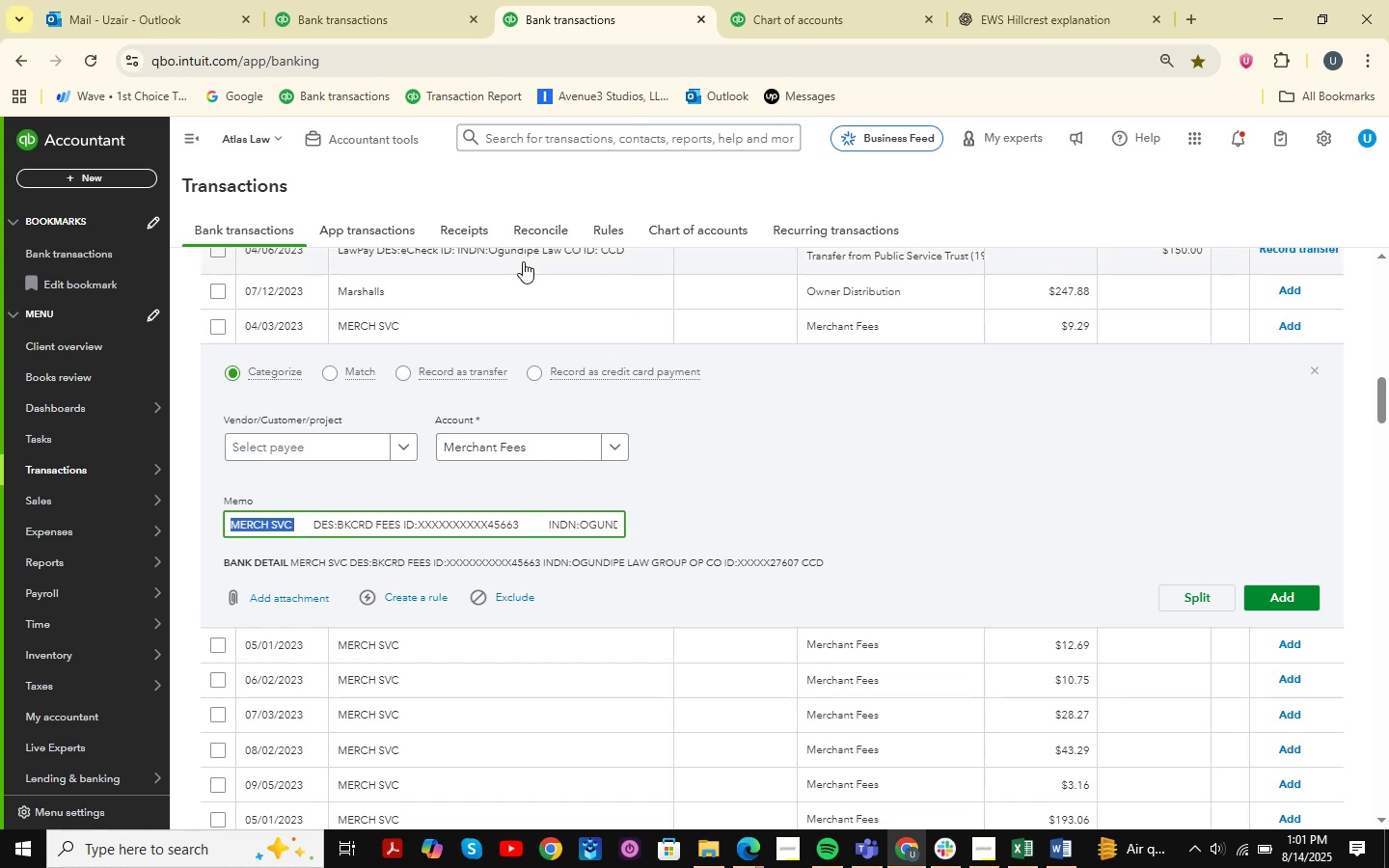 
key(Control+ControlLeft)
 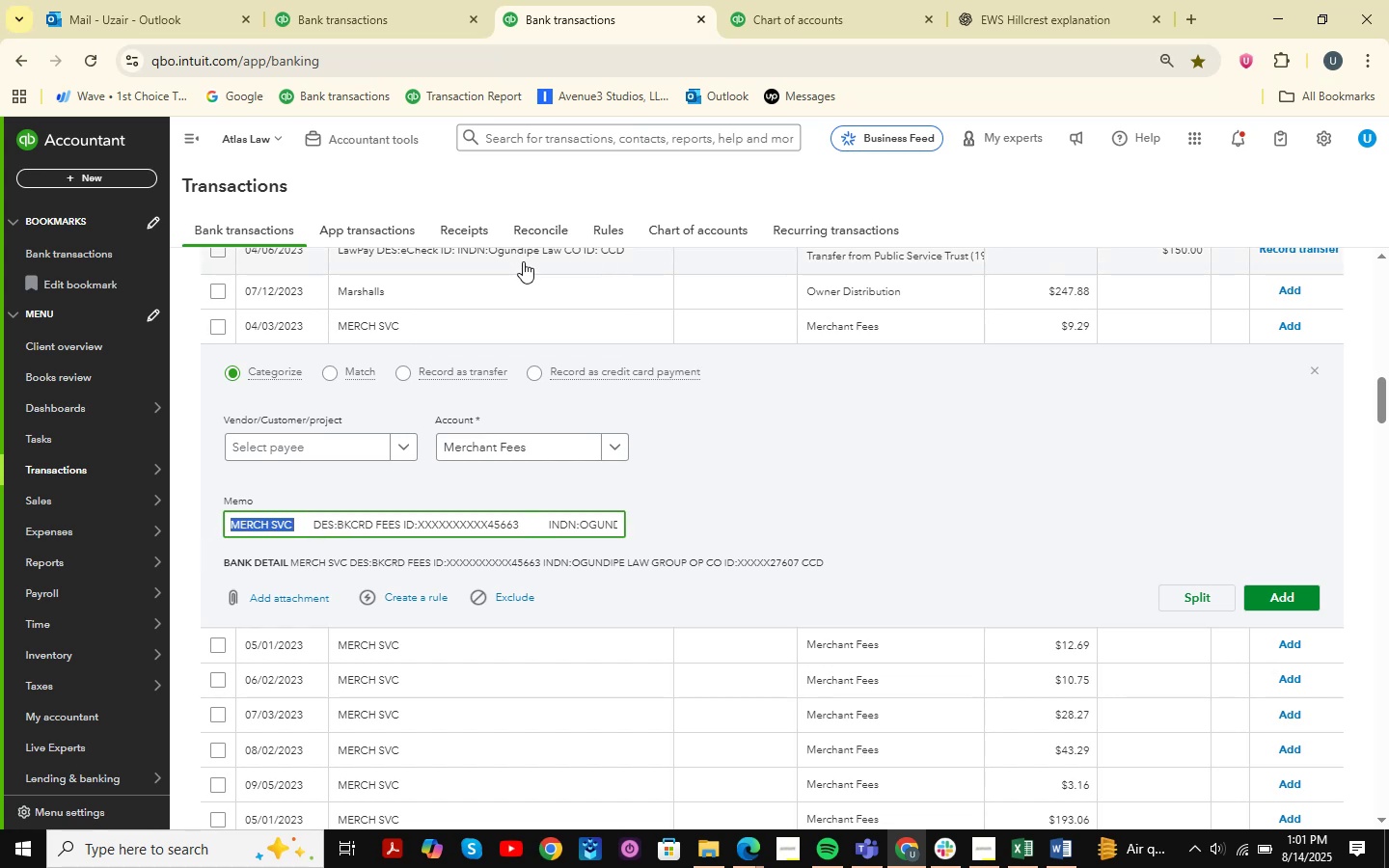 
key(Control+C)
 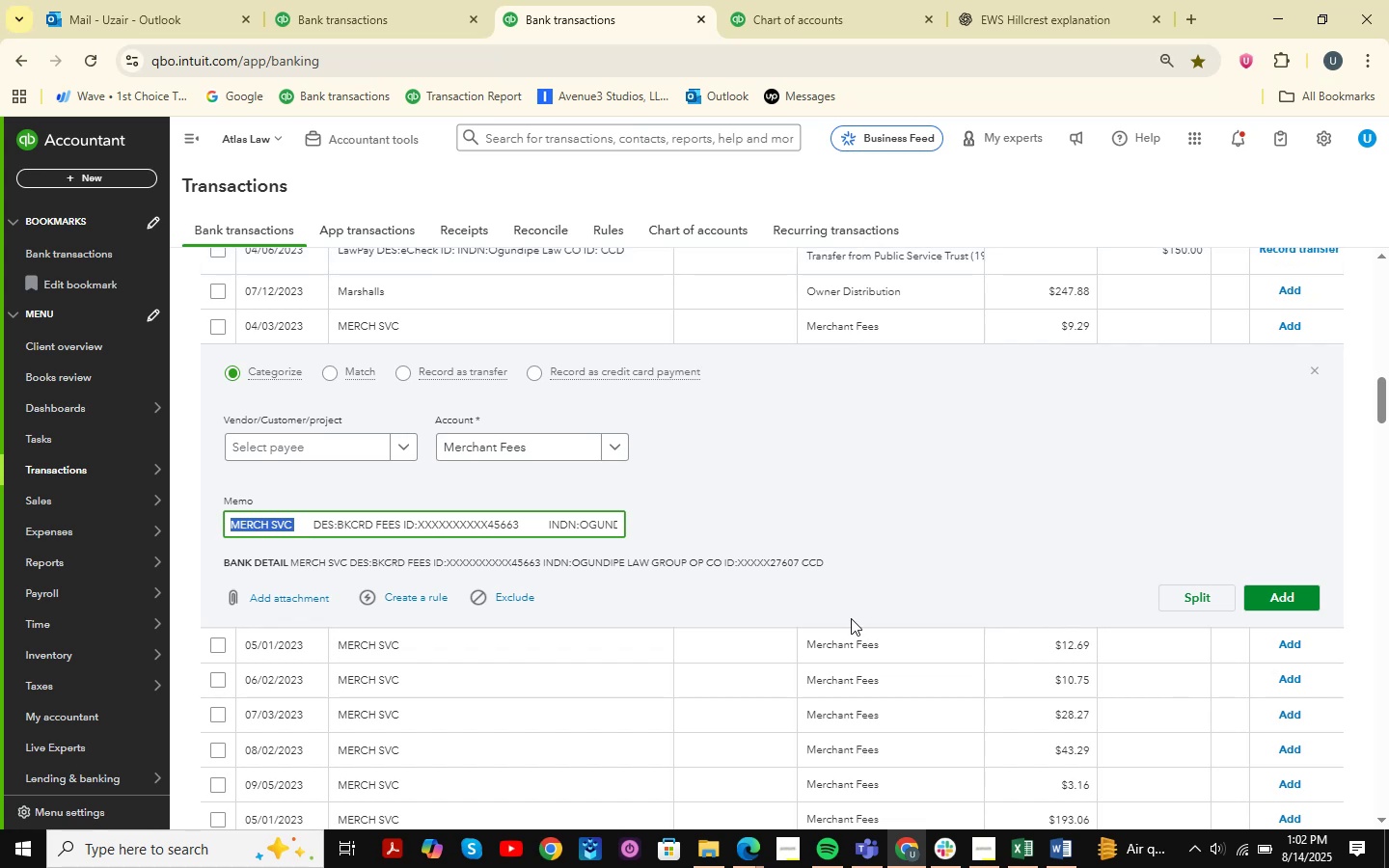 
wait(5.5)
 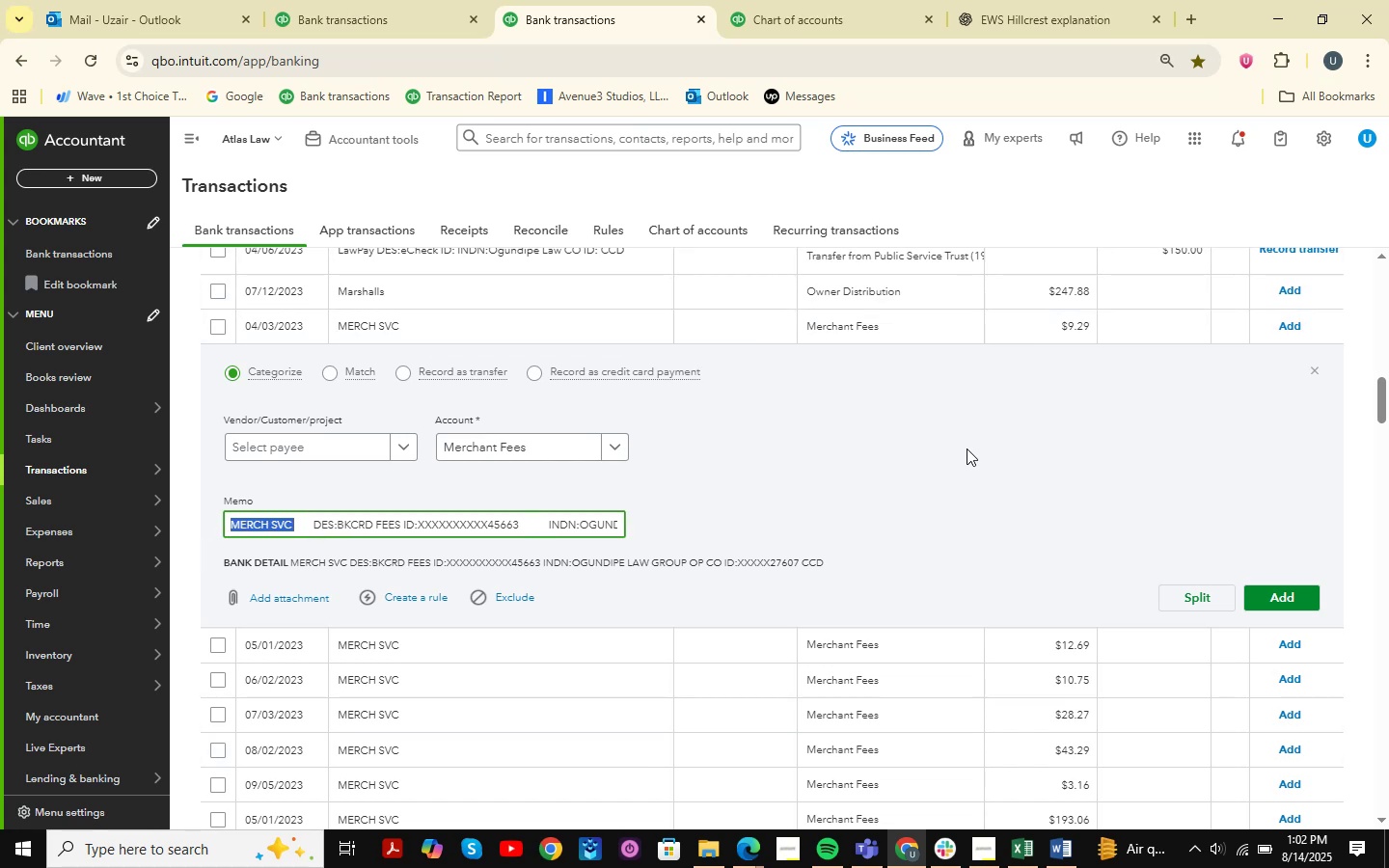 
mouse_move([970, 844])
 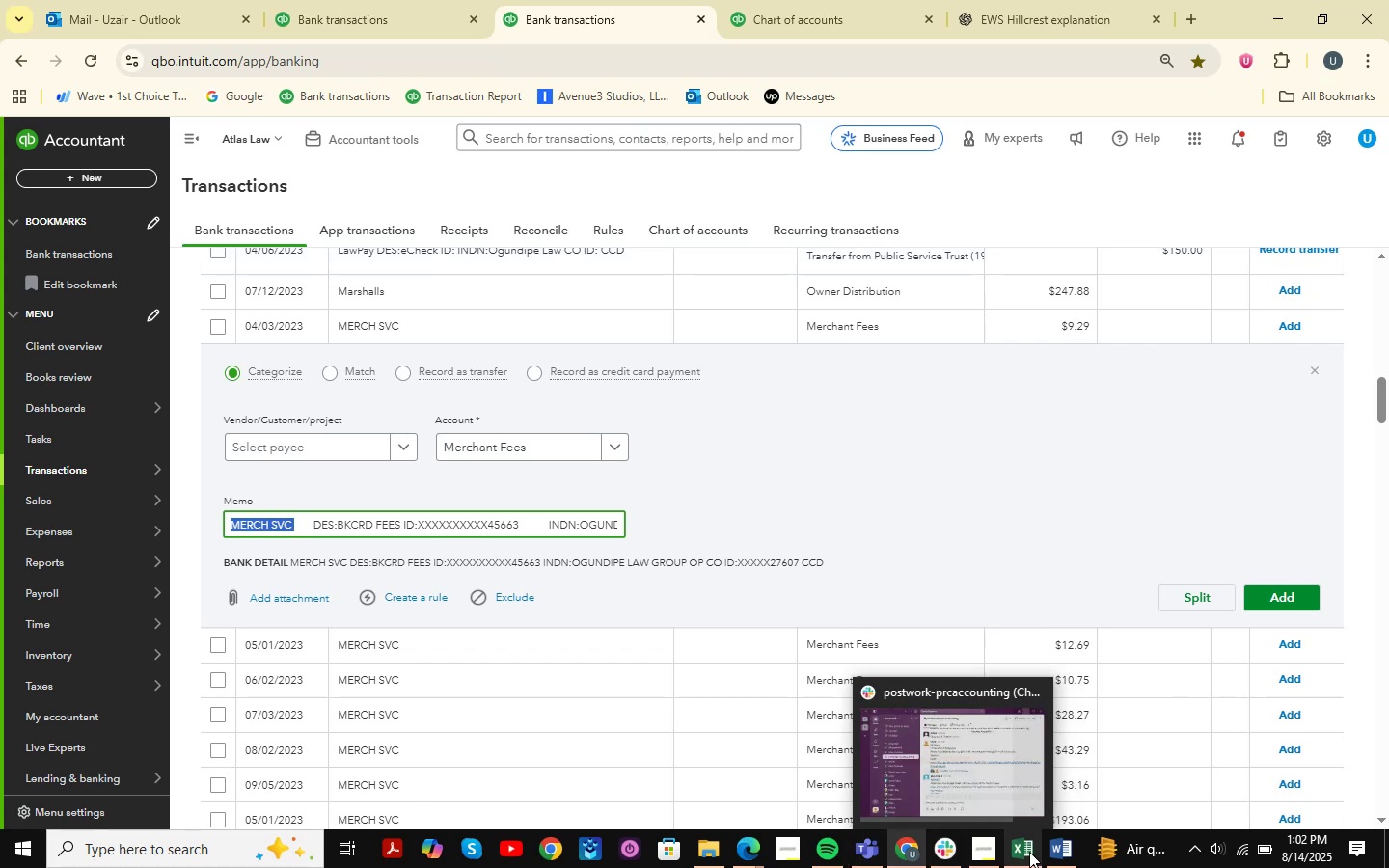 
left_click([1029, 852])
 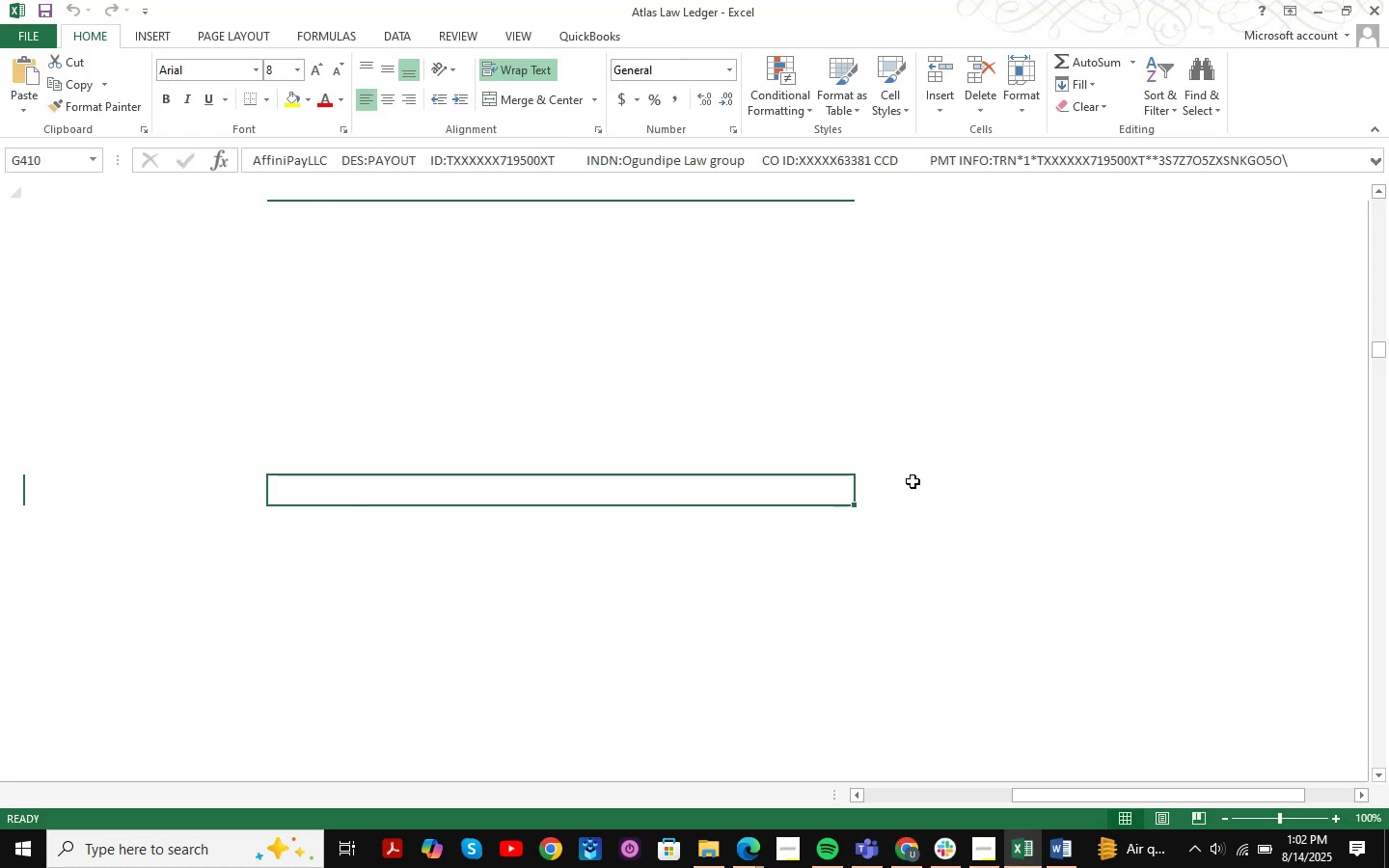 
key(Control+F)
 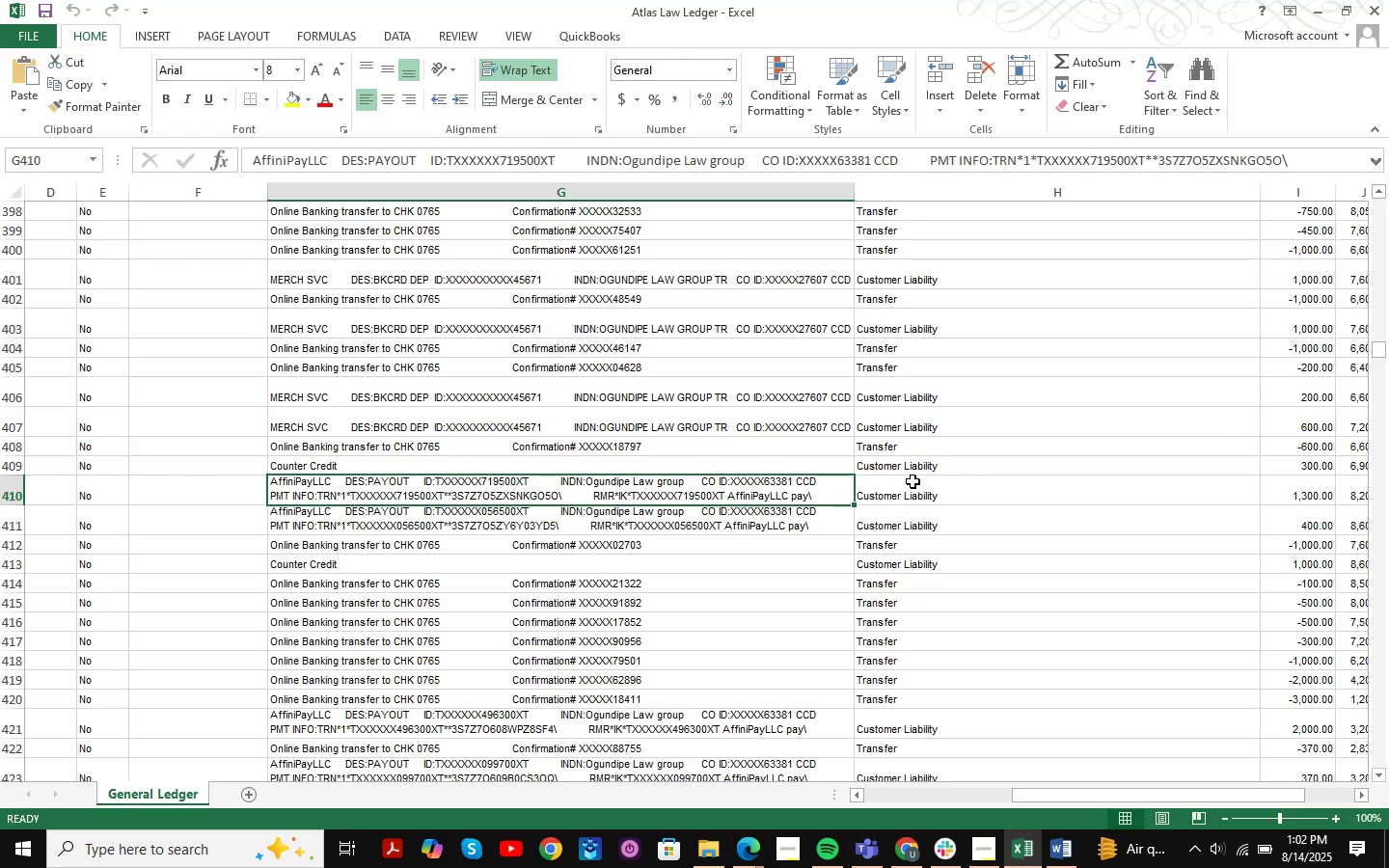 
key(Control+ControlLeft)
 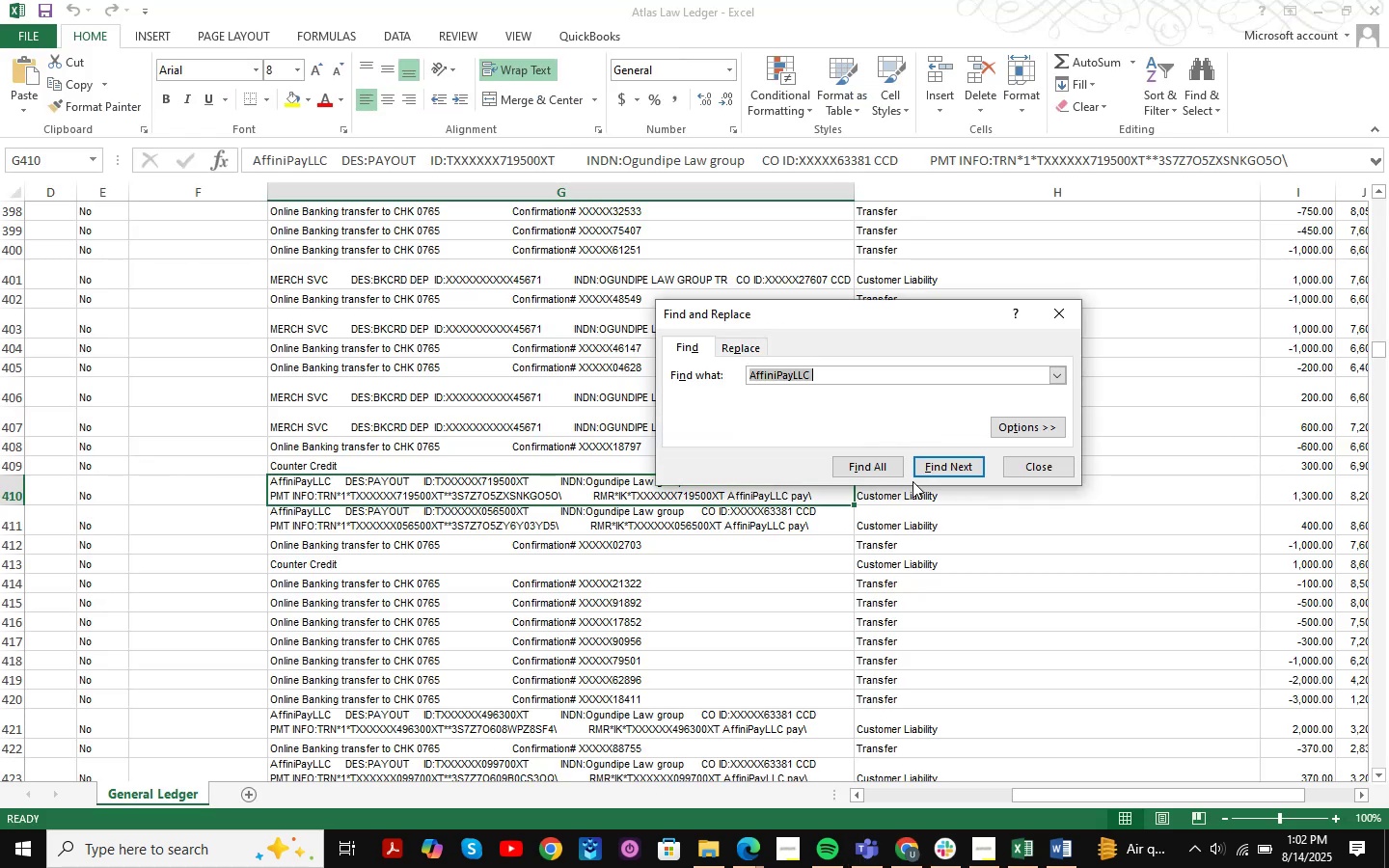 
key(Control+V)
 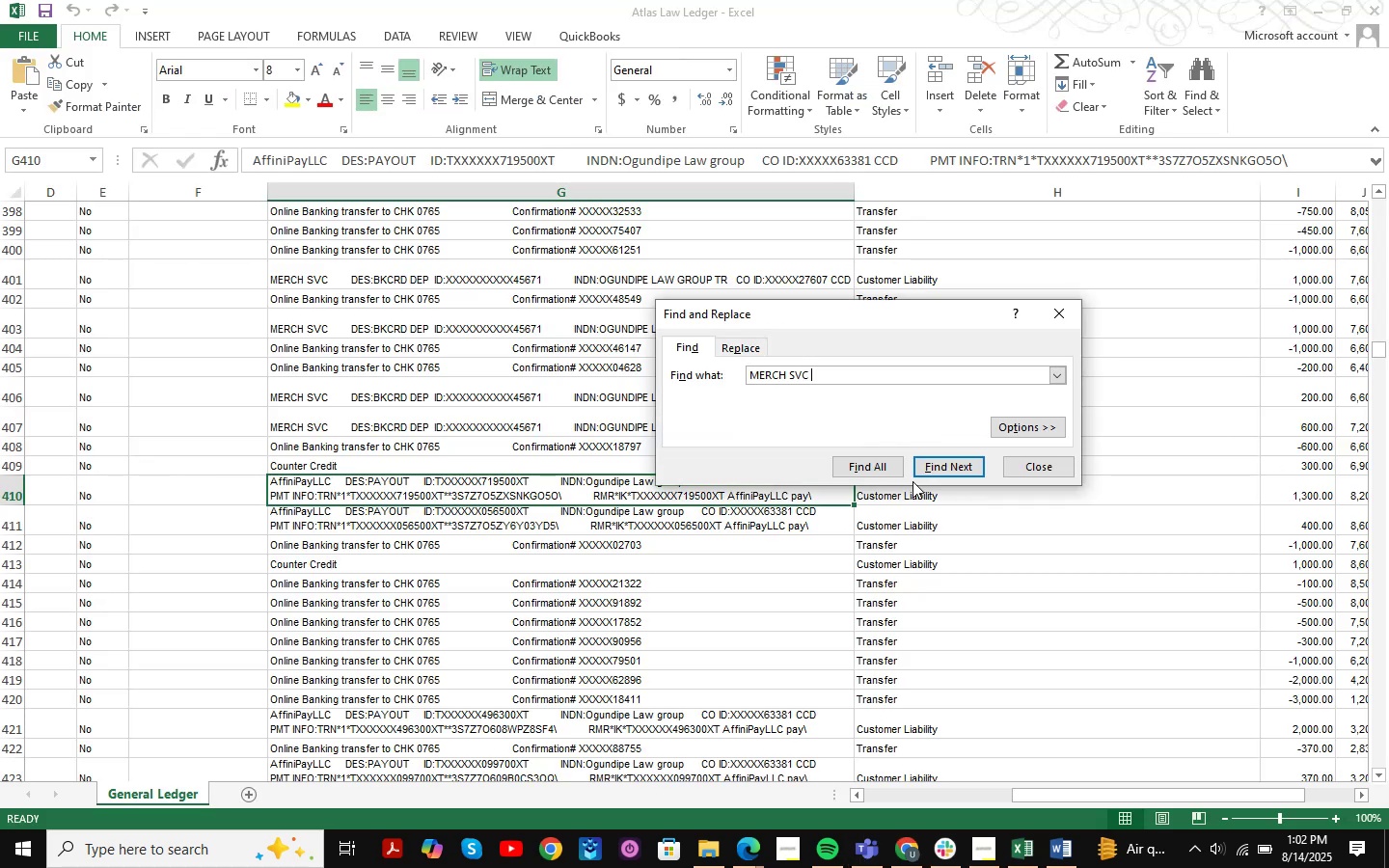 
key(NumpadEnter)
 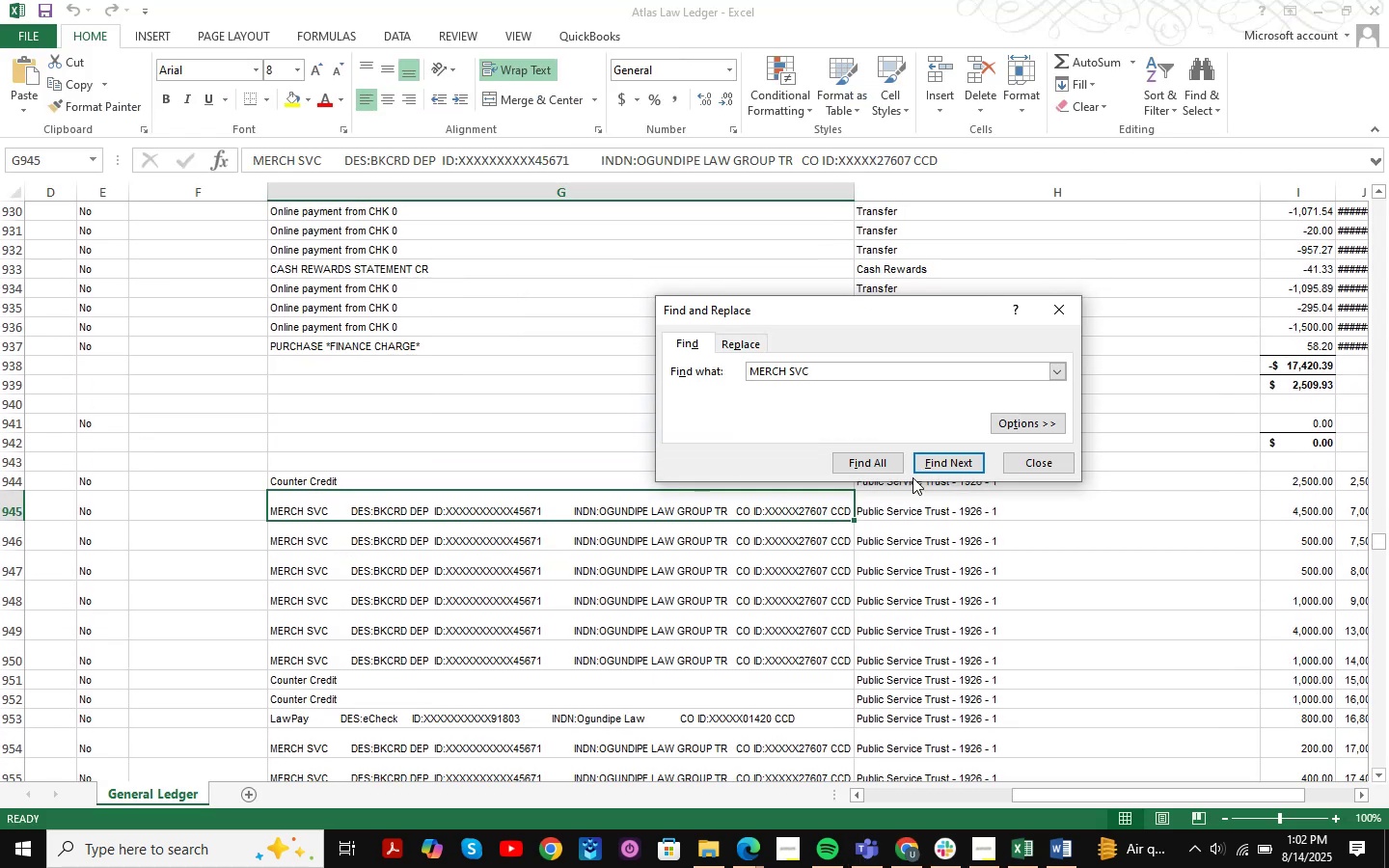 
key(NumpadEnter)
 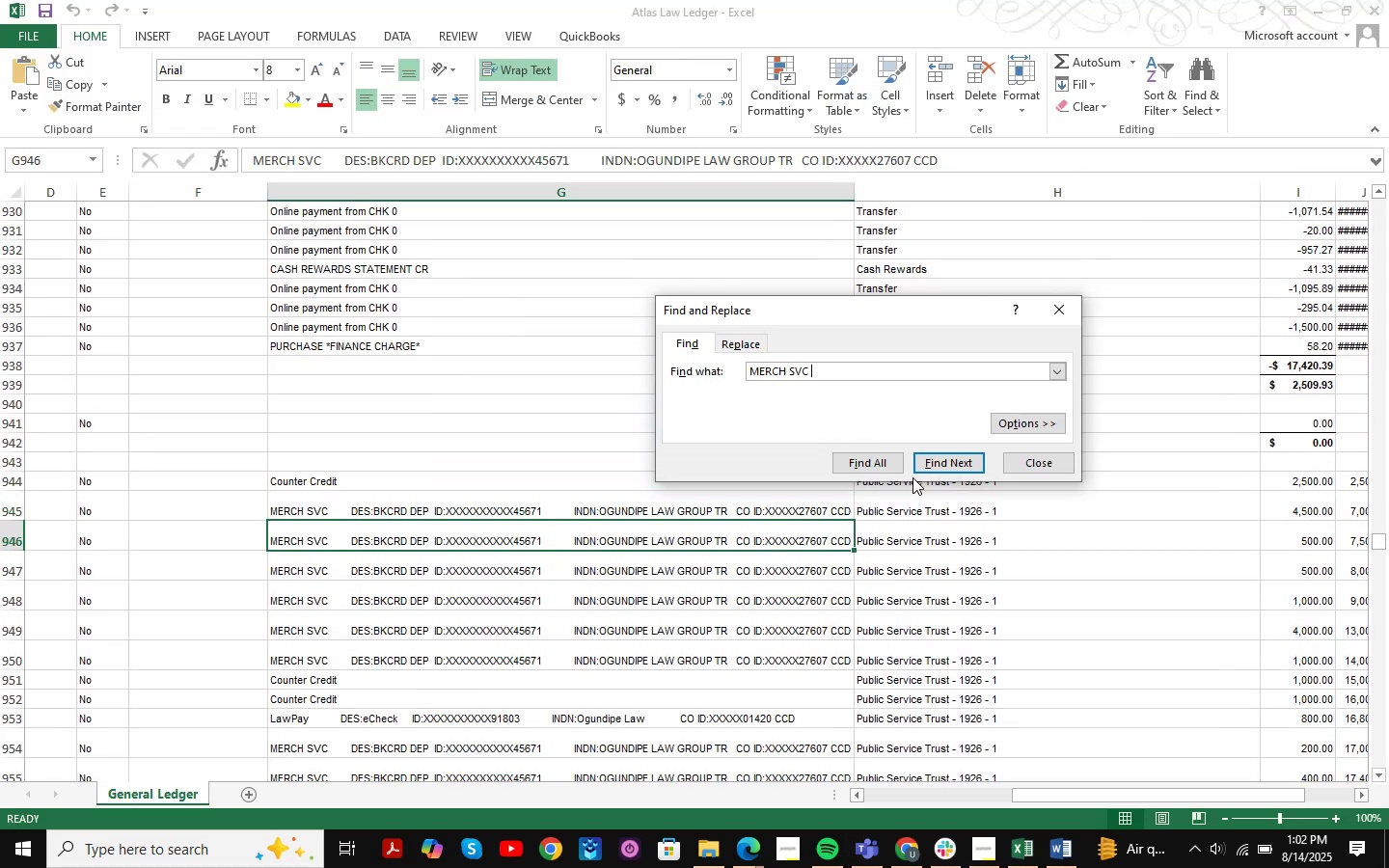 
key(NumpadEnter)
 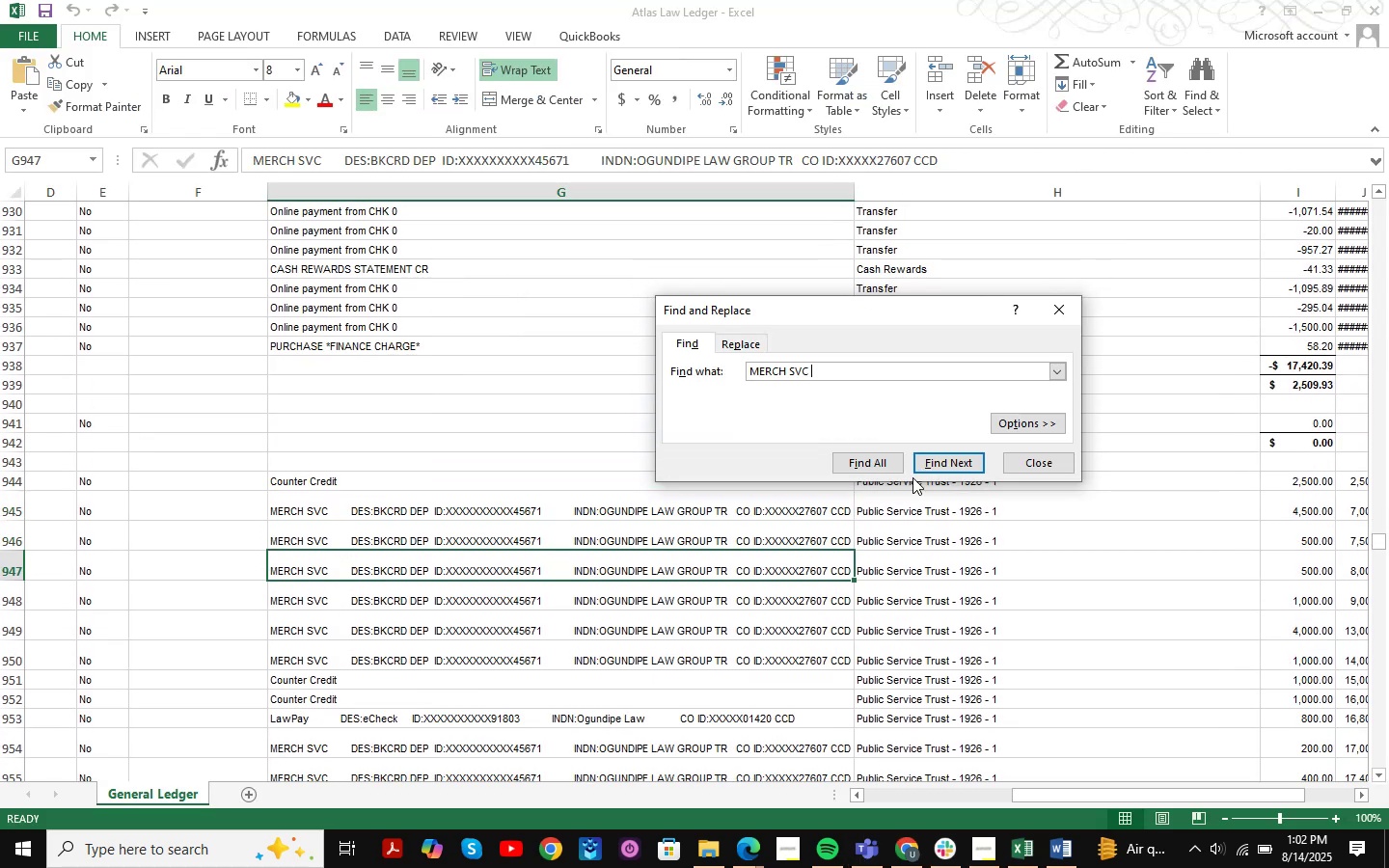 
key(NumpadEnter)
 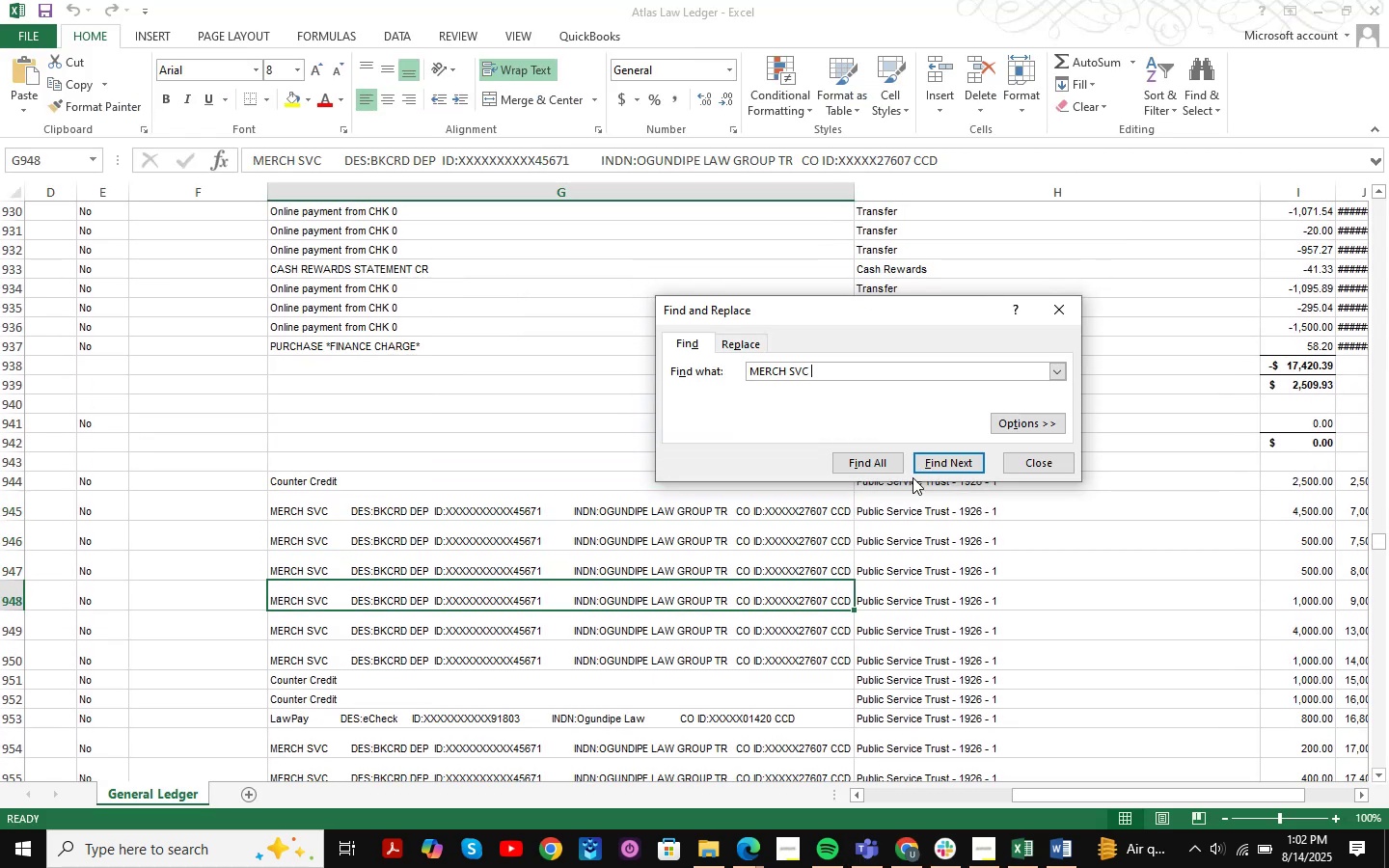 
key(NumpadEnter)
 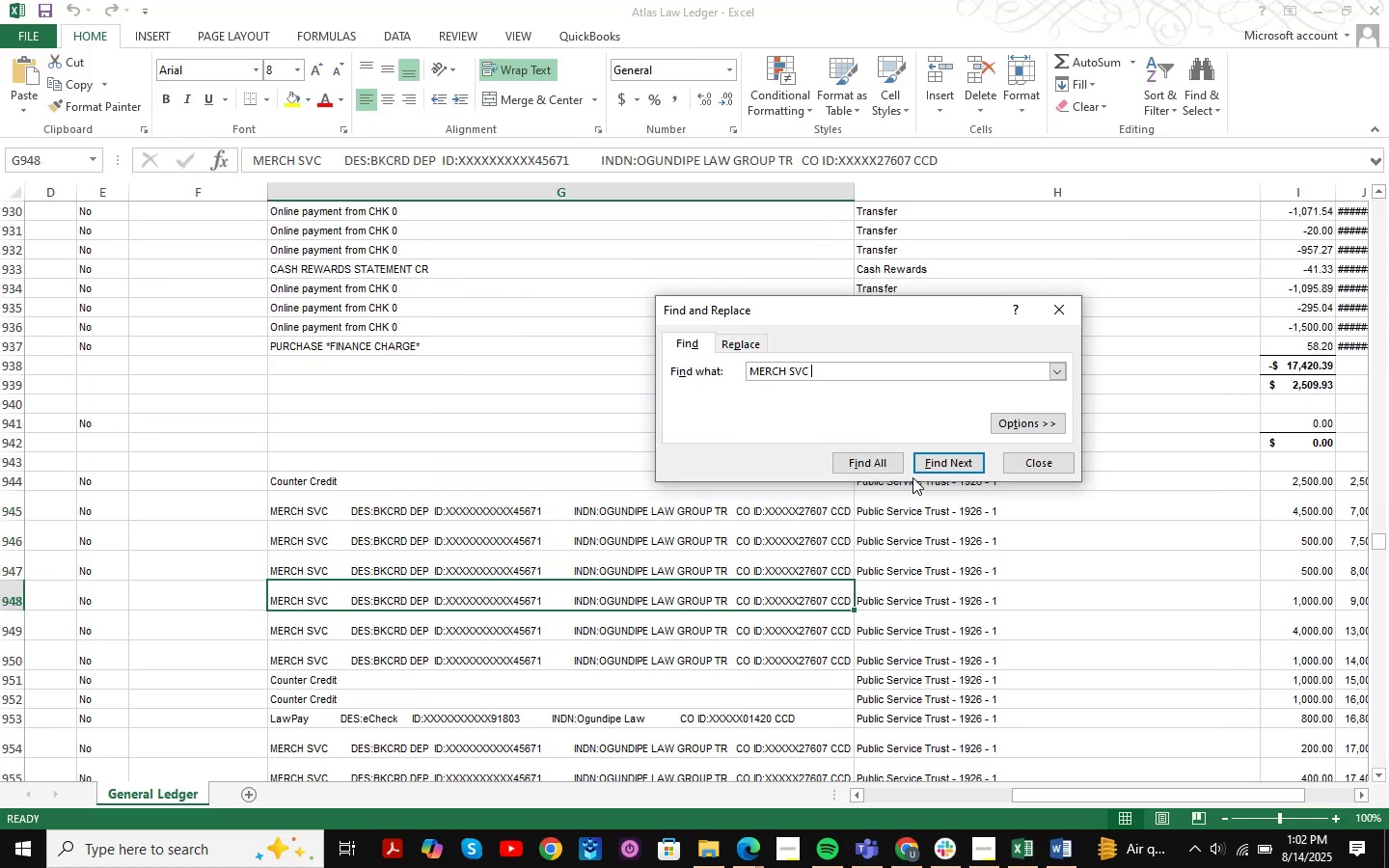 
key(NumpadEnter)
 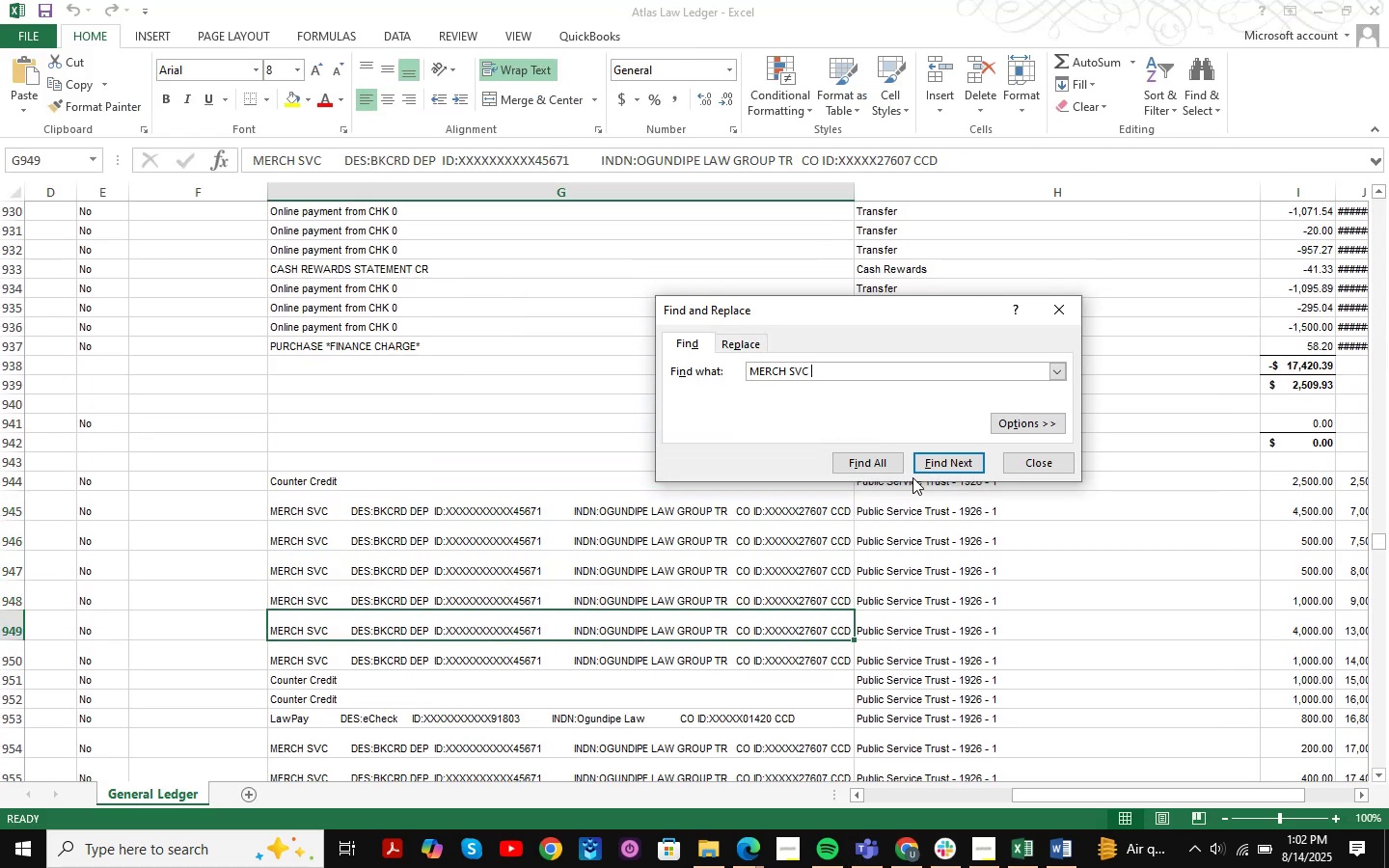 
key(NumpadEnter)
 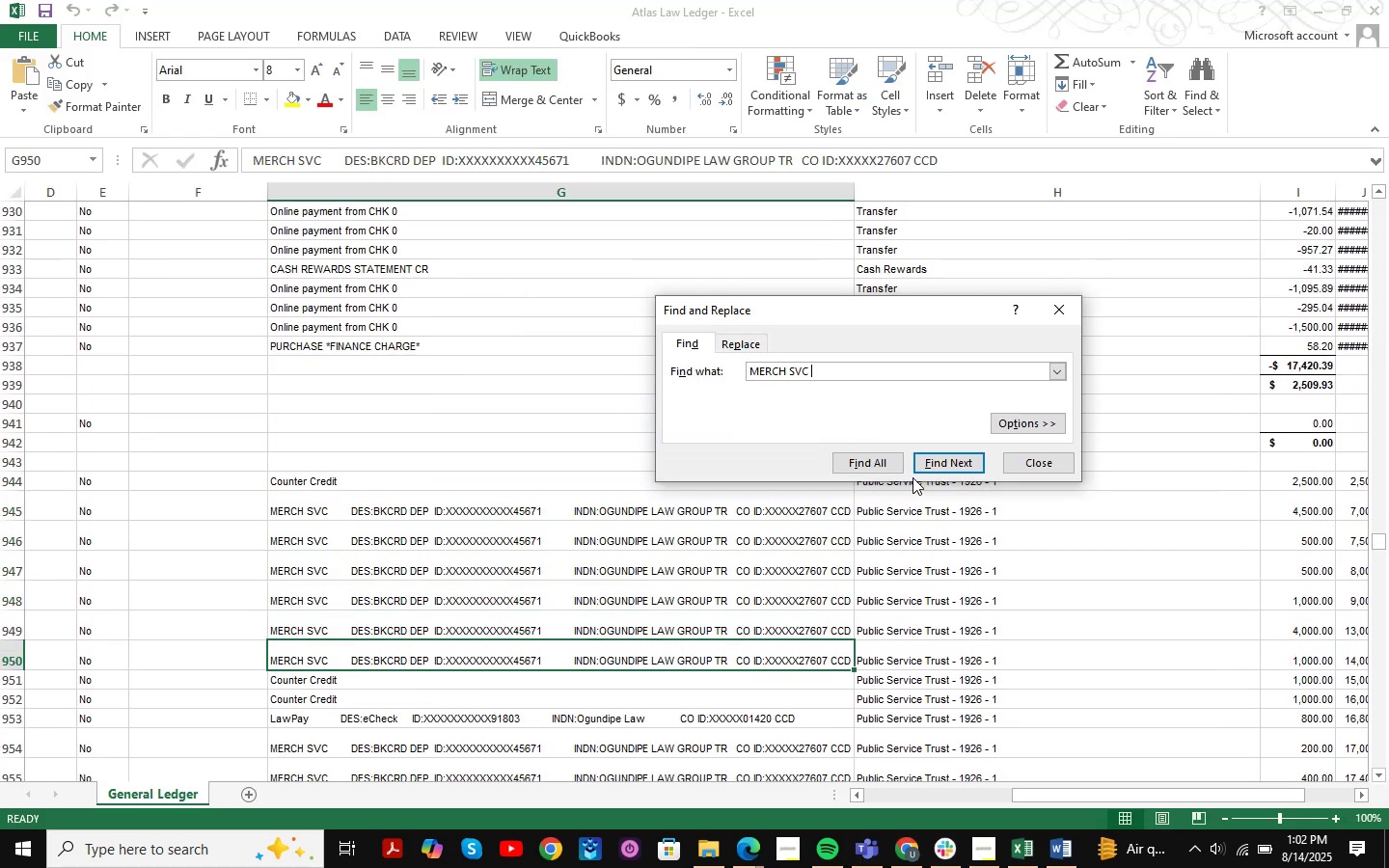 
key(NumpadEnter)
 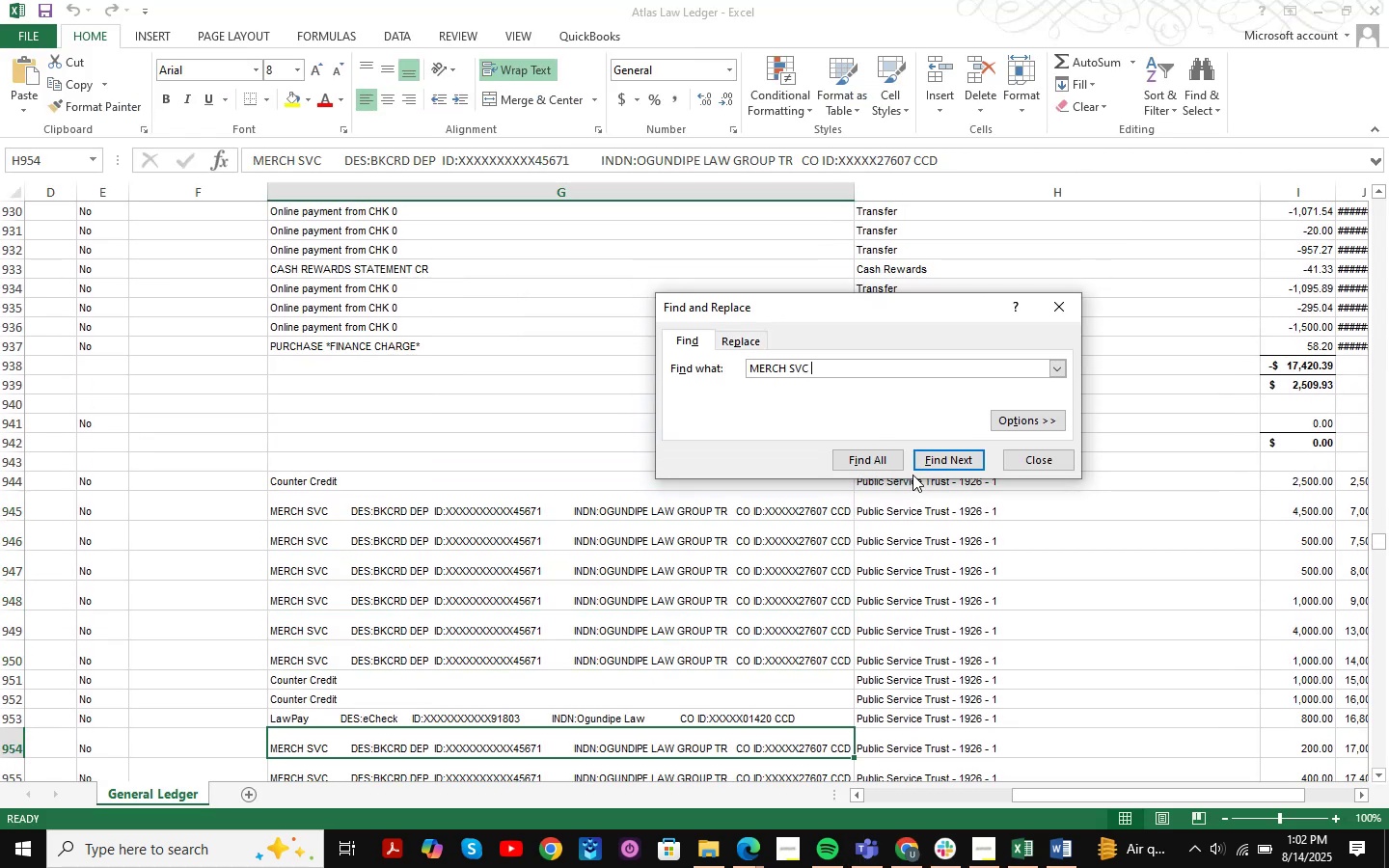 
key(NumpadEnter)
 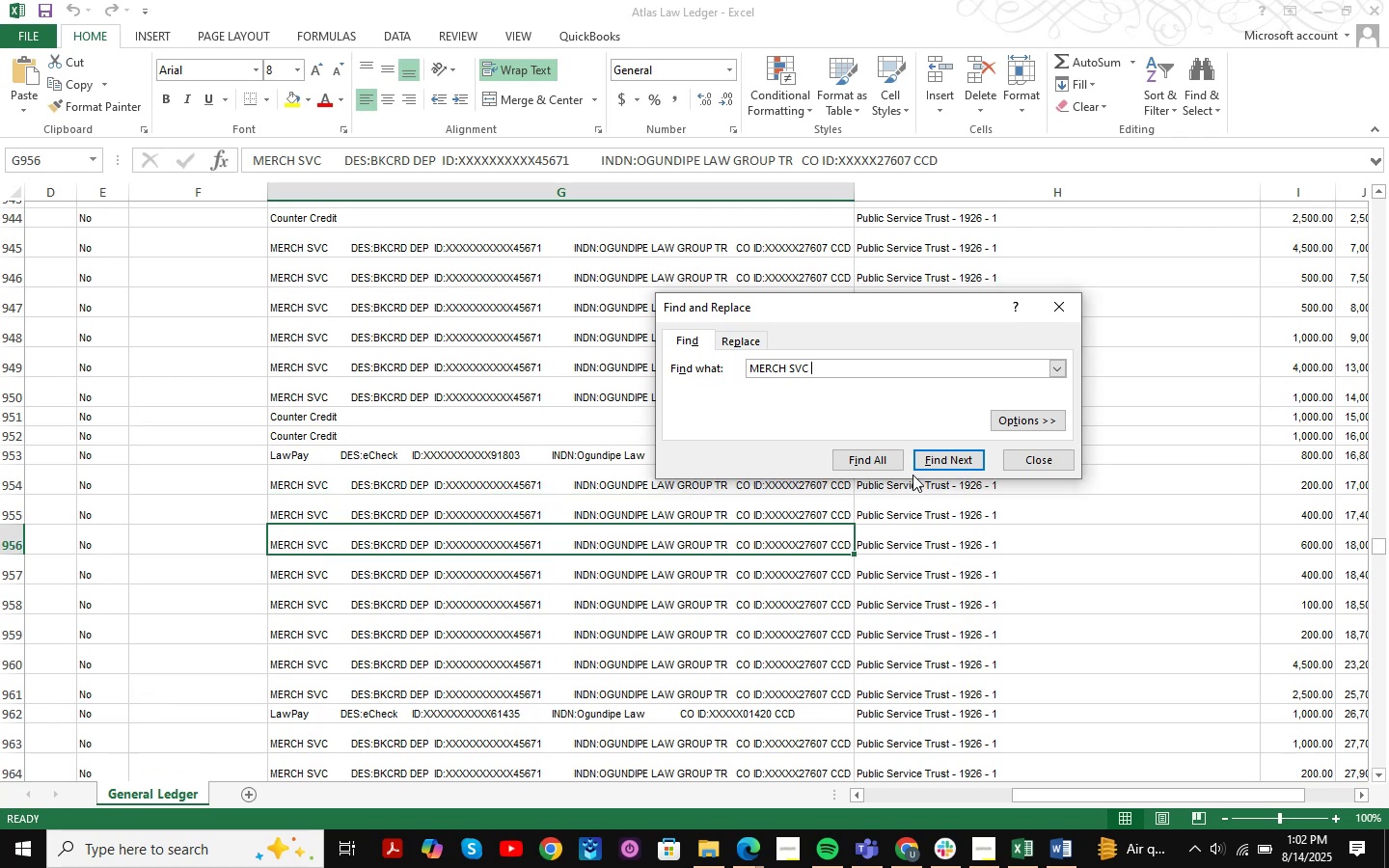 
key(NumpadEnter)
 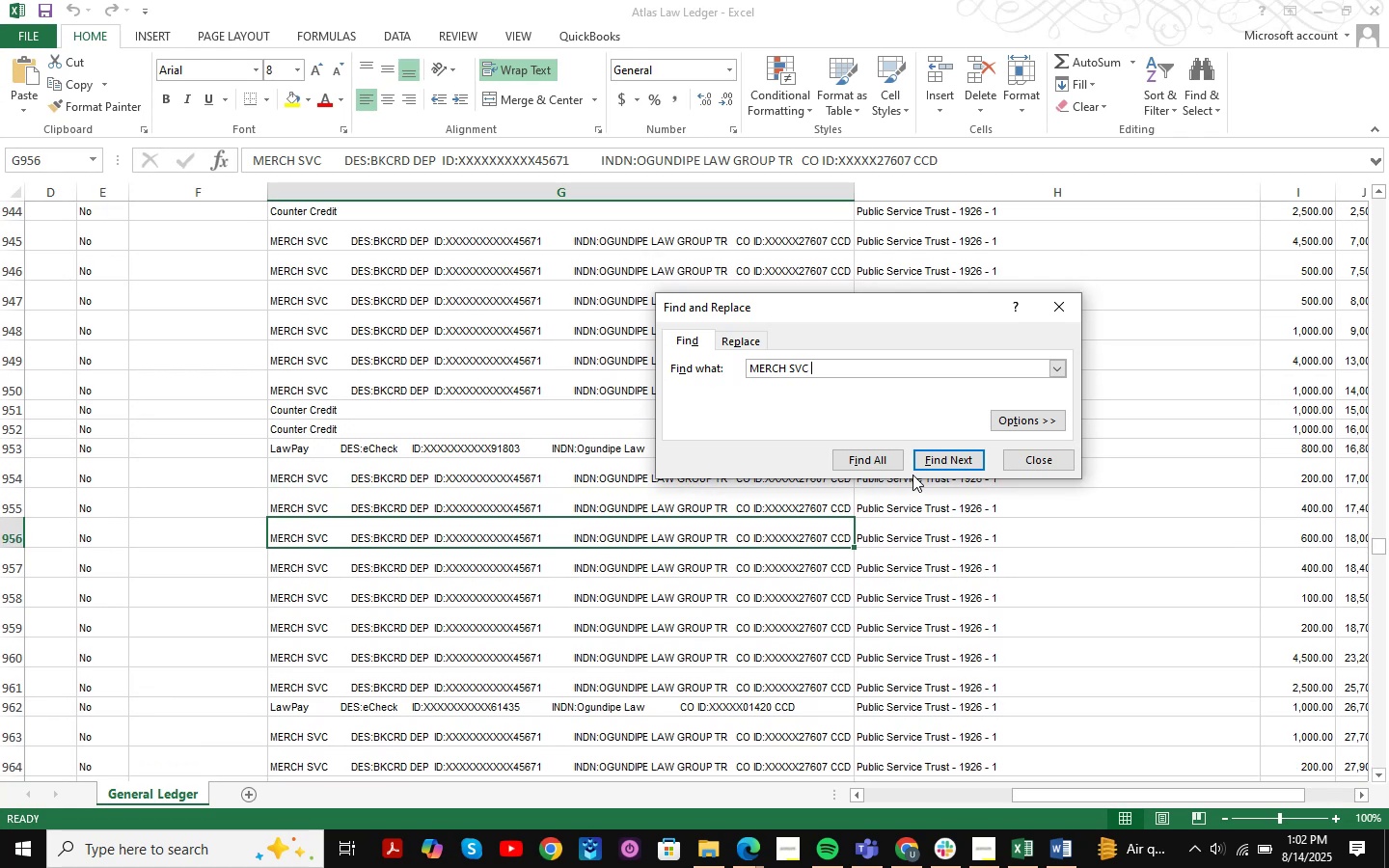 
key(NumpadEnter)
 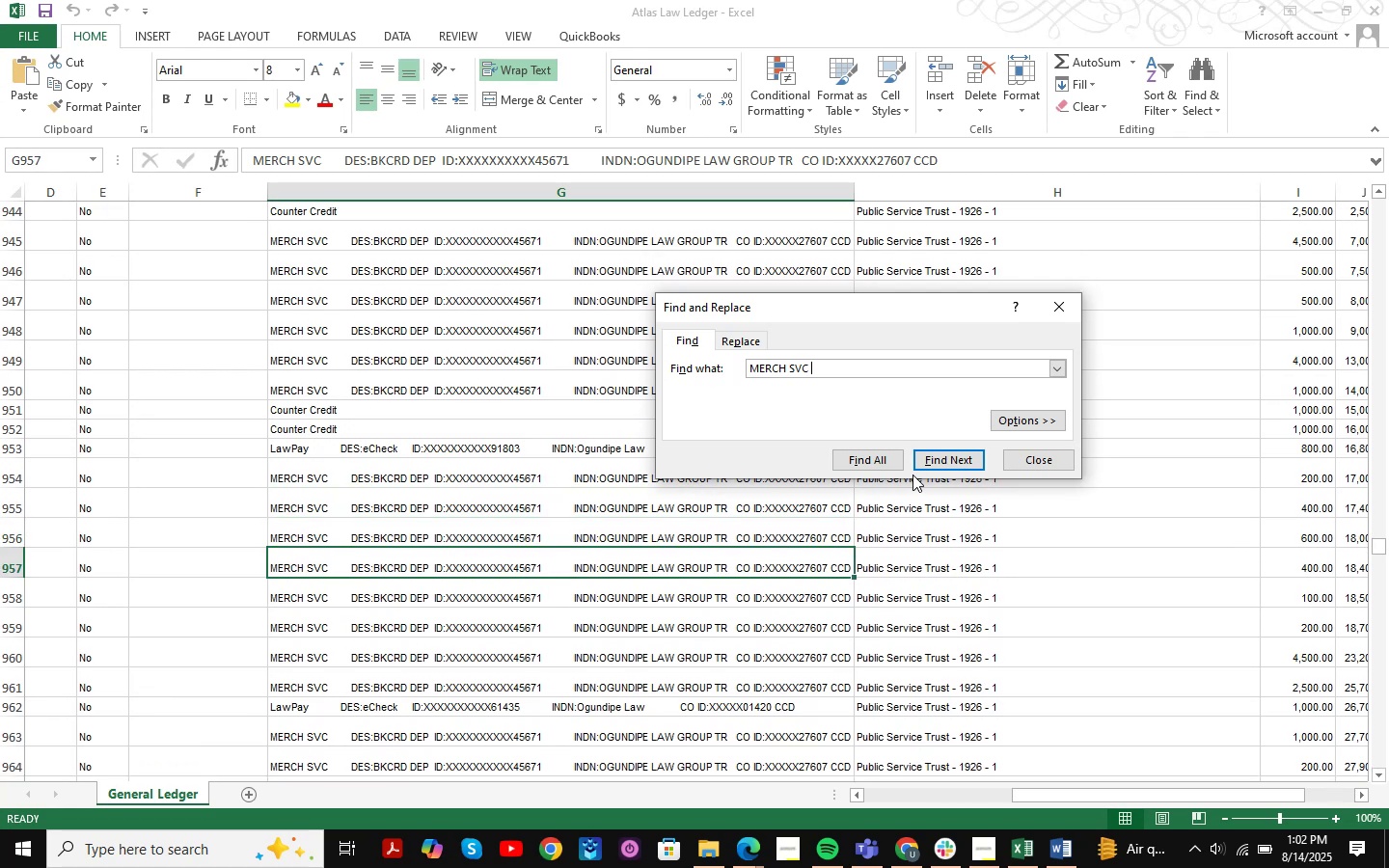 
key(NumpadEnter)
 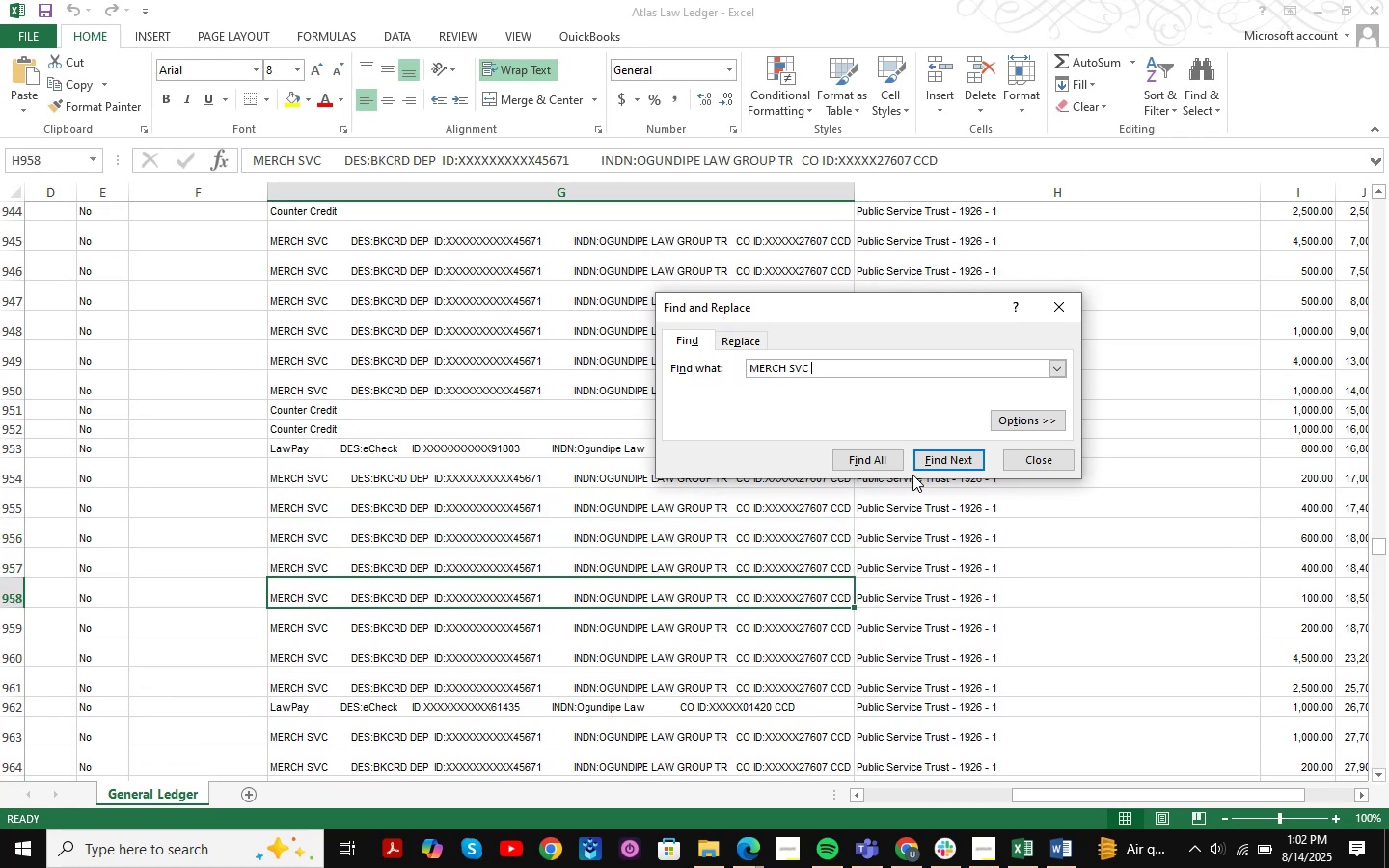 
key(NumpadEnter)
 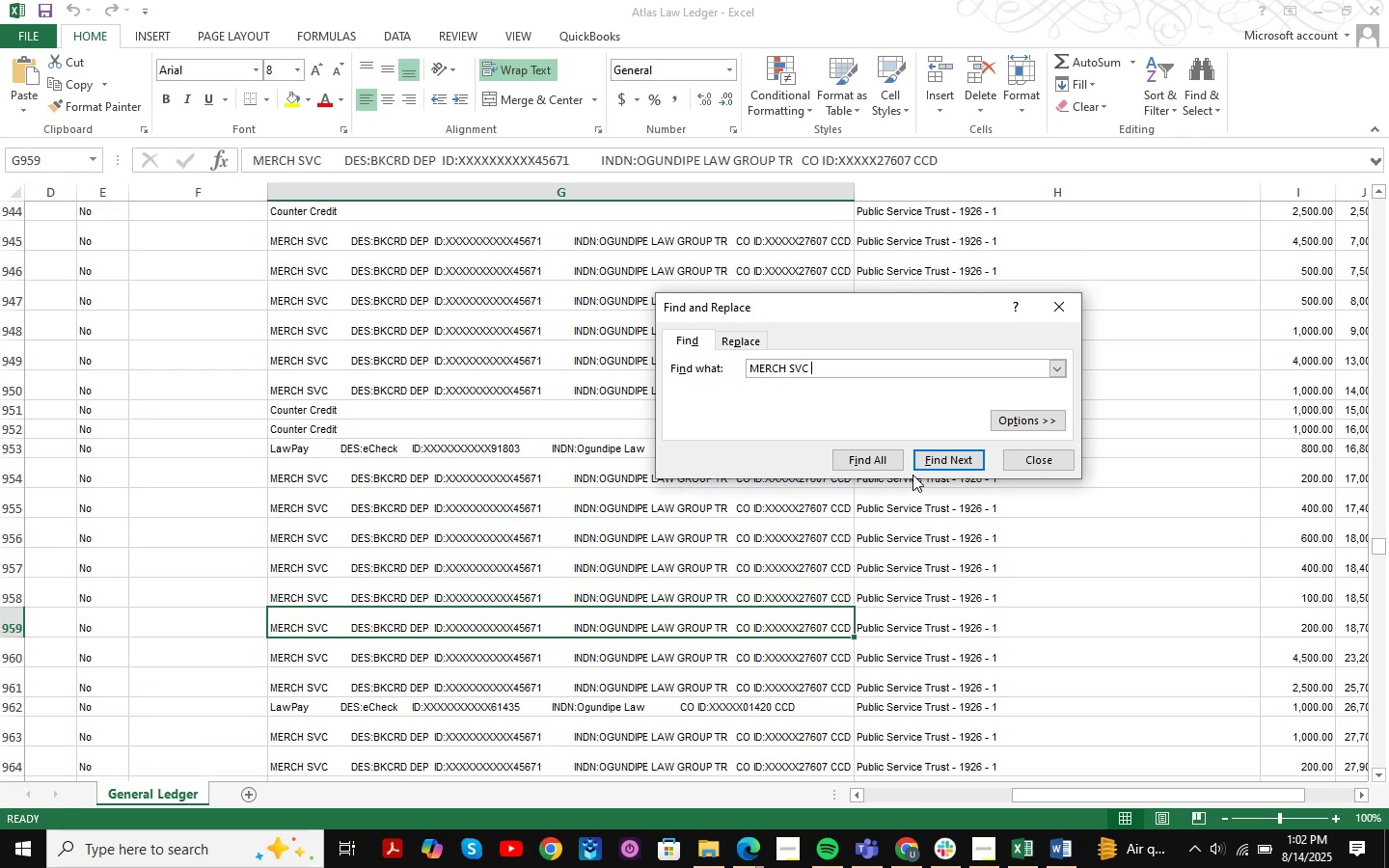 
key(NumpadEnter)
 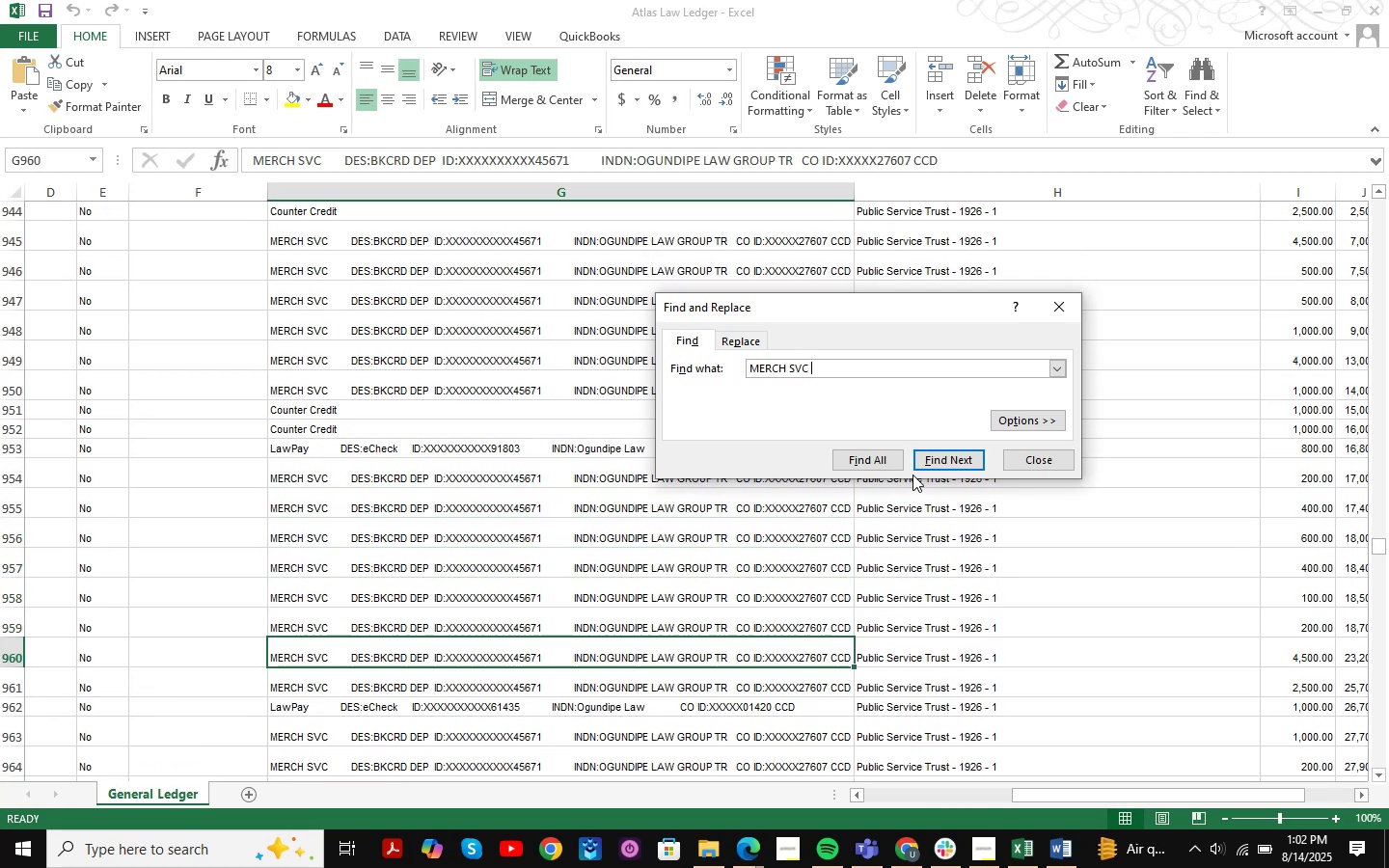 
key(NumpadEnter)
 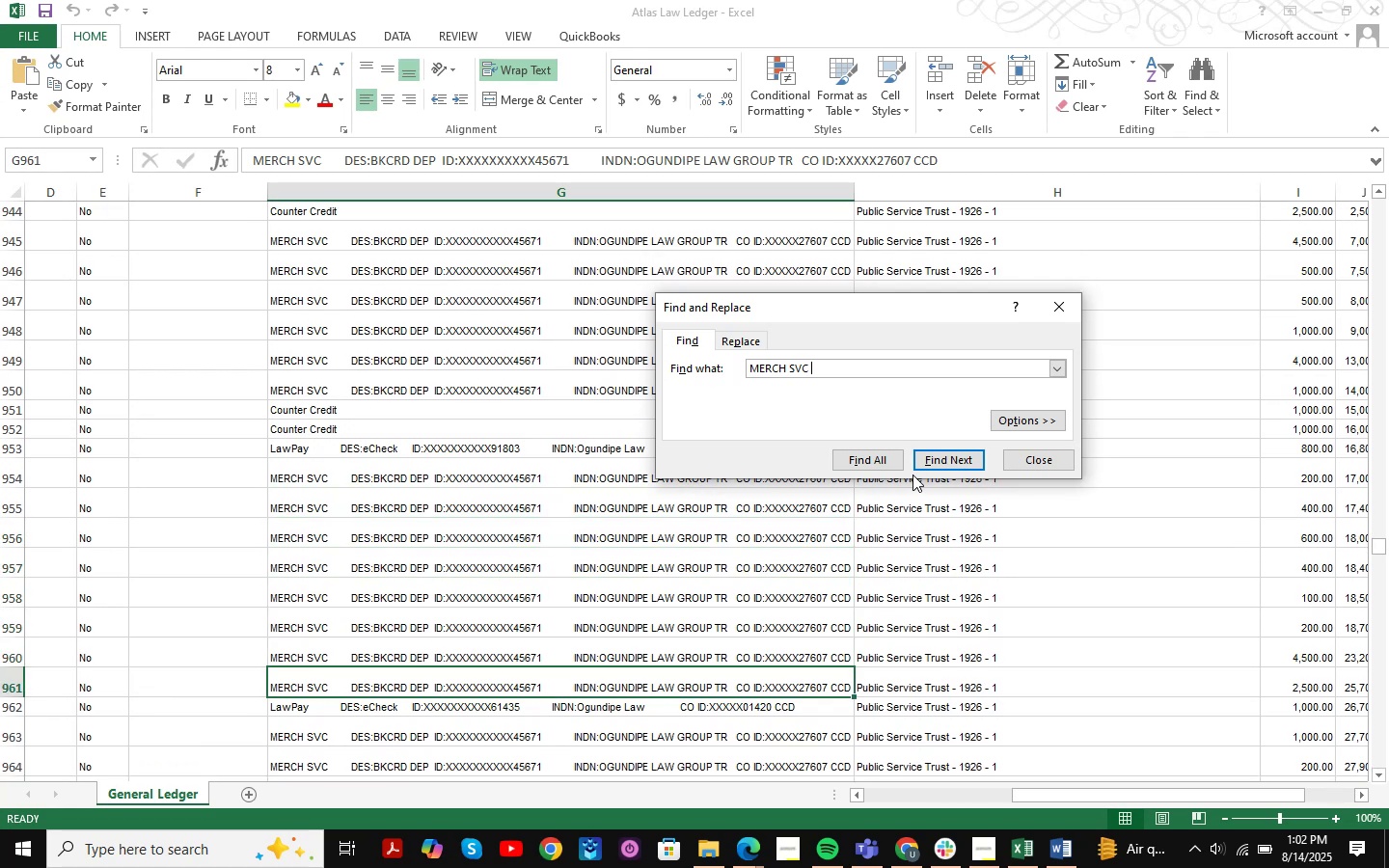 
key(NumpadEnter)
 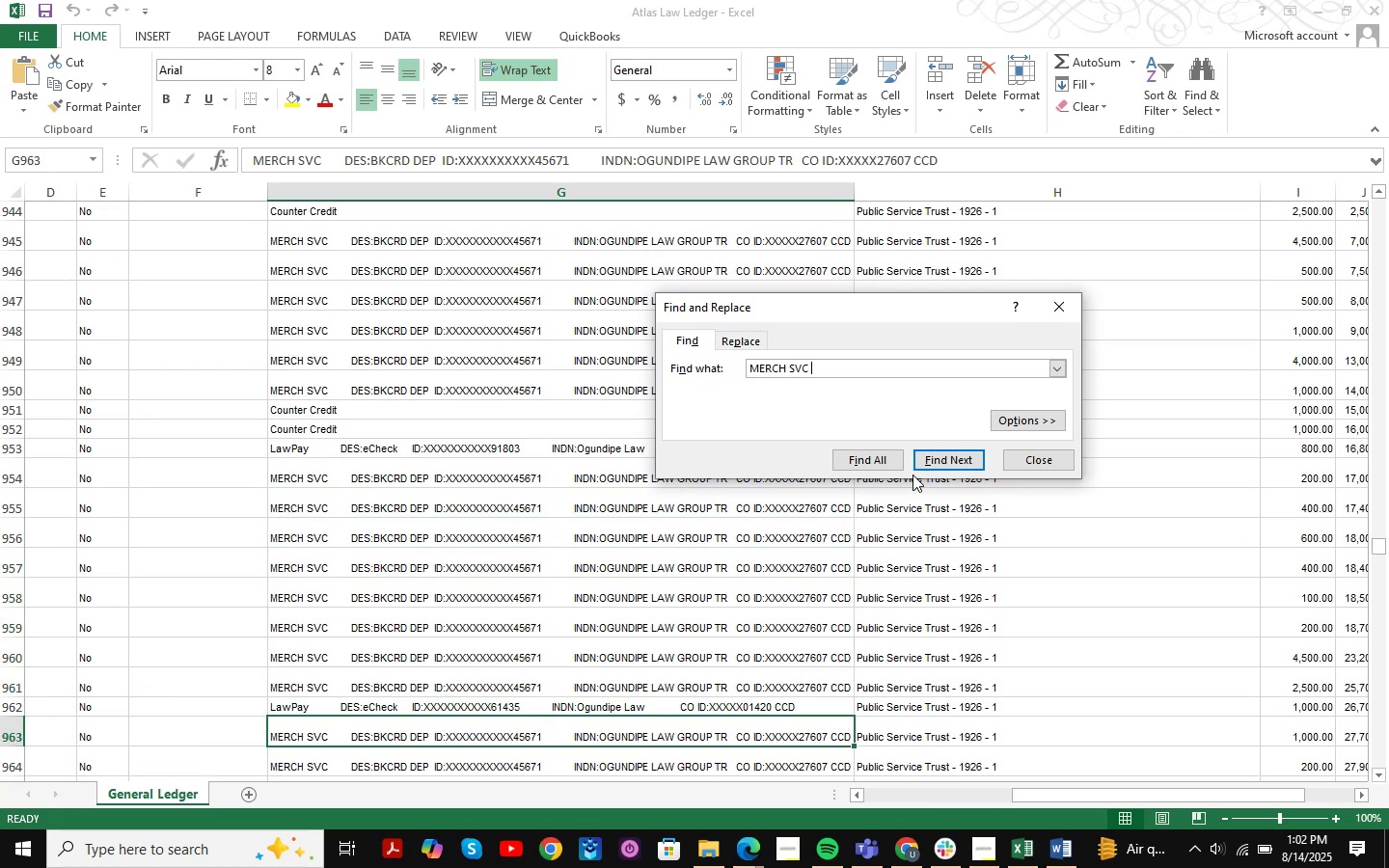 
key(NumpadEnter)
 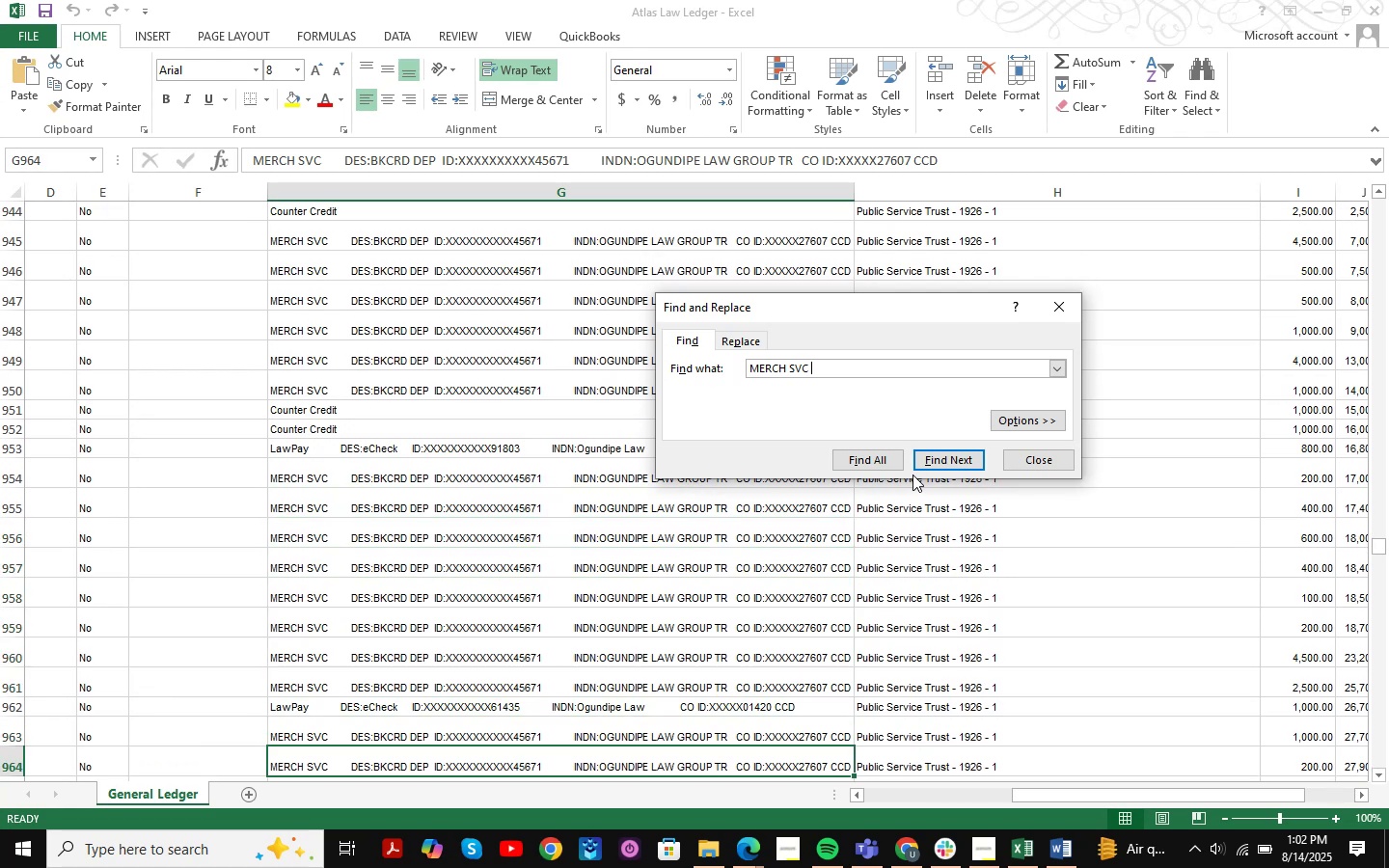 
key(NumpadEnter)
 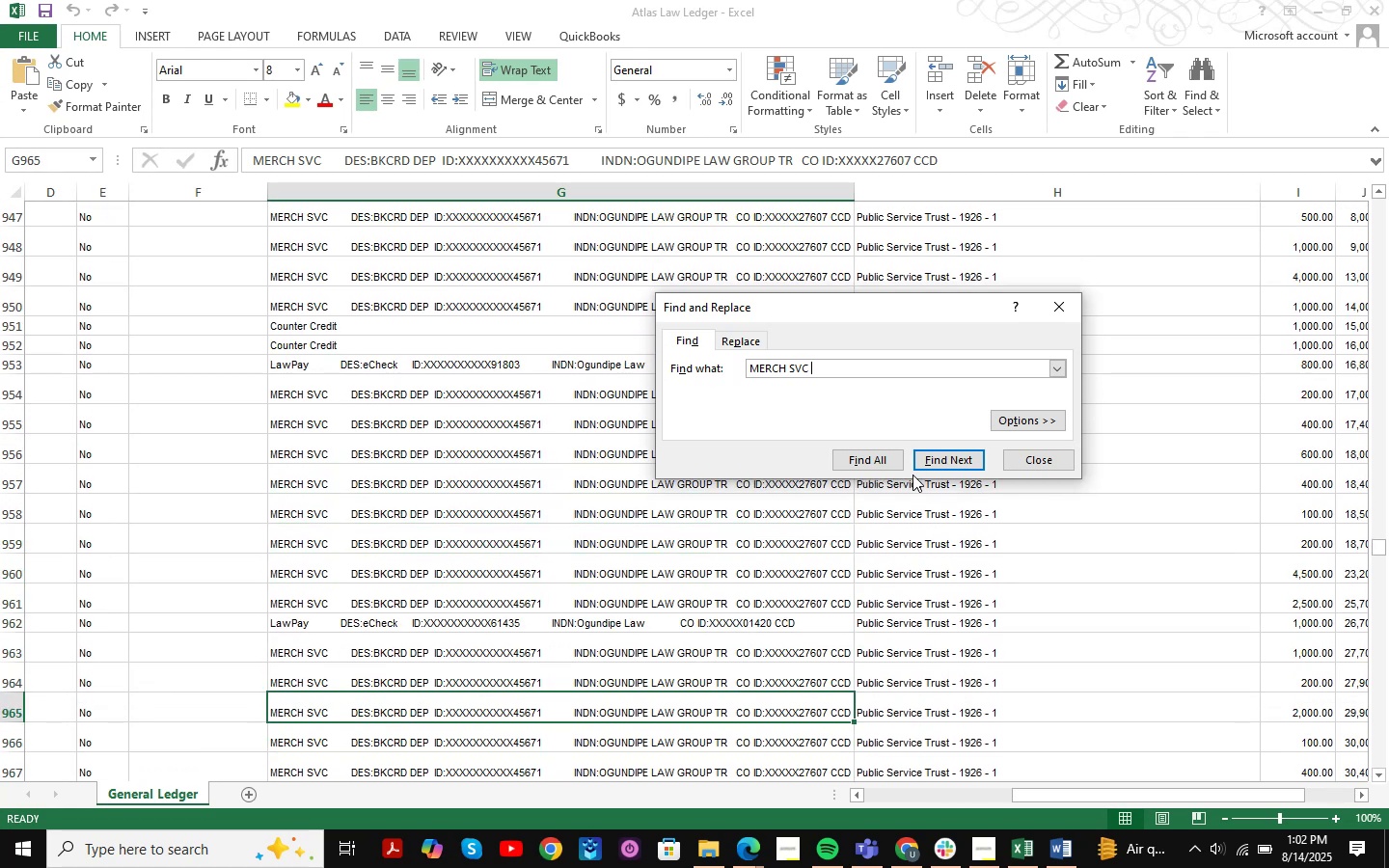 
key(NumpadEnter)
 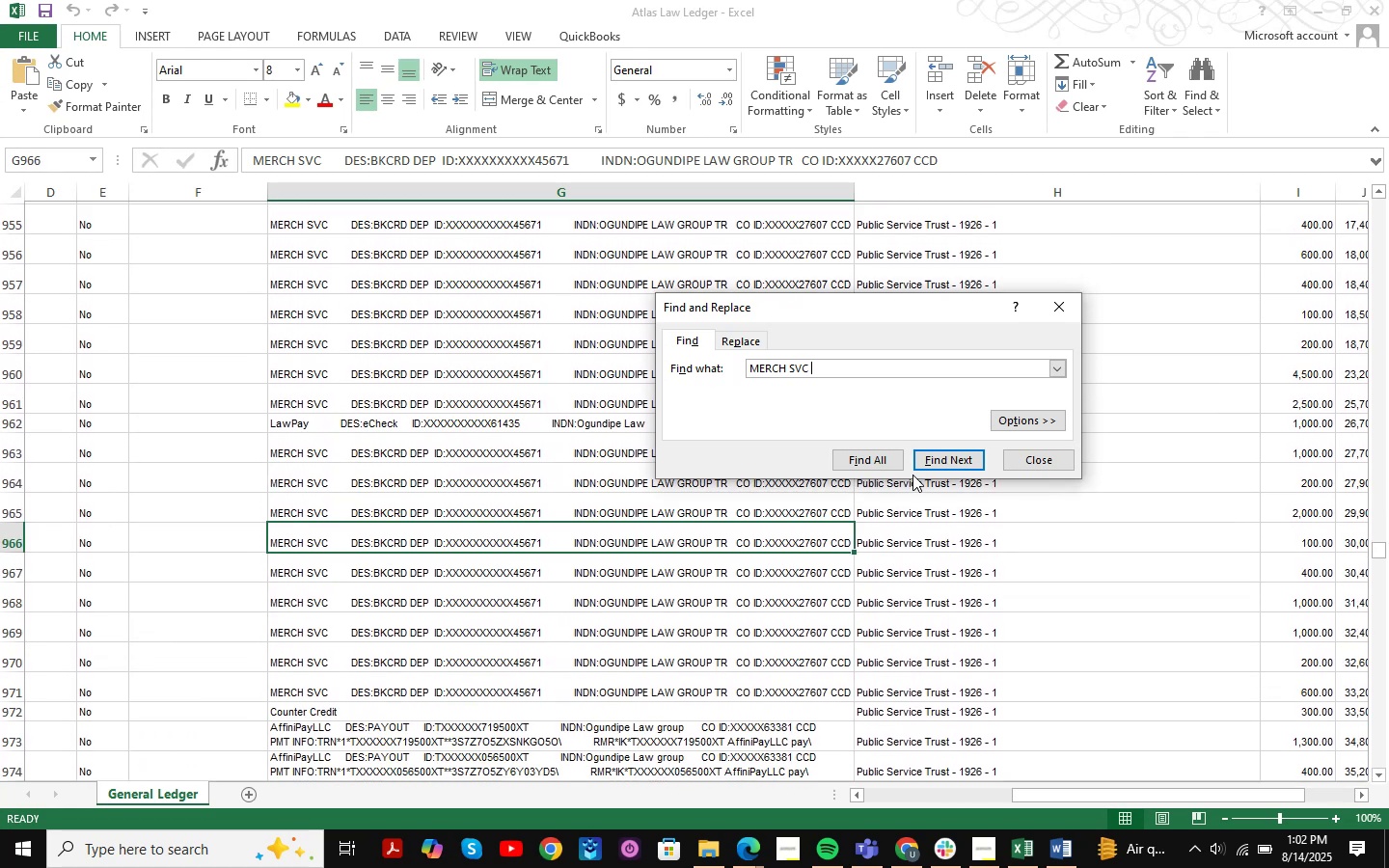 
key(NumpadEnter)
 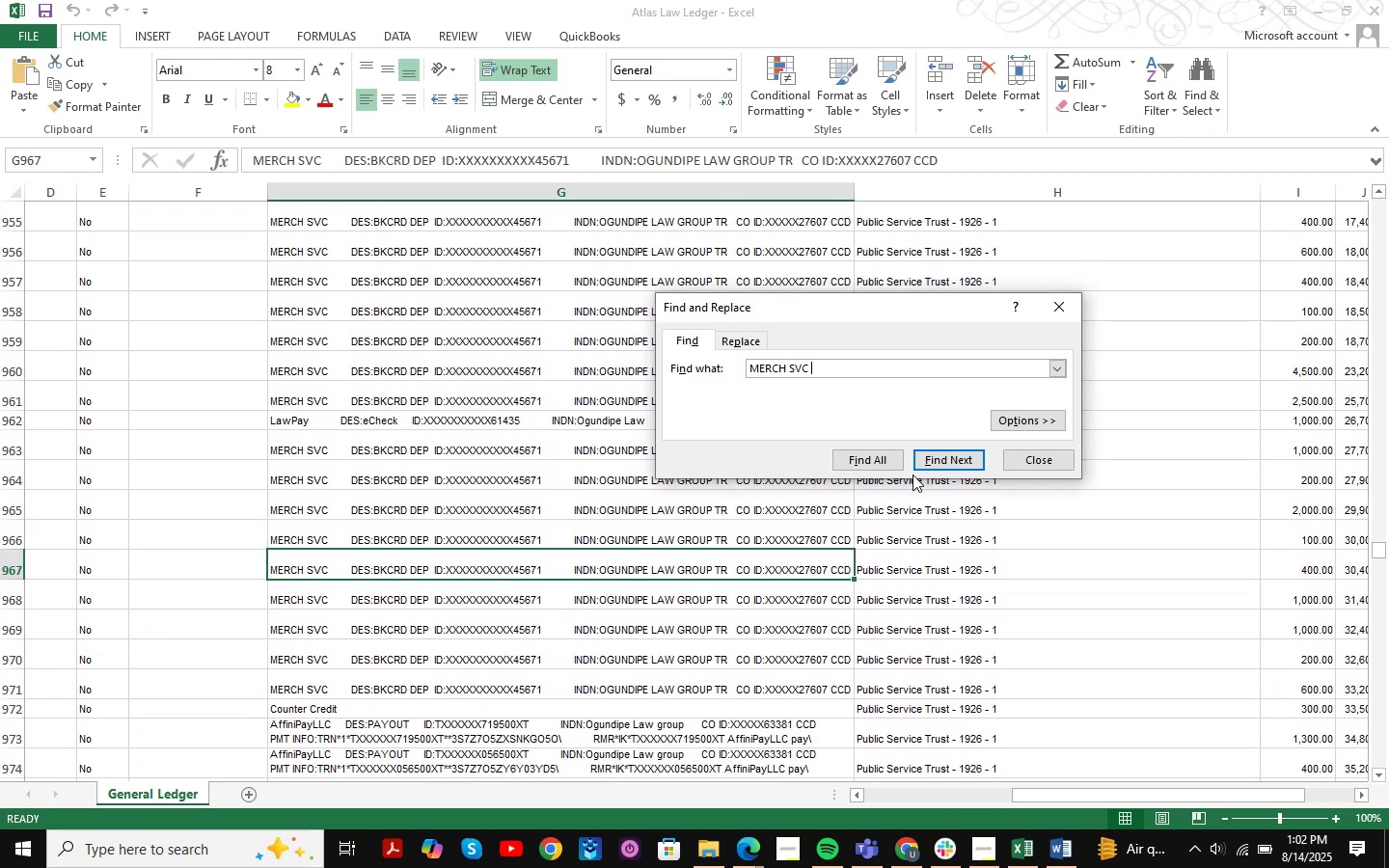 
key(NumpadEnter)
 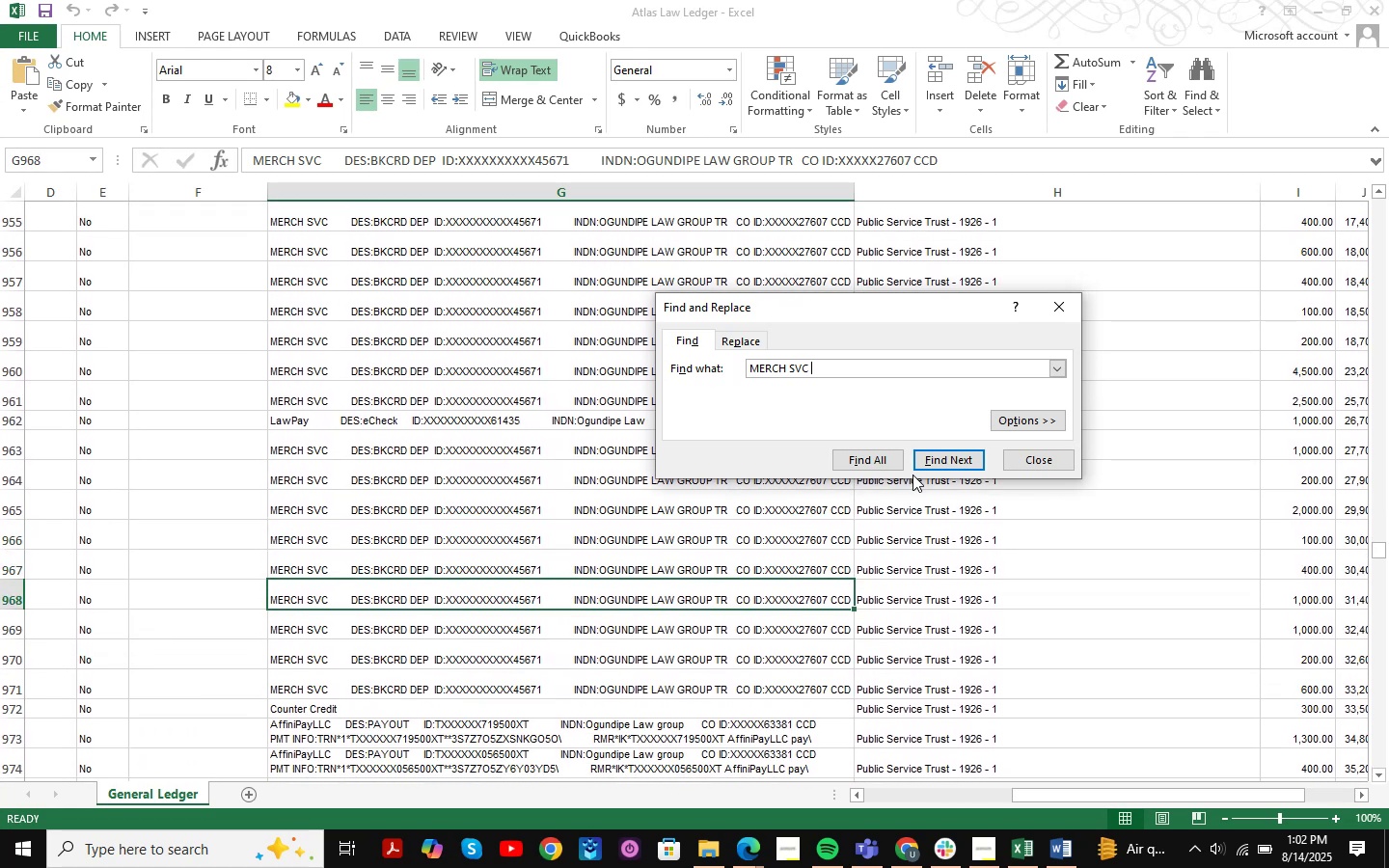 
key(NumpadEnter)
 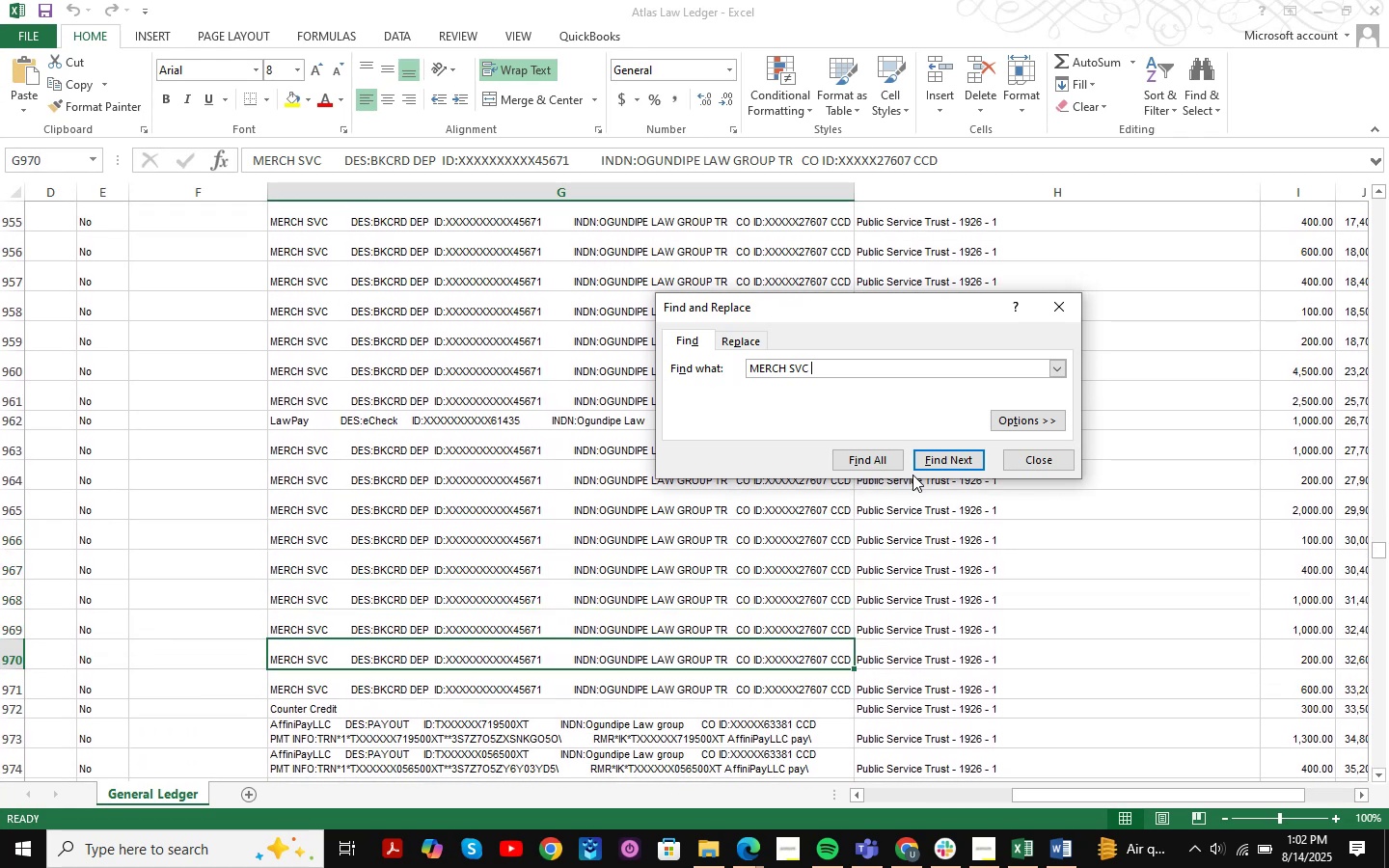 
key(NumpadEnter)
 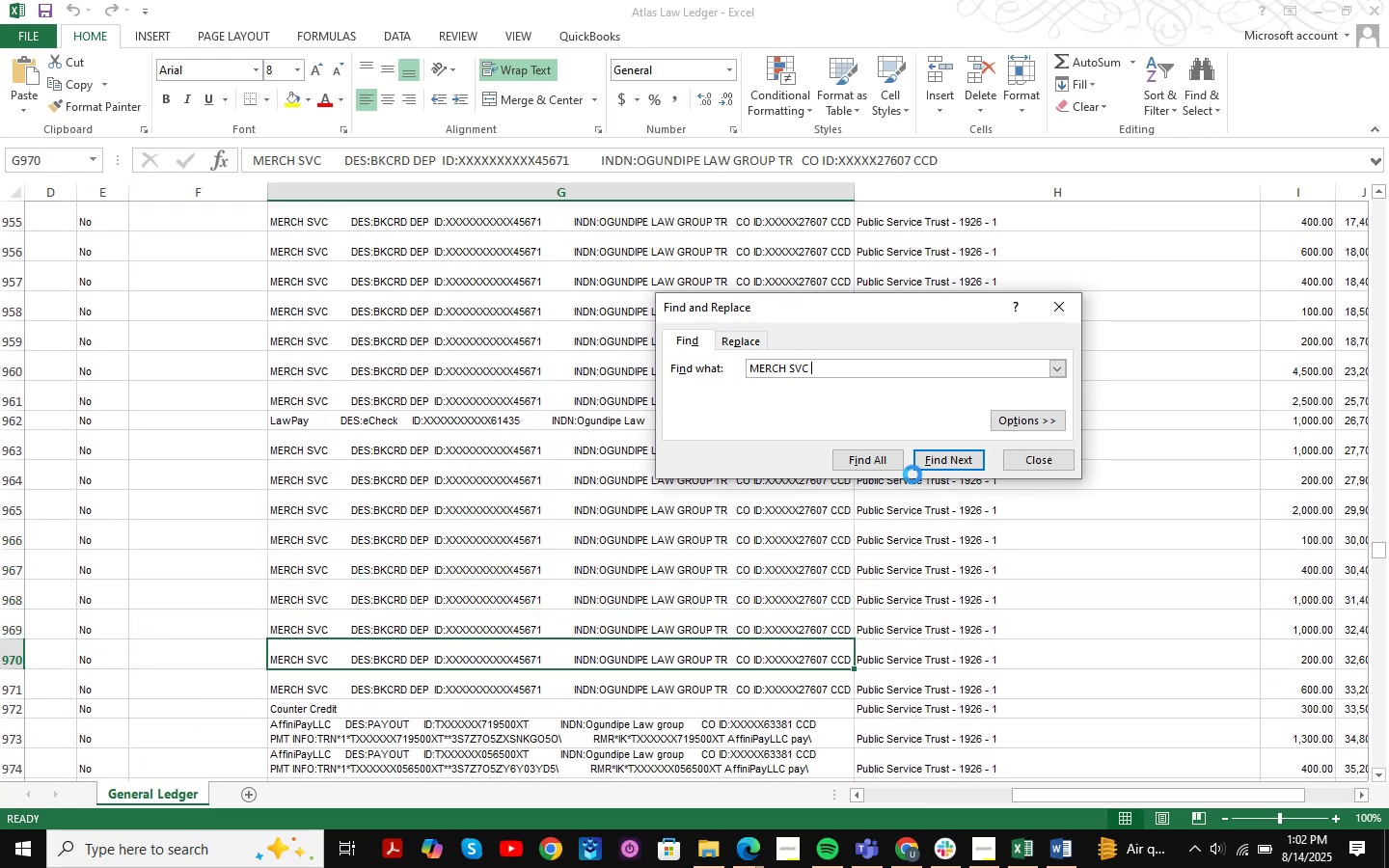 
key(NumpadEnter)
 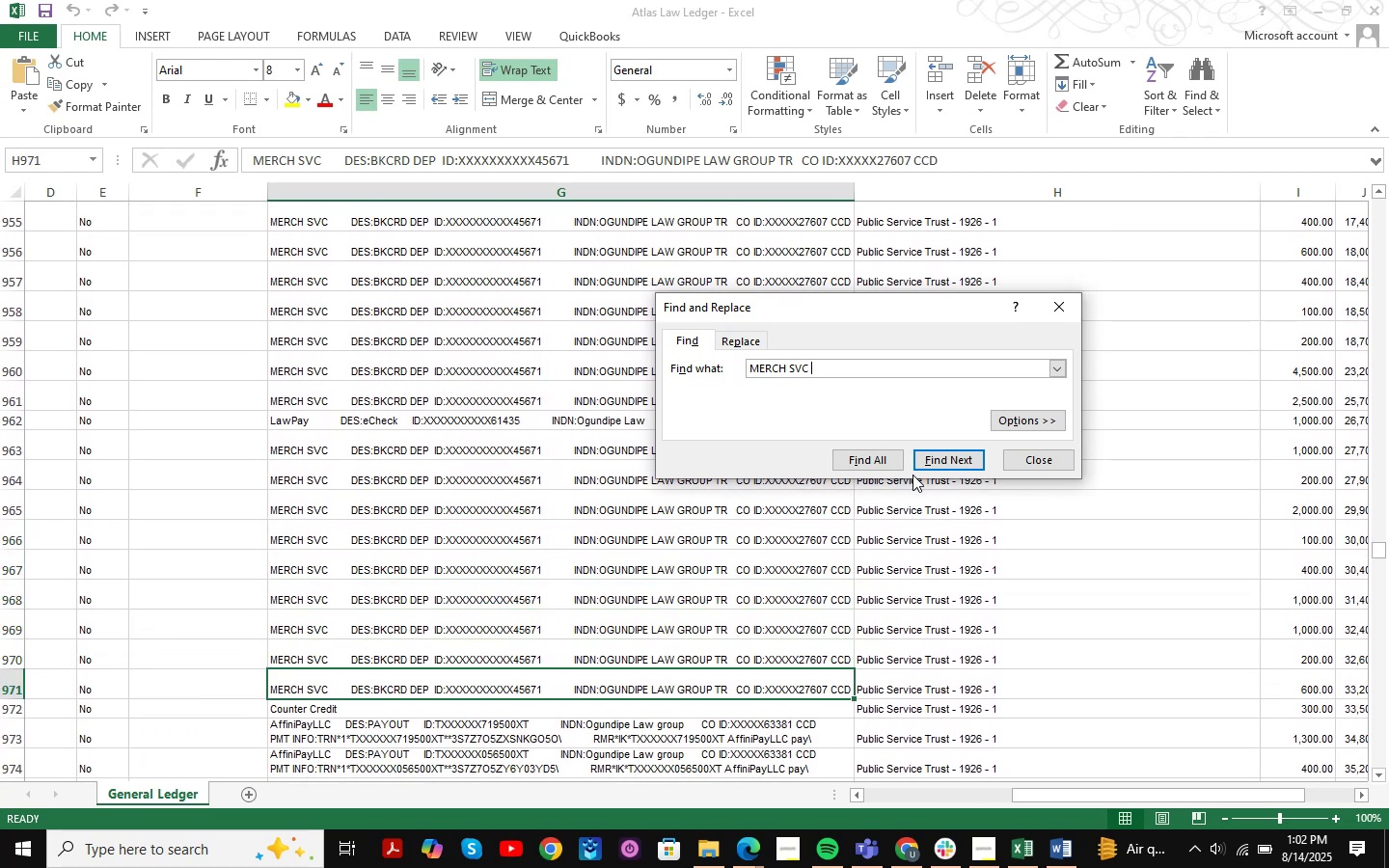 
key(NumpadEnter)
 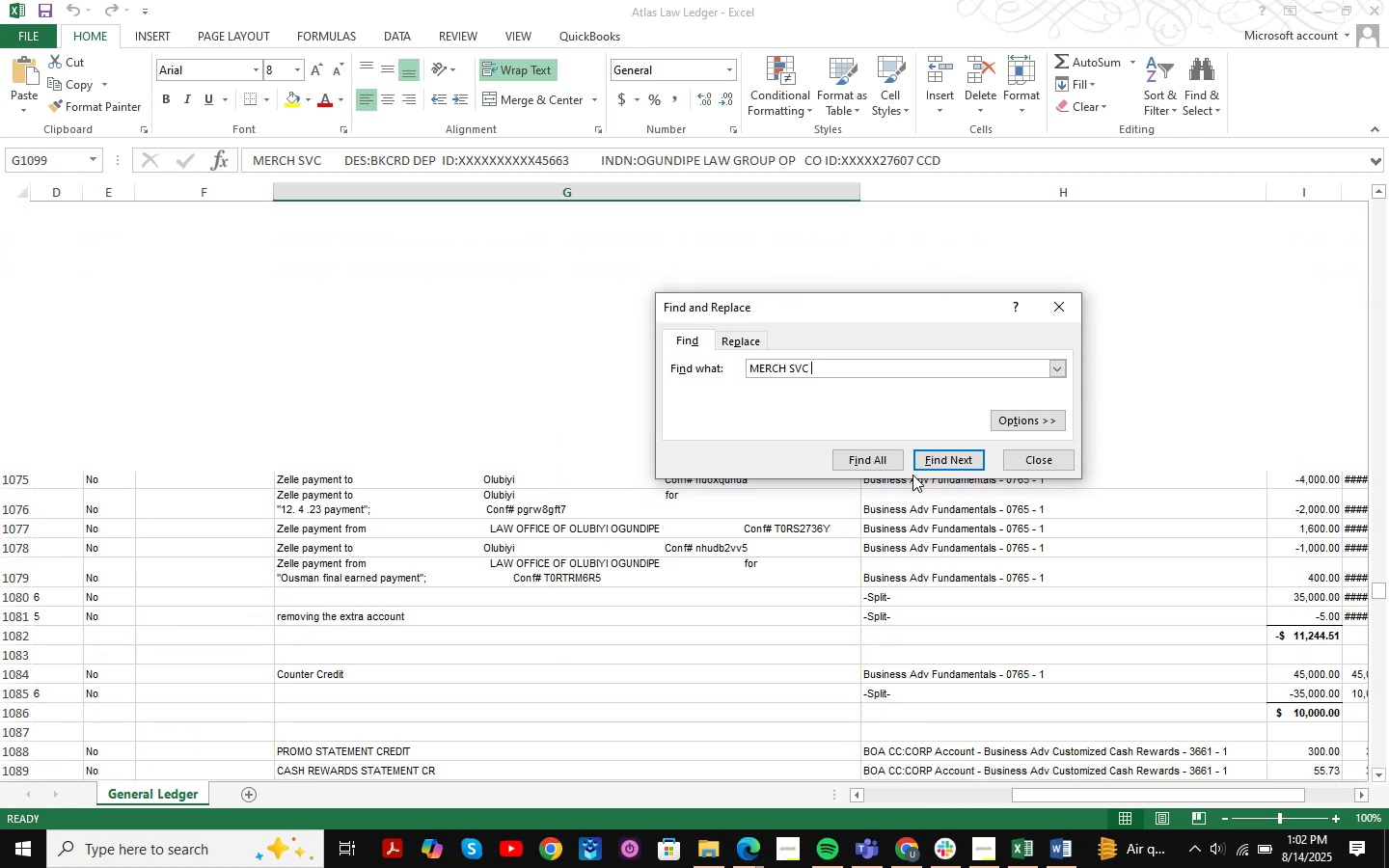 
key(NumpadEnter)
 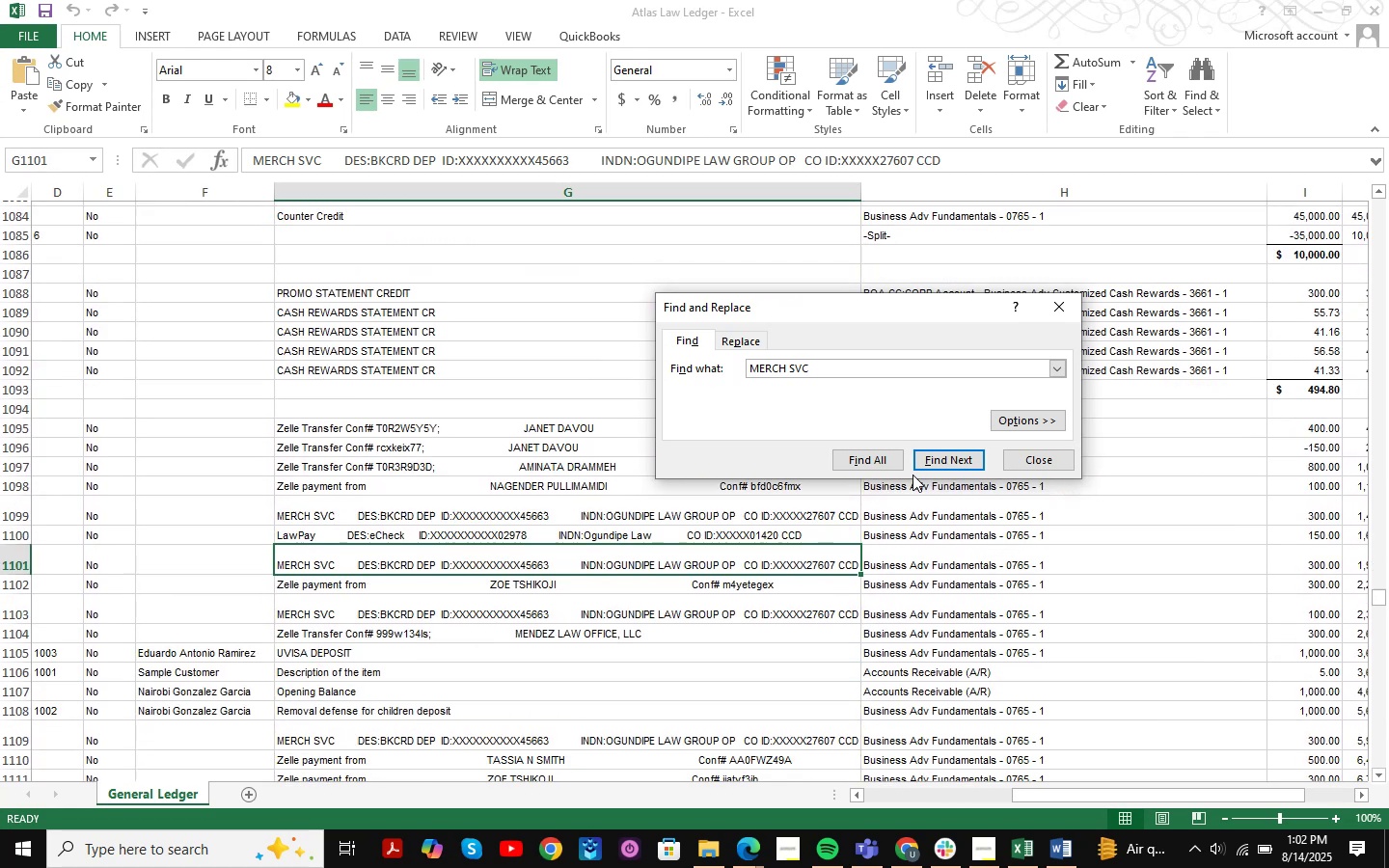 
key(NumpadEnter)
 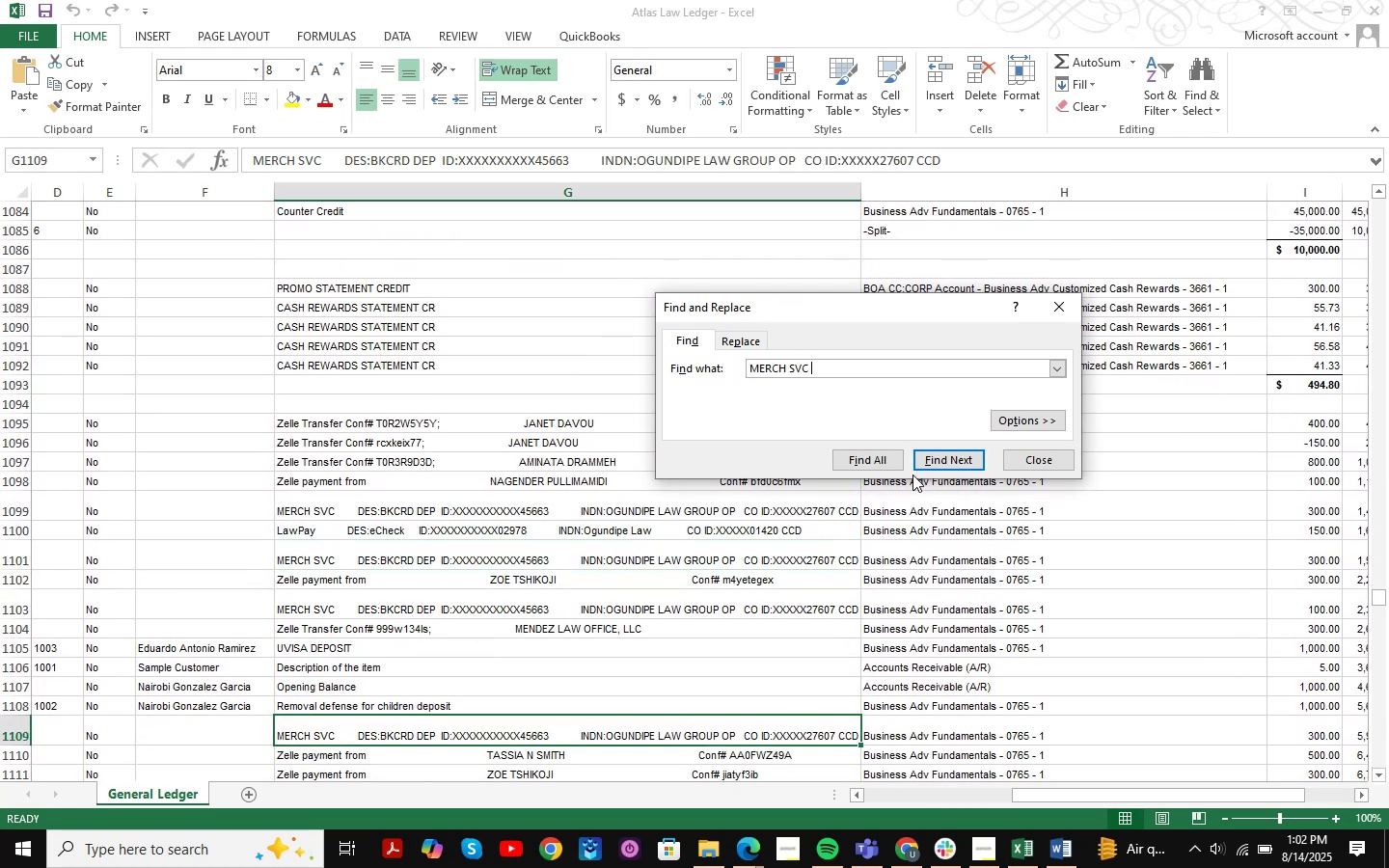 
key(NumpadEnter)
 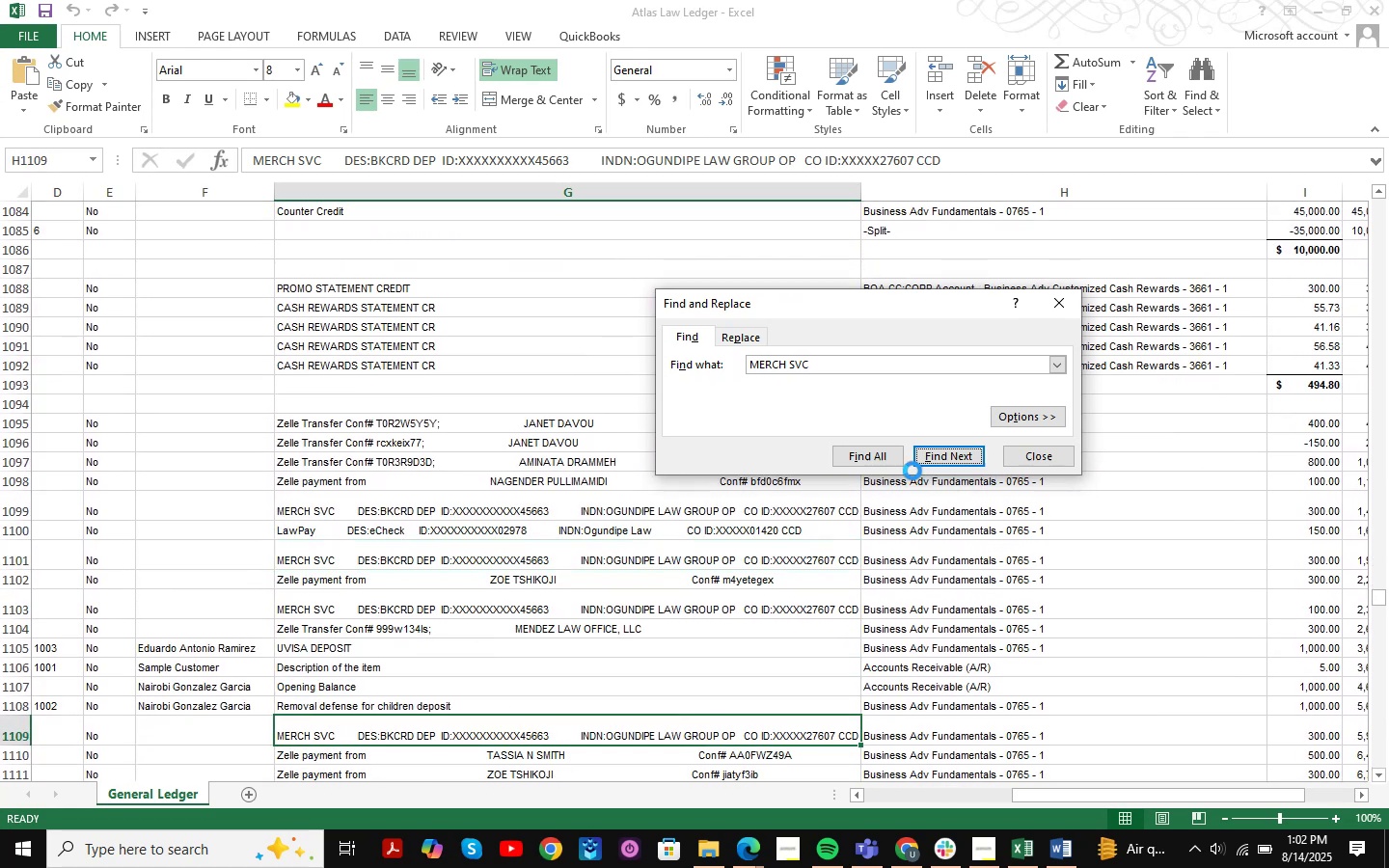 
key(NumpadEnter)
 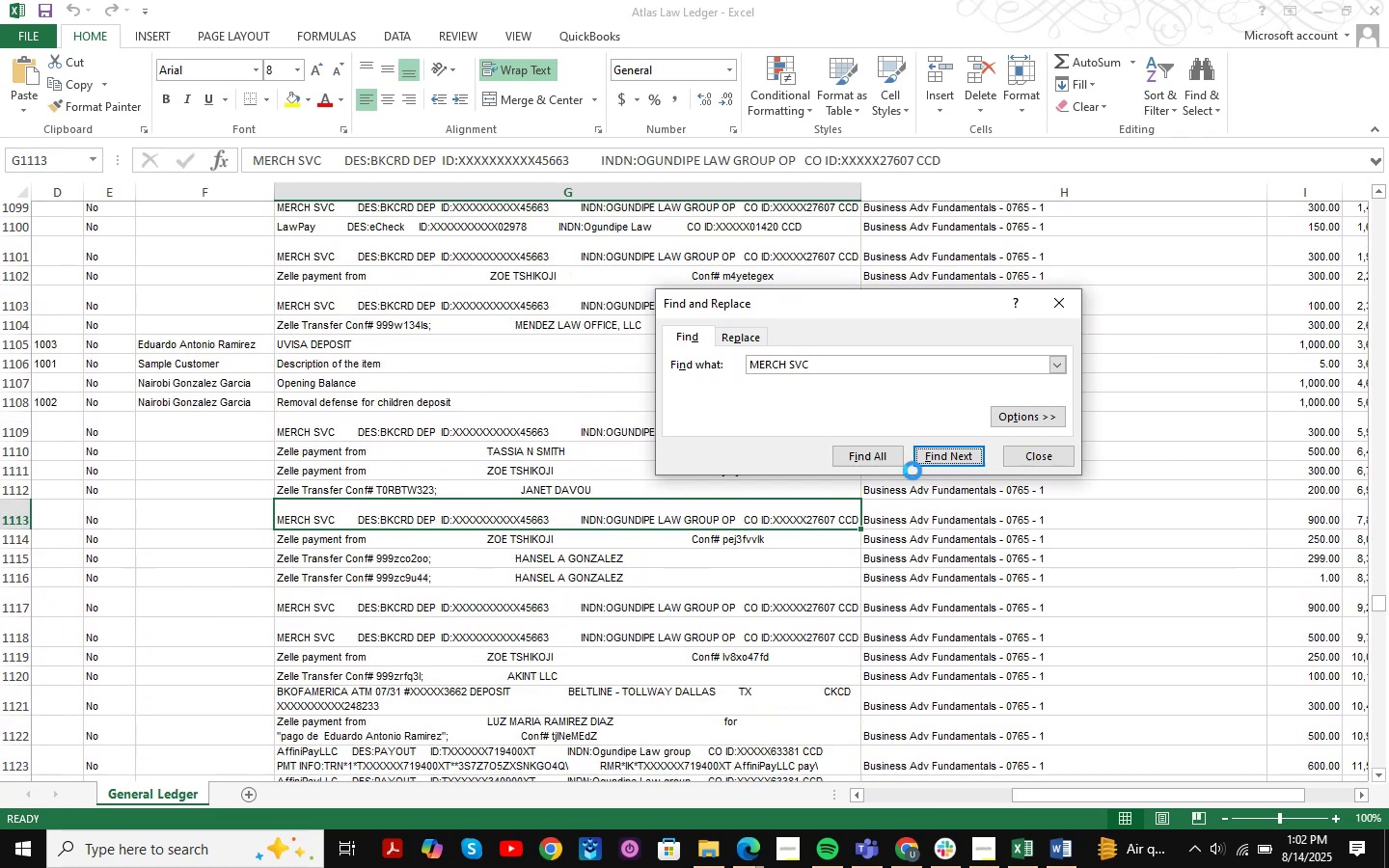 
key(NumpadEnter)
 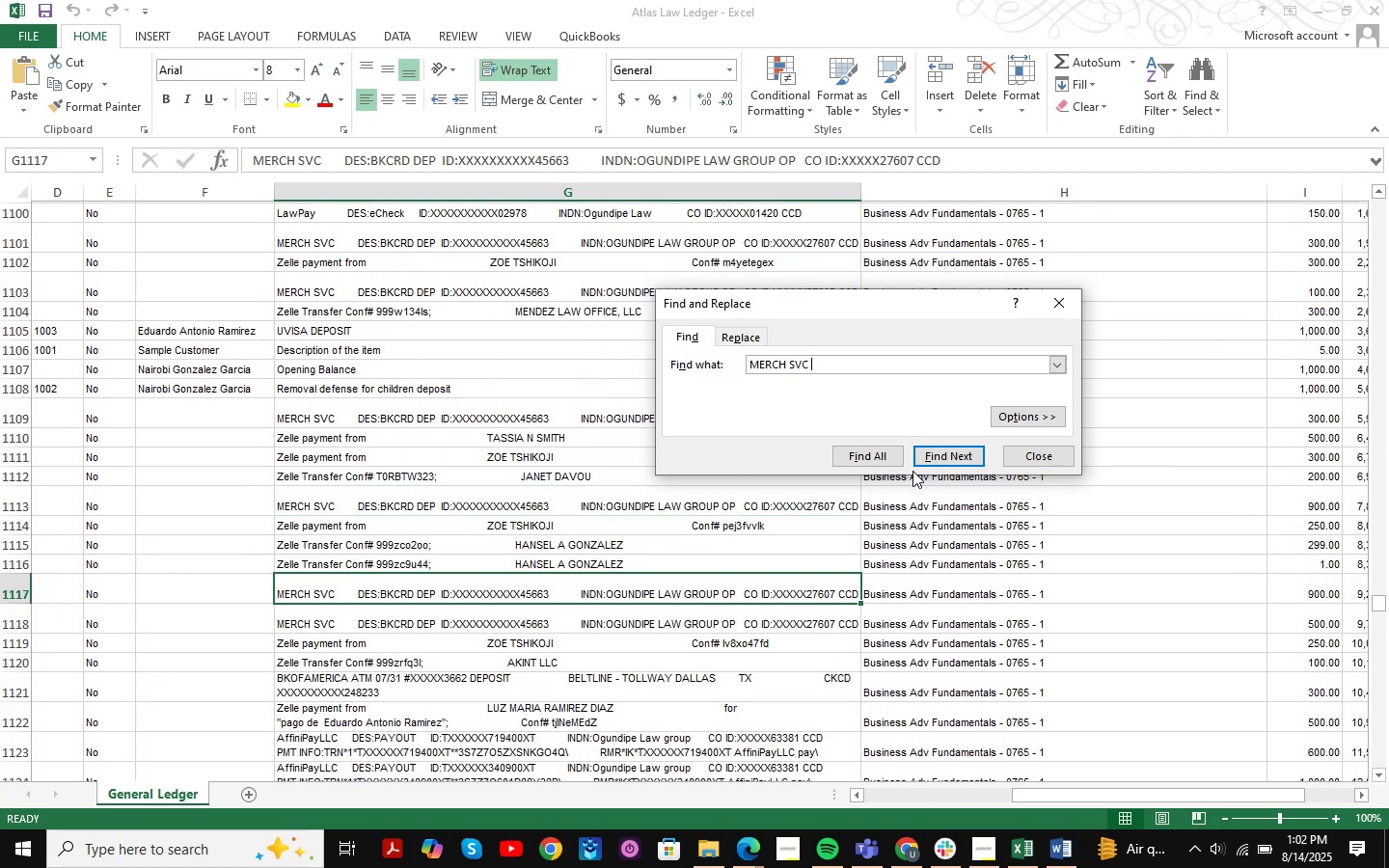 
key(NumpadEnter)
 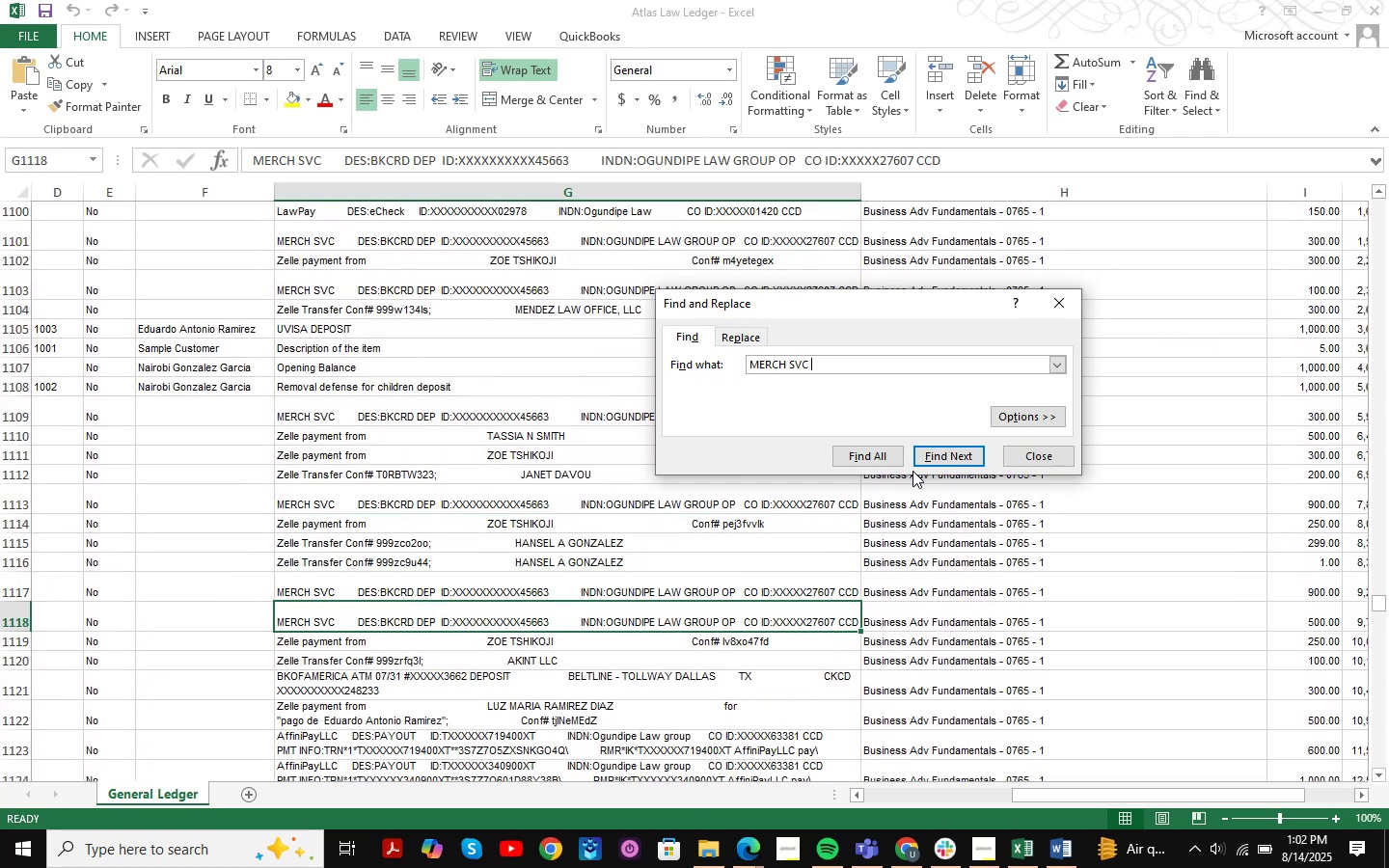 
key(NumpadEnter)
 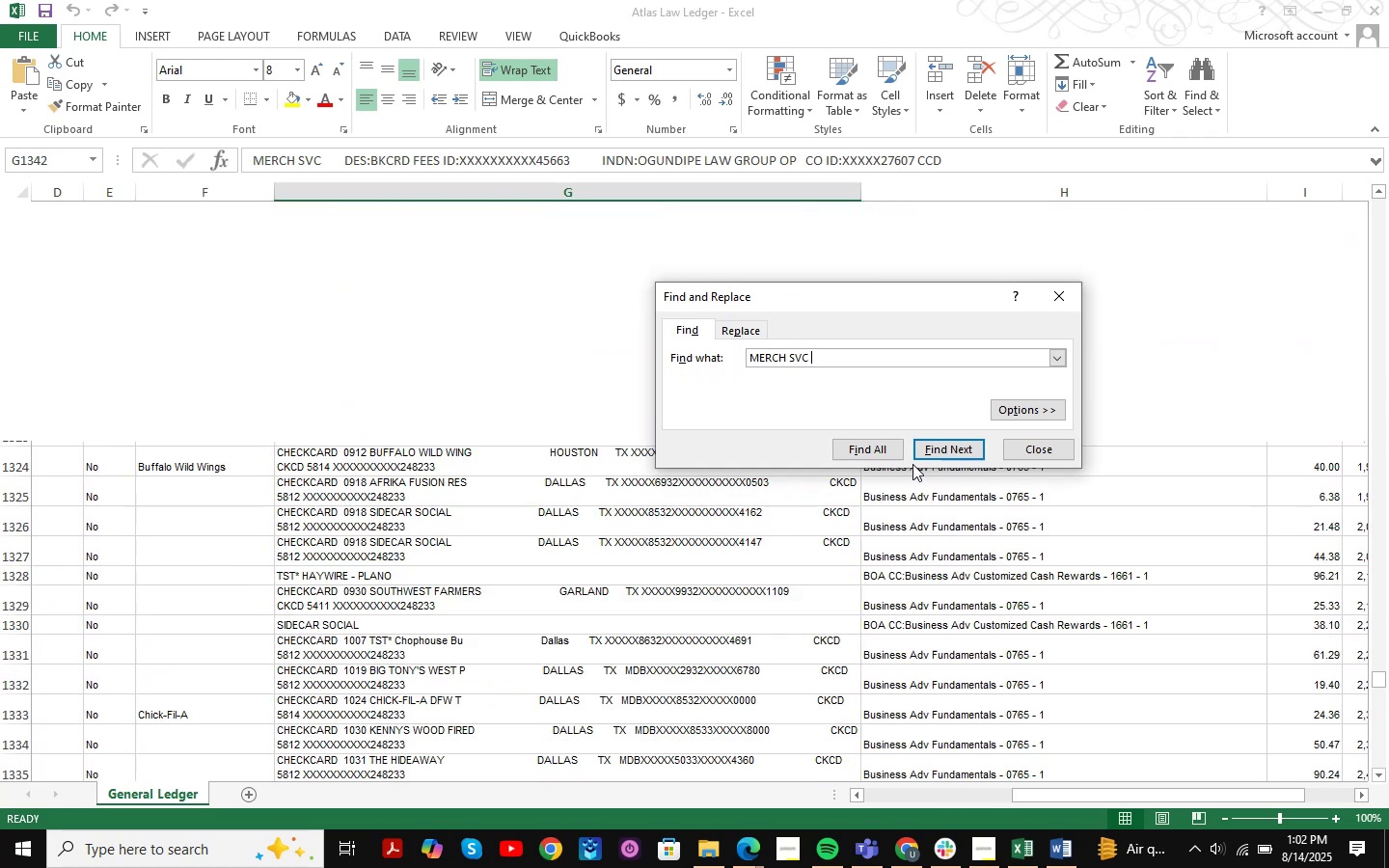 
key(NumpadEnter)
 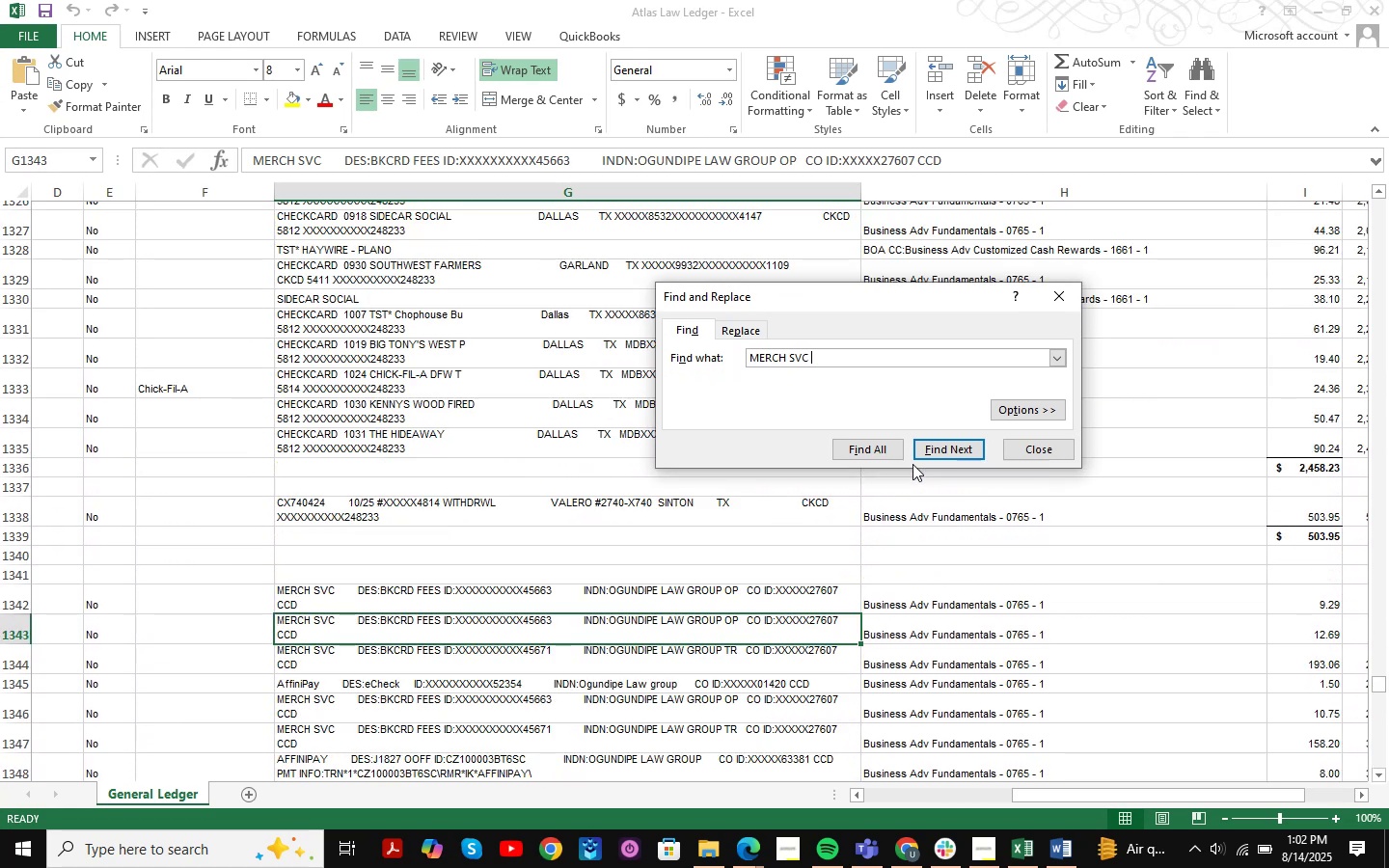 
key(NumpadEnter)
 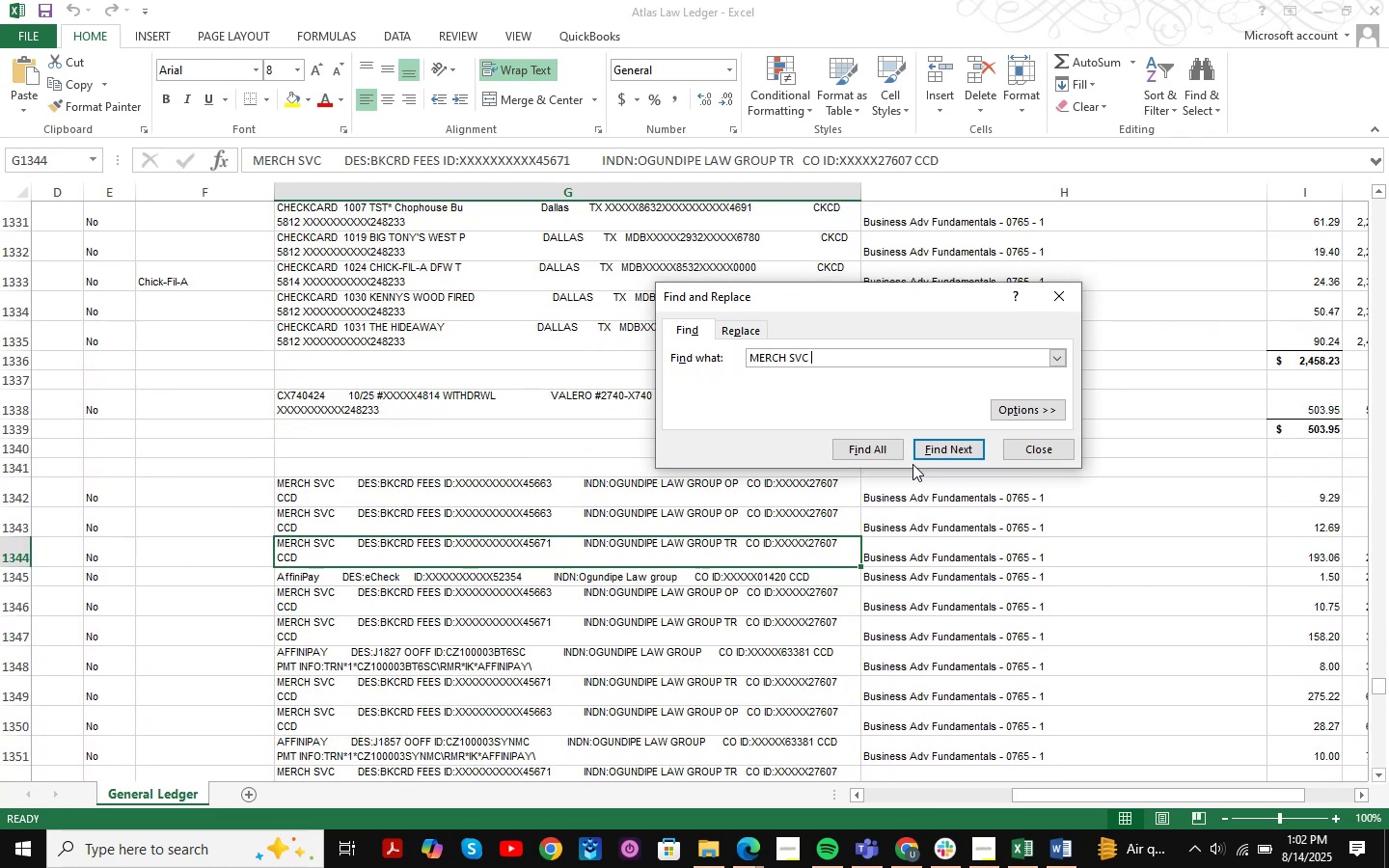 
key(NumpadEnter)
 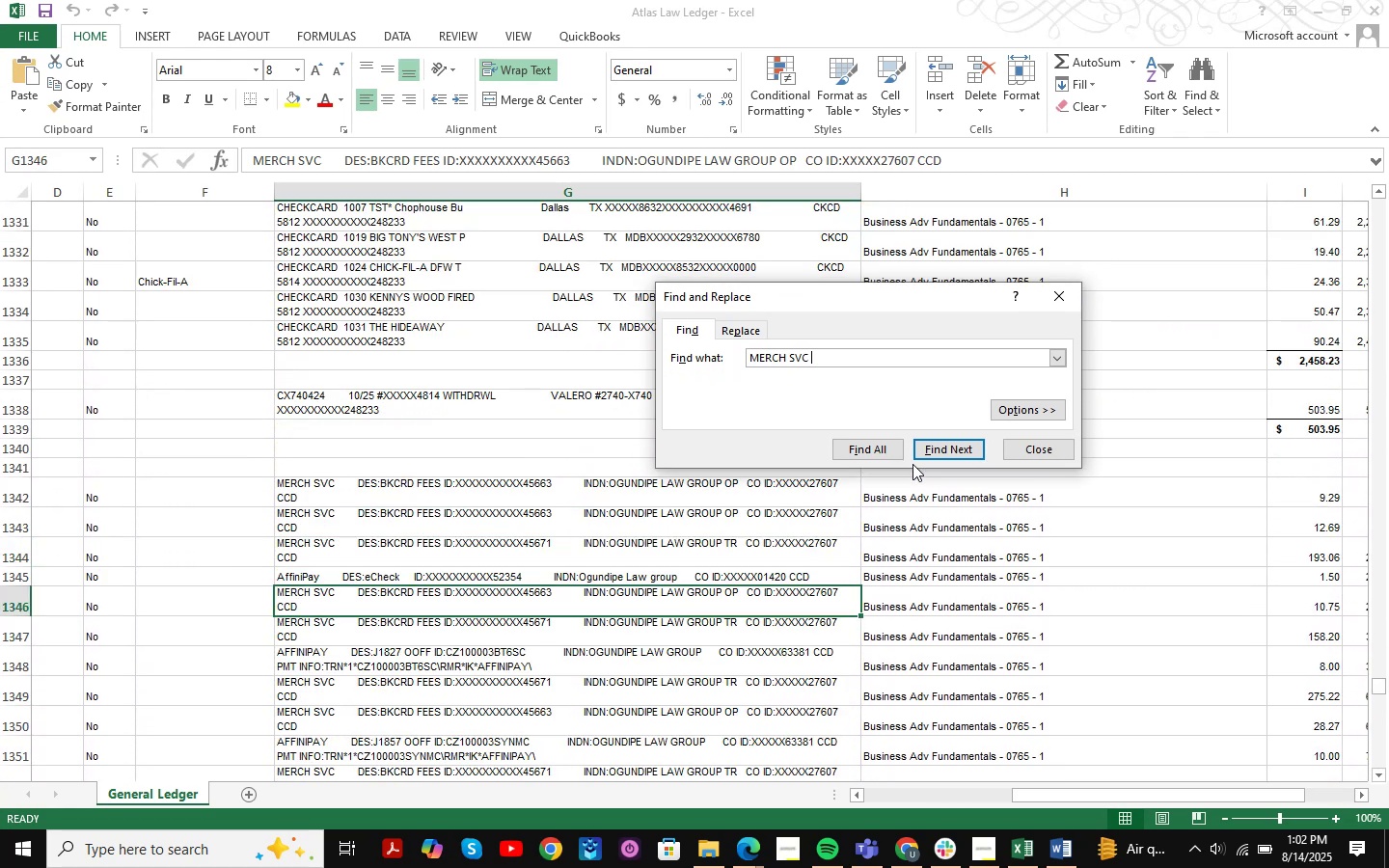 
key(NumpadEnter)
 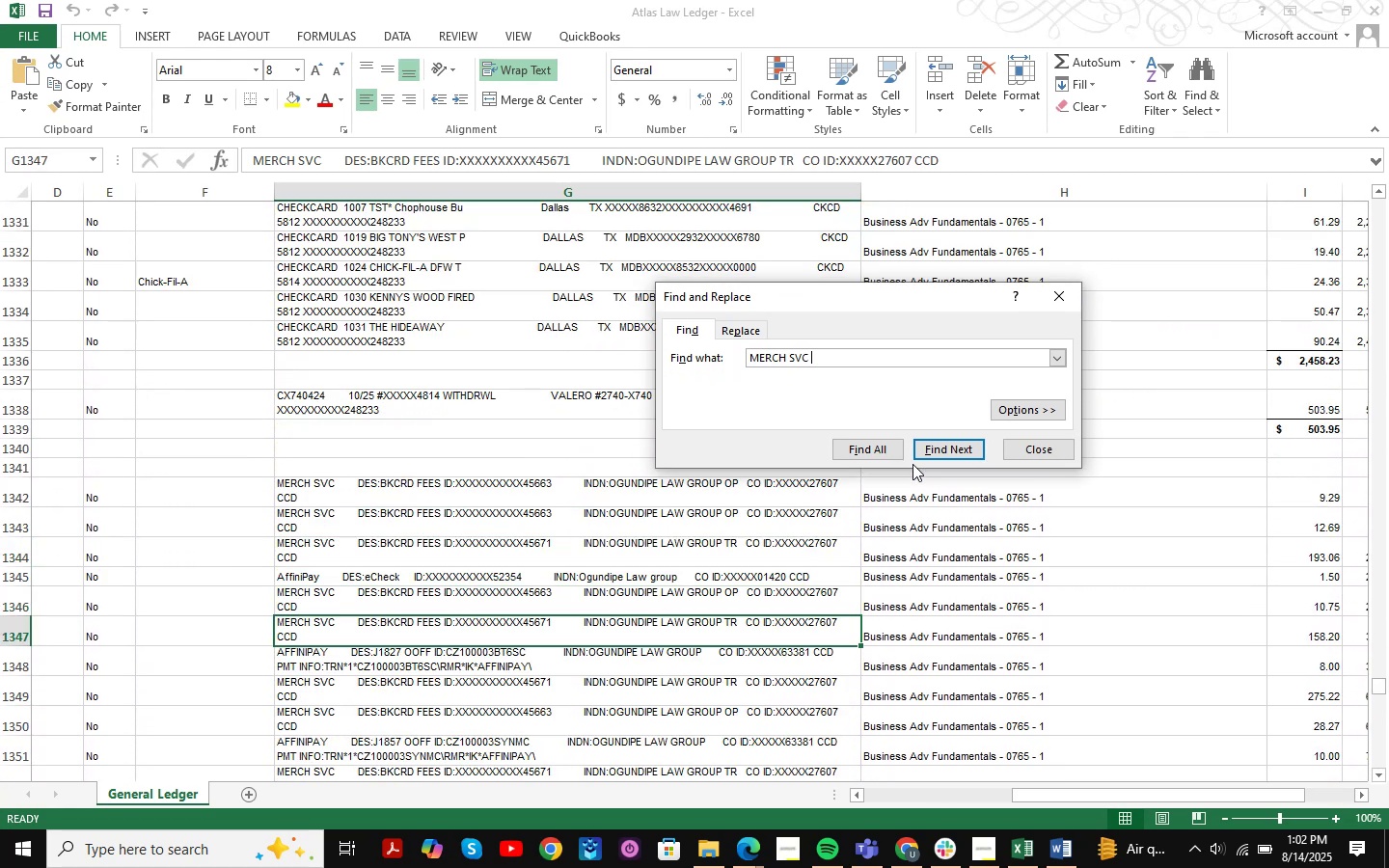 
key(NumpadEnter)
 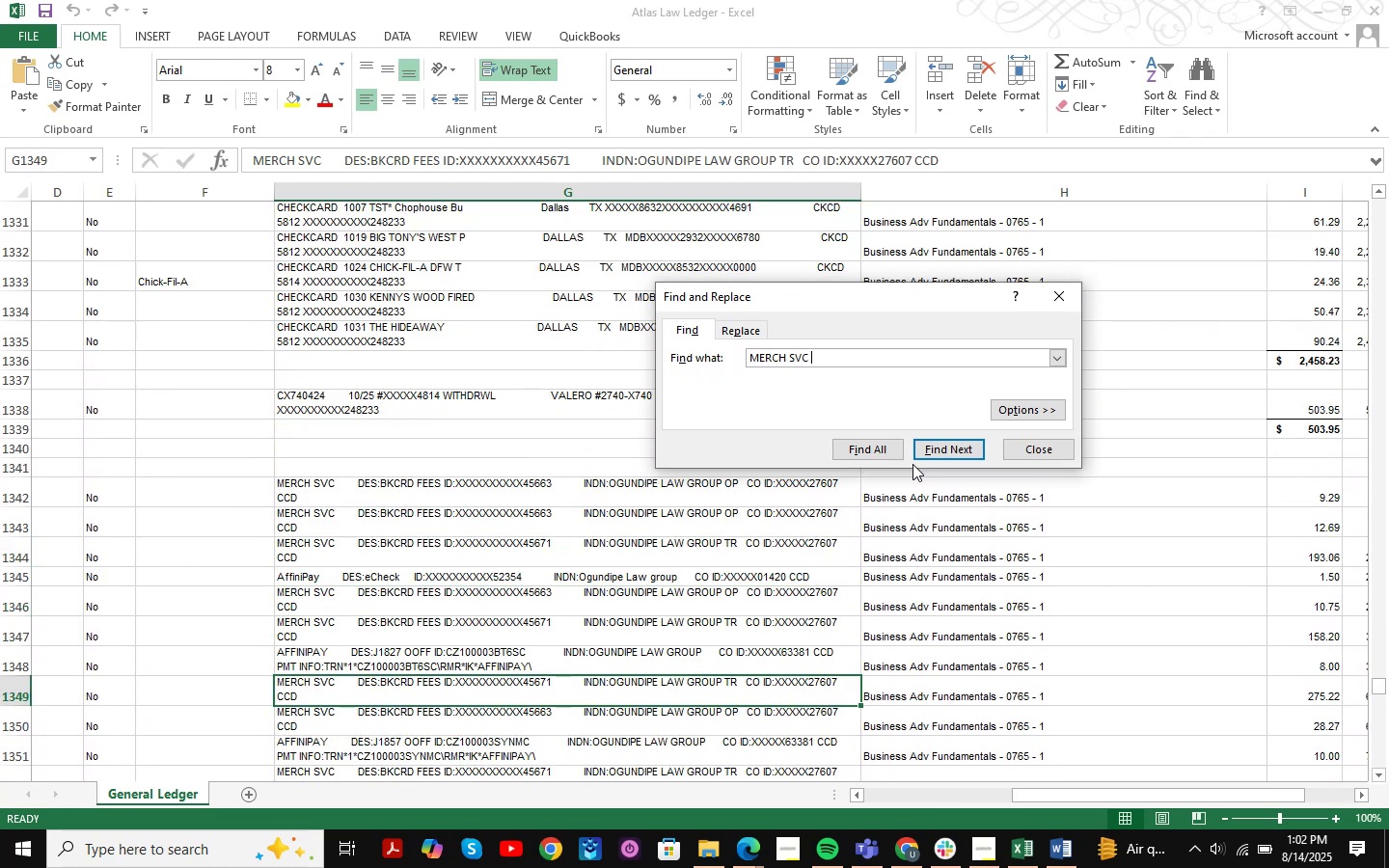 
key(NumpadEnter)
 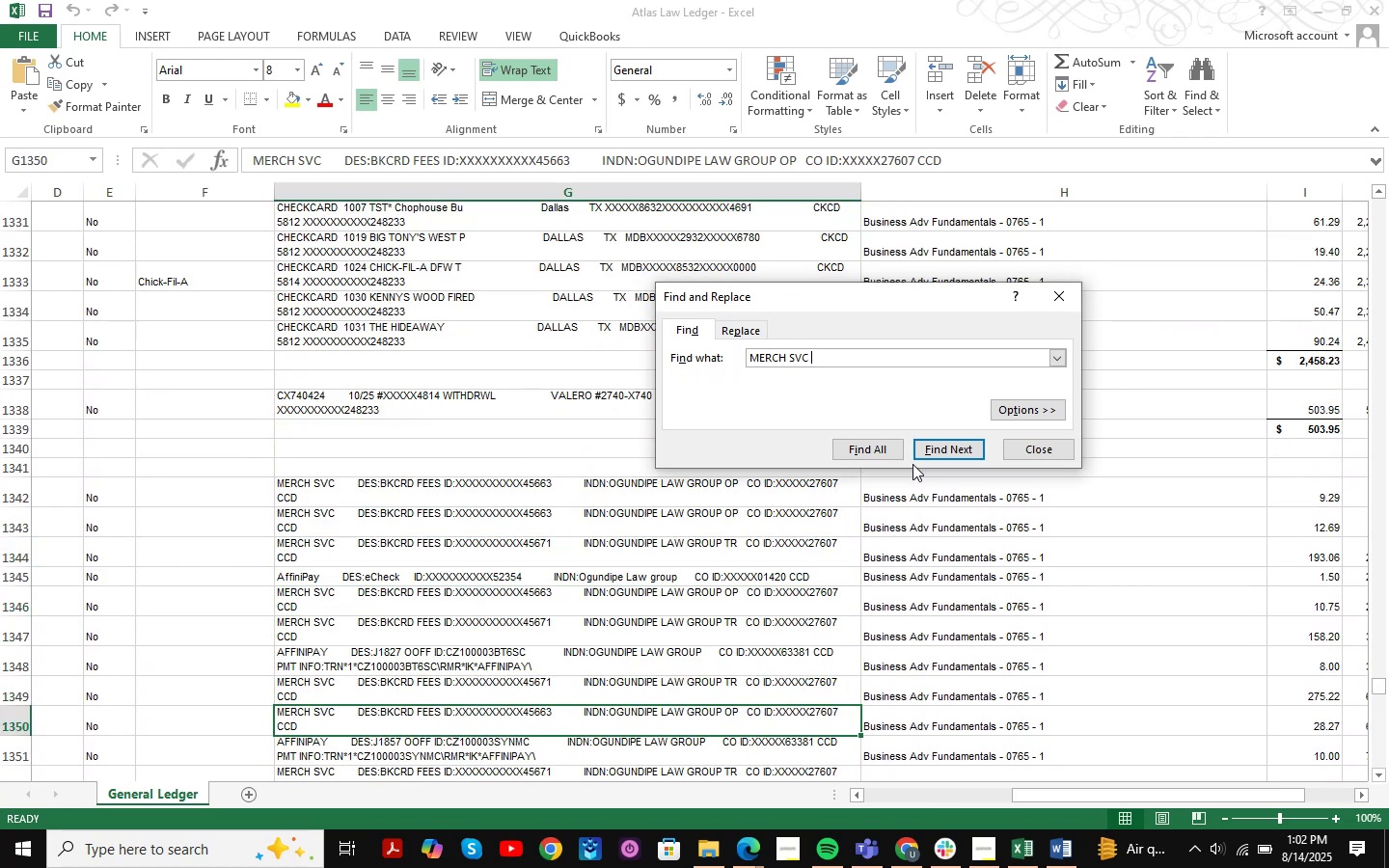 
key(NumpadEnter)
 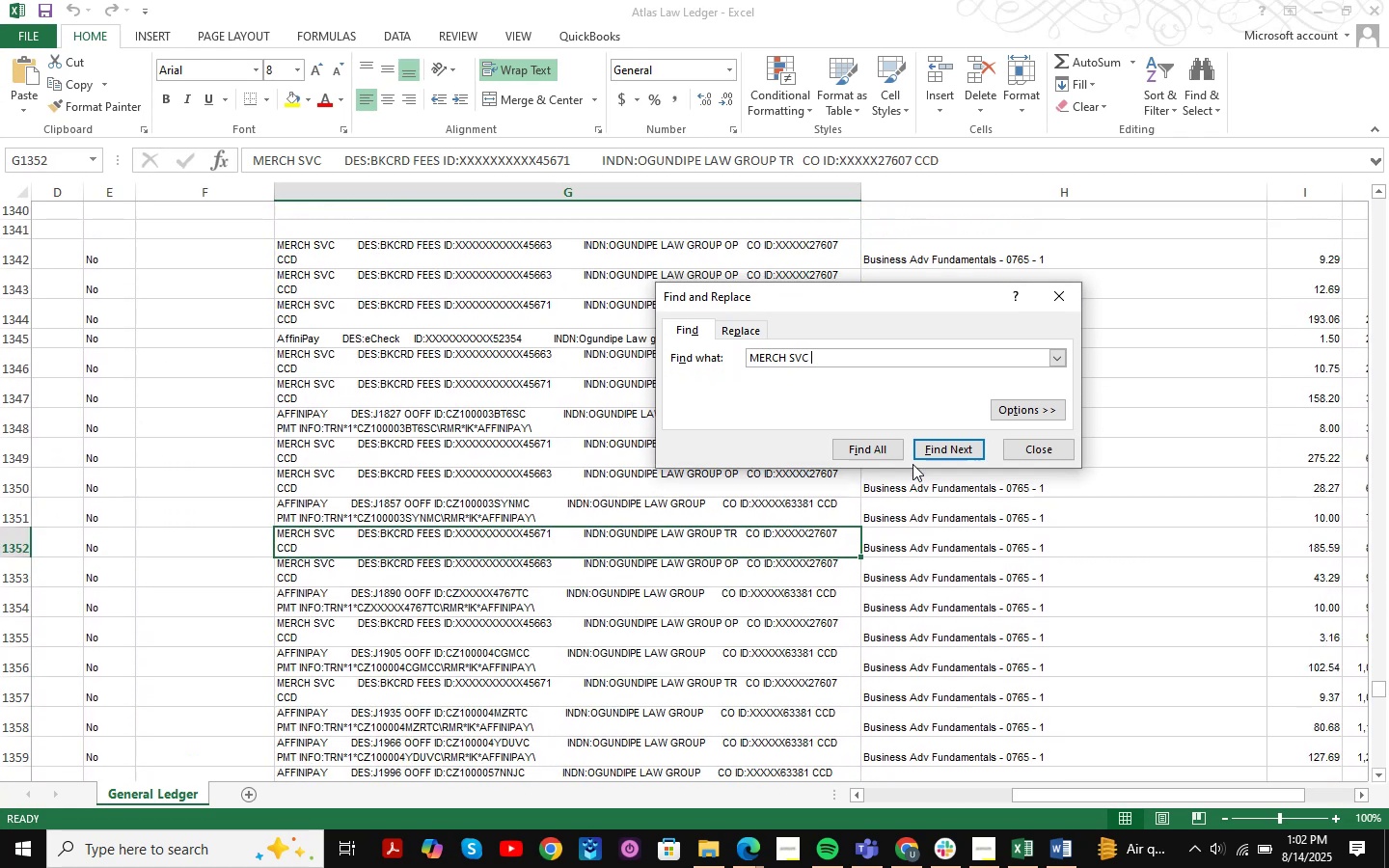 
key(NumpadEnter)
 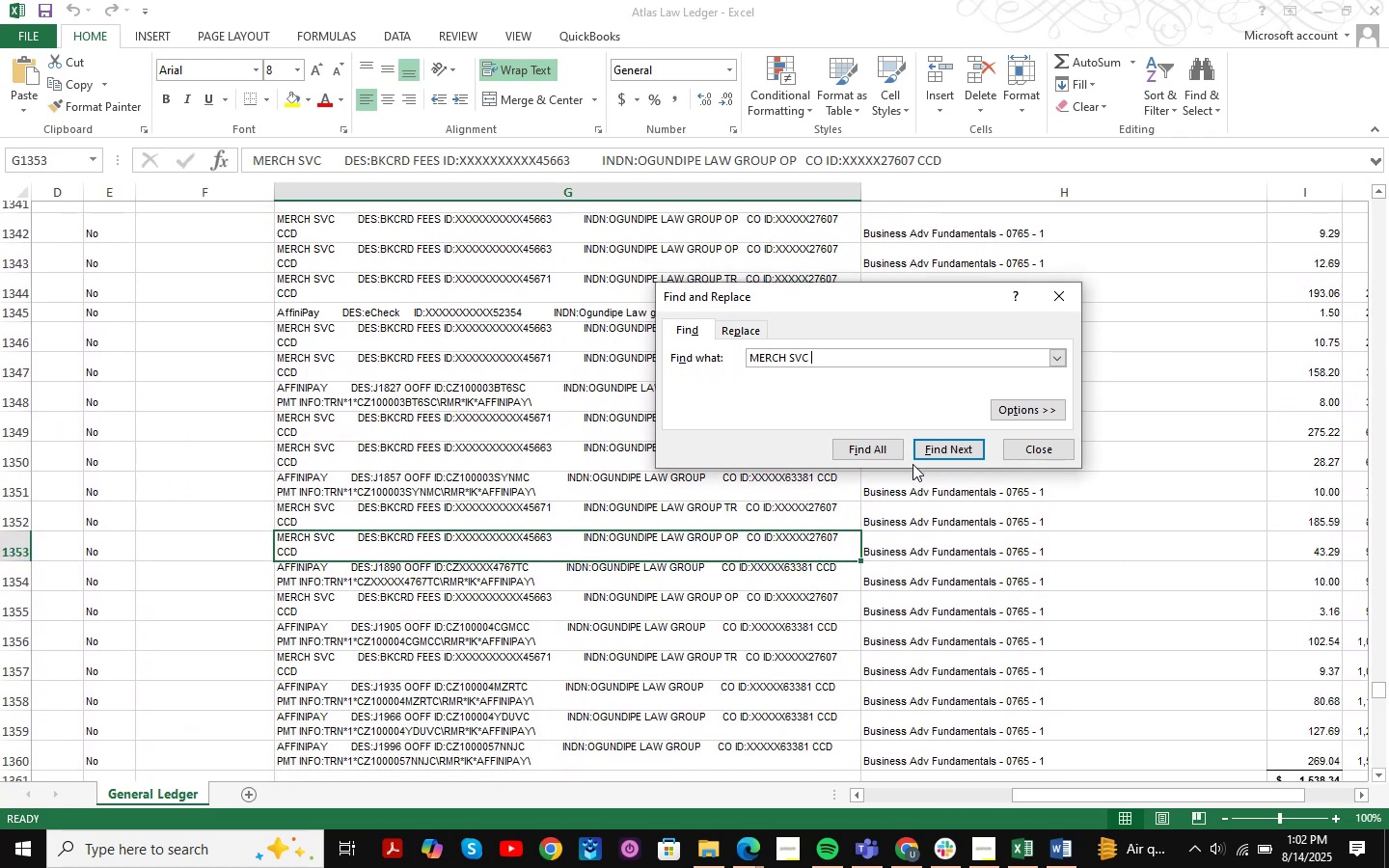 
key(NumpadEnter)
 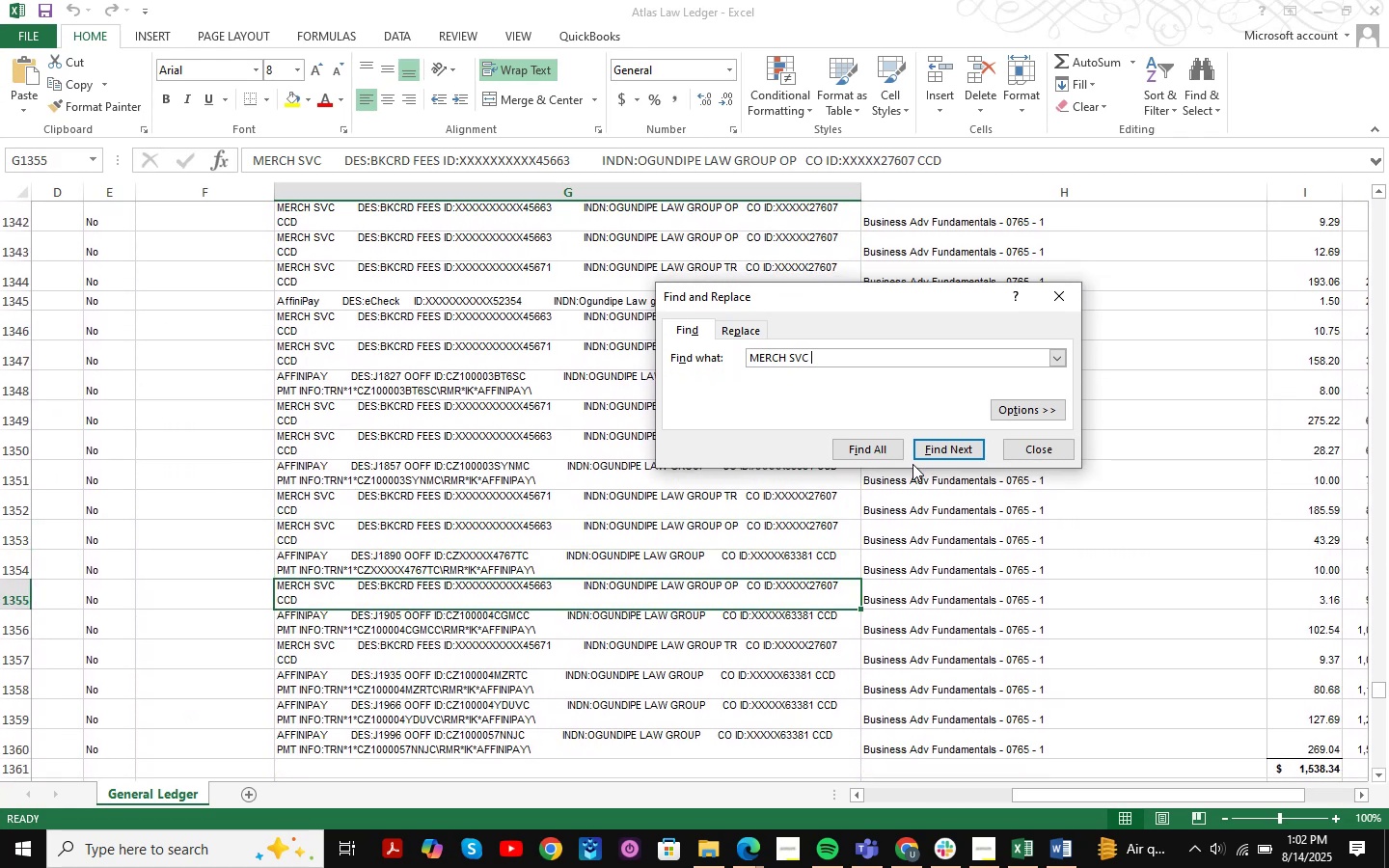 
key(NumpadEnter)
 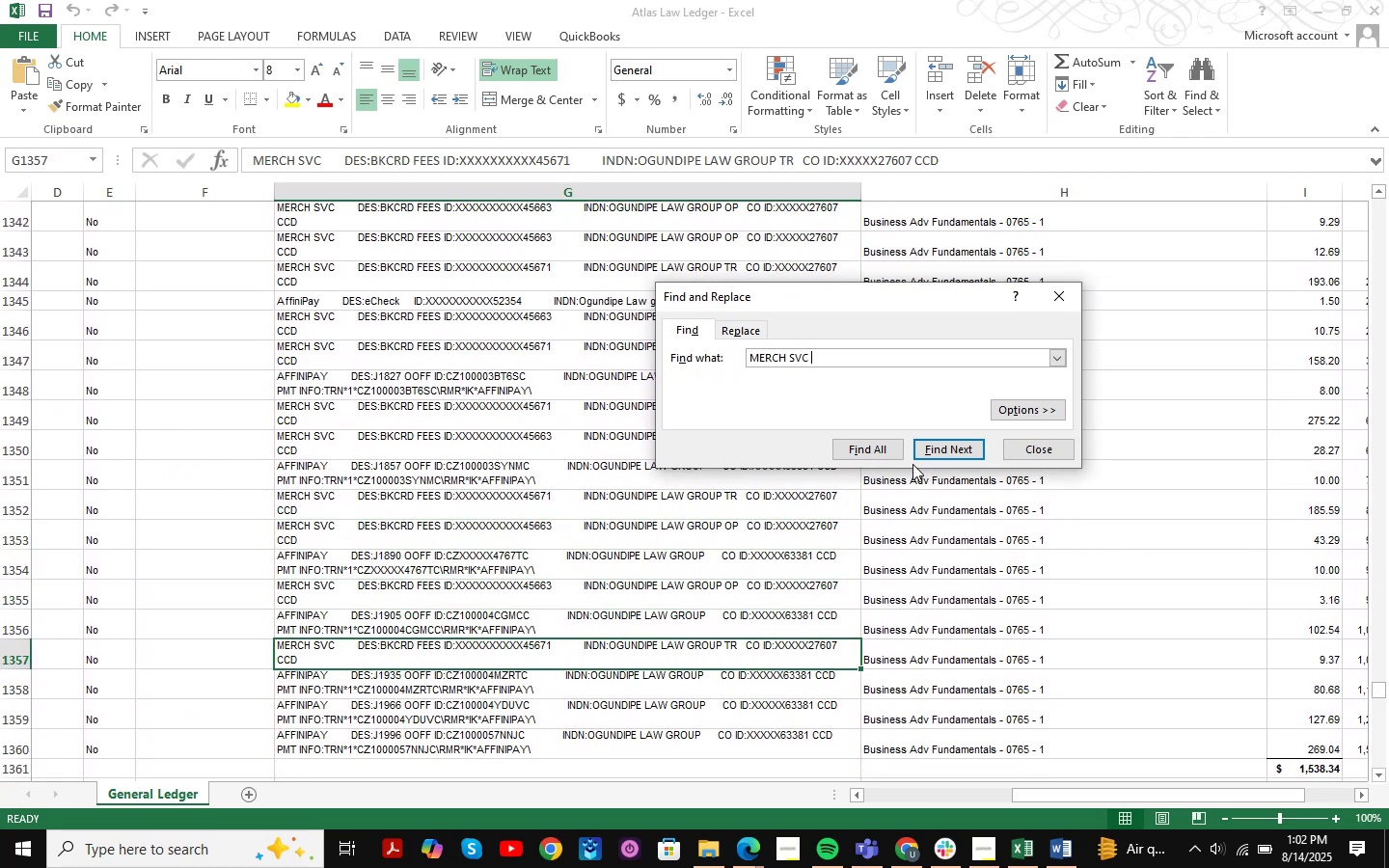 
key(NumpadEnter)
 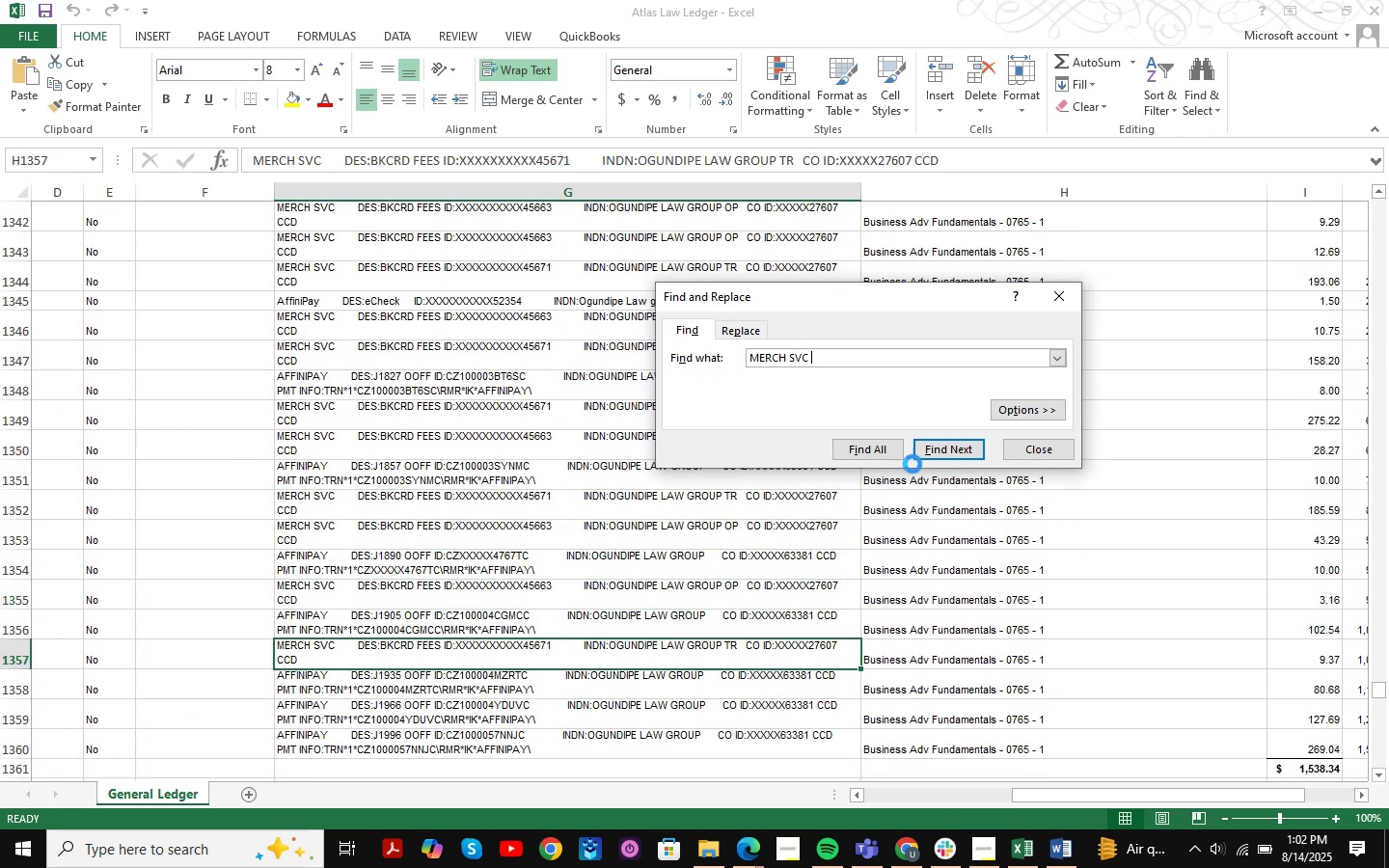 
key(NumpadEnter)
 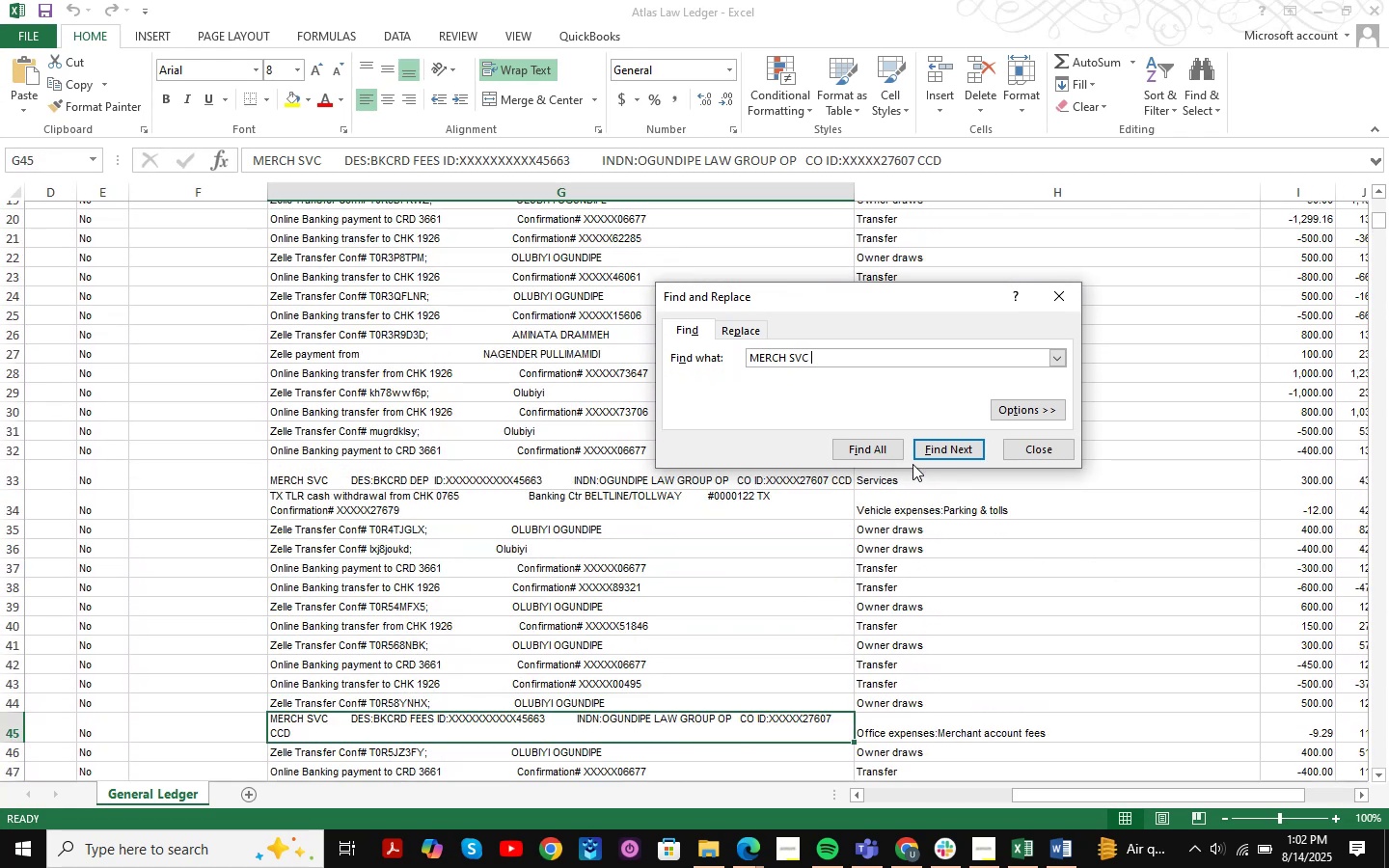 
key(NumpadEnter)
 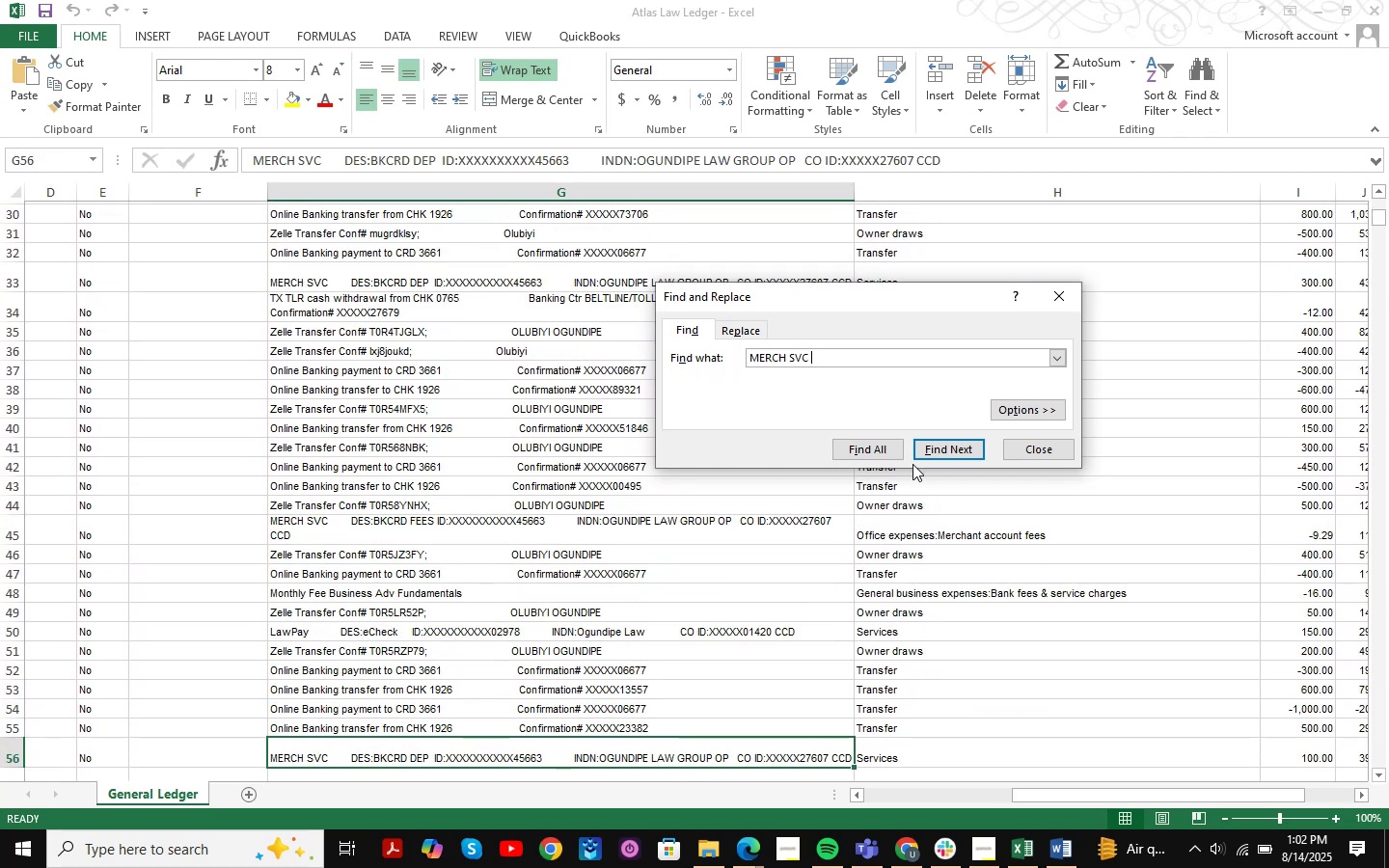 
key(NumpadEnter)
 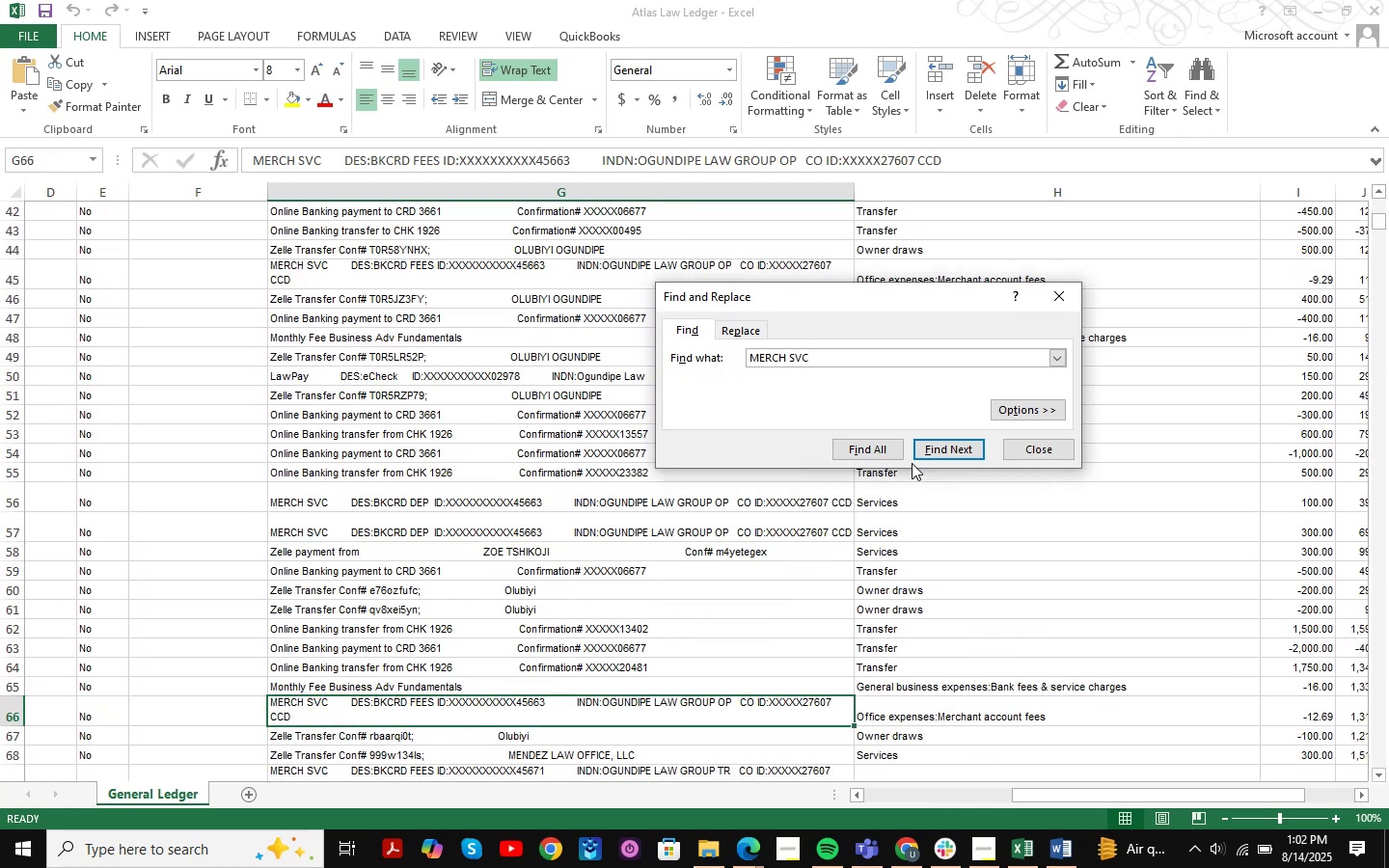 
left_click([942, 453])
 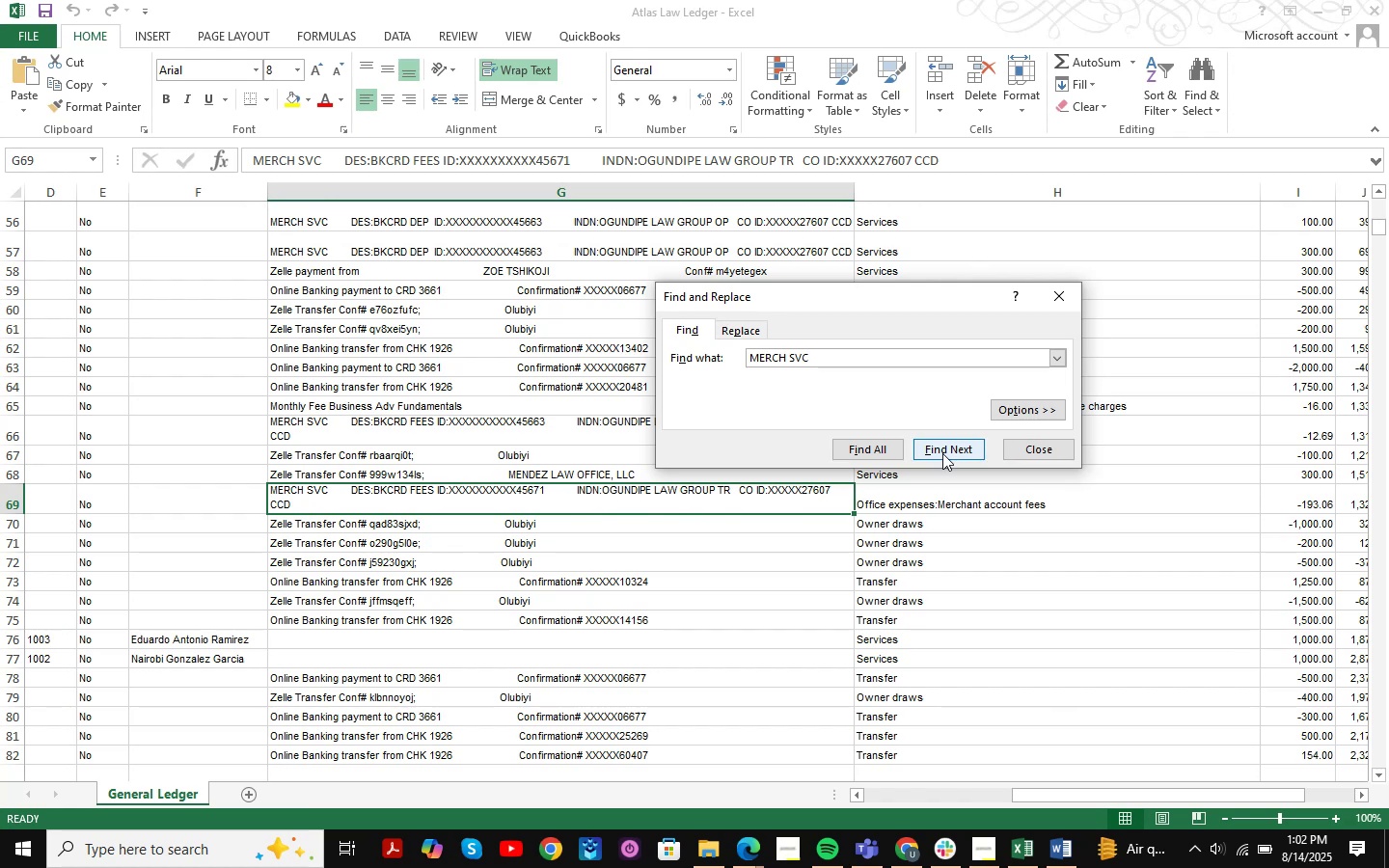 
double_click([942, 453])
 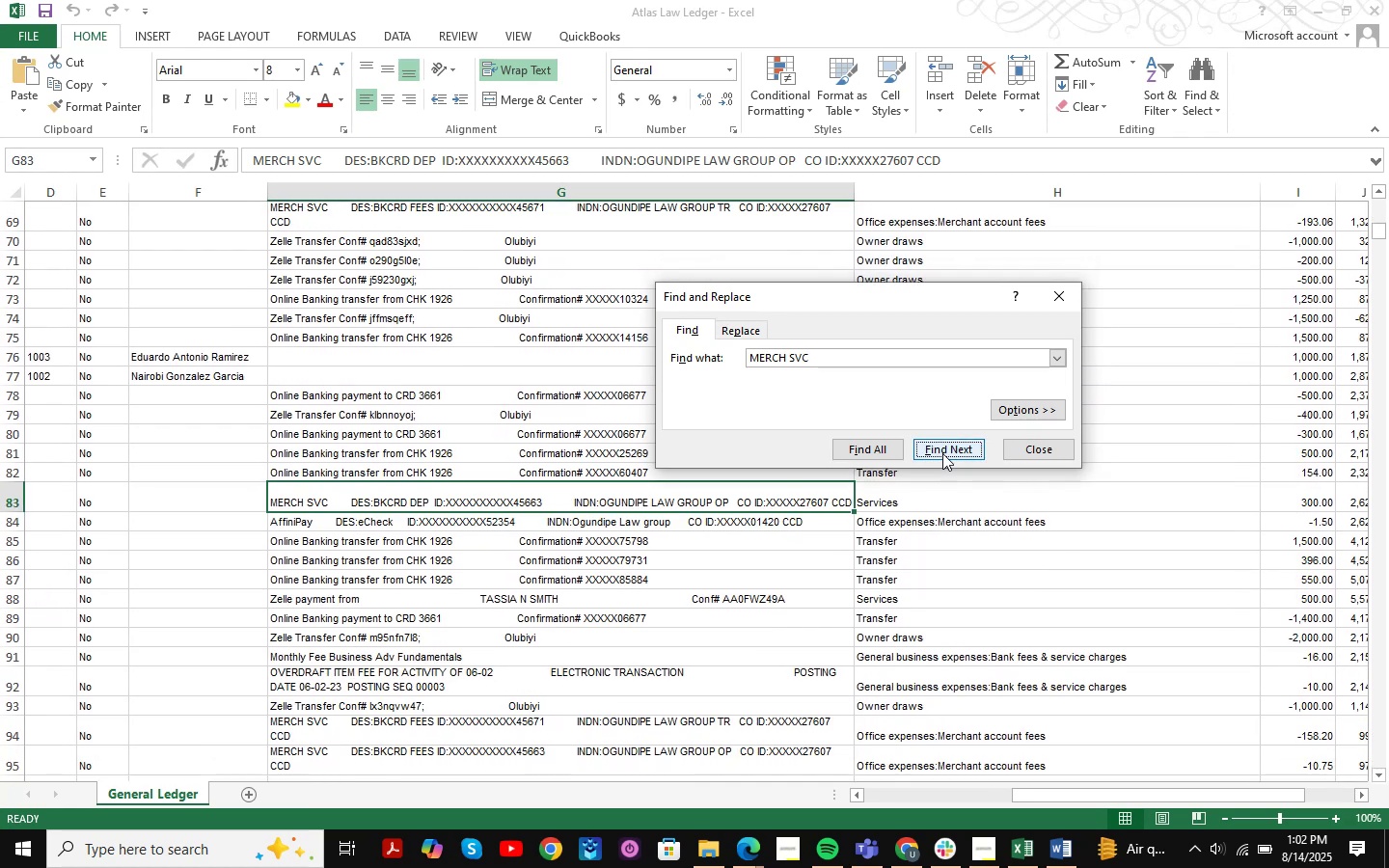 
left_click([942, 453])
 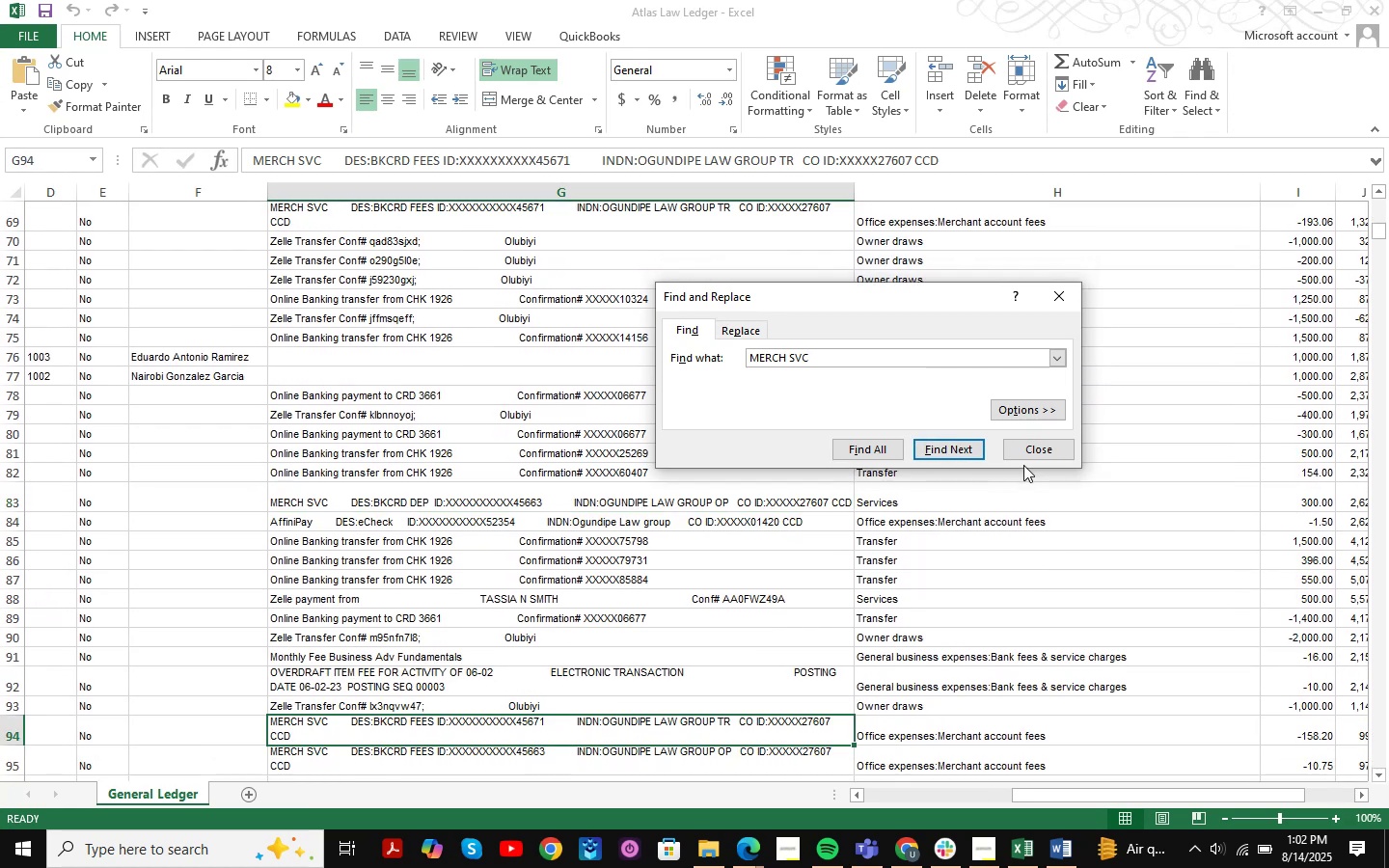 
left_click([1049, 448])
 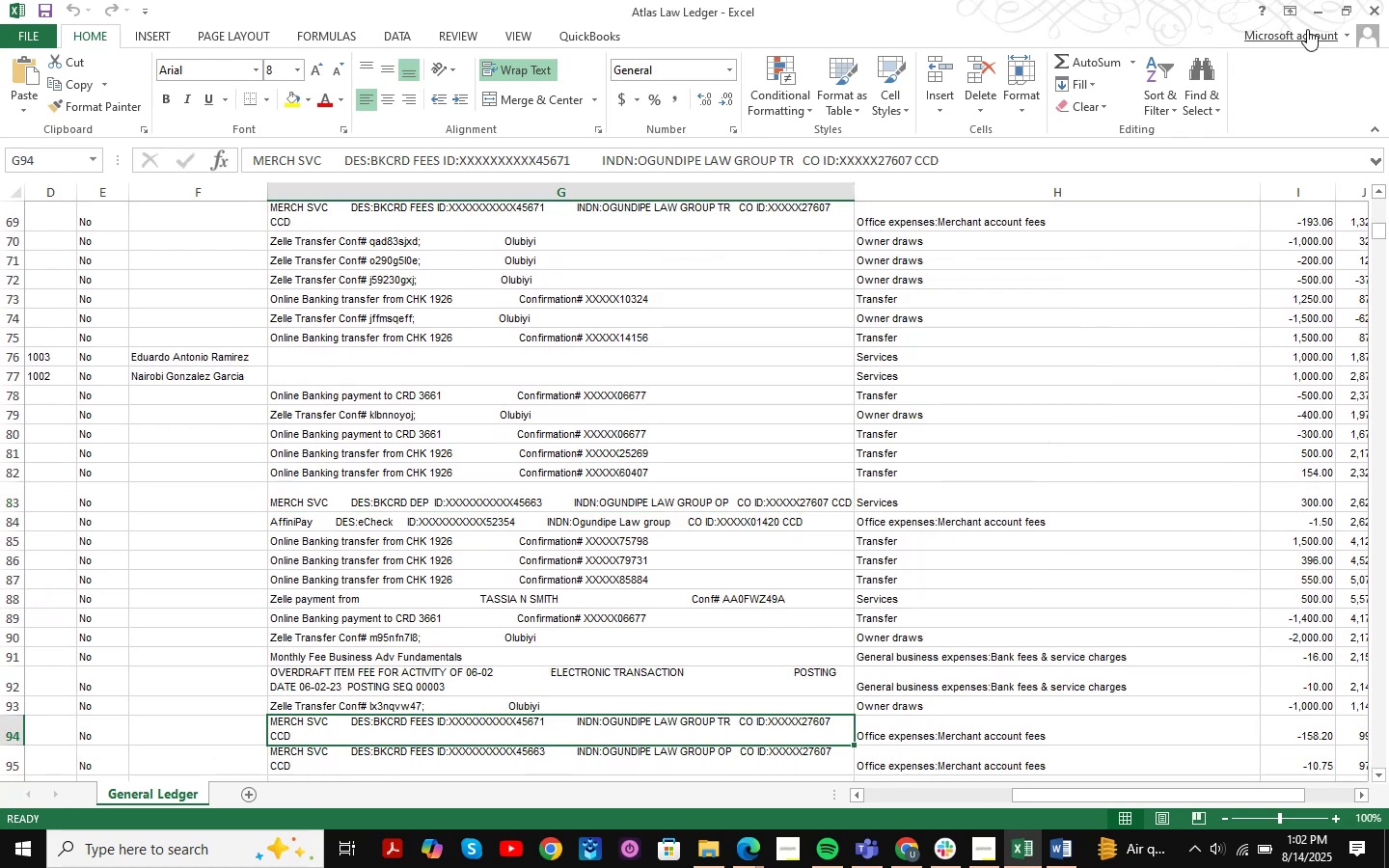 
left_click([1321, 11])
 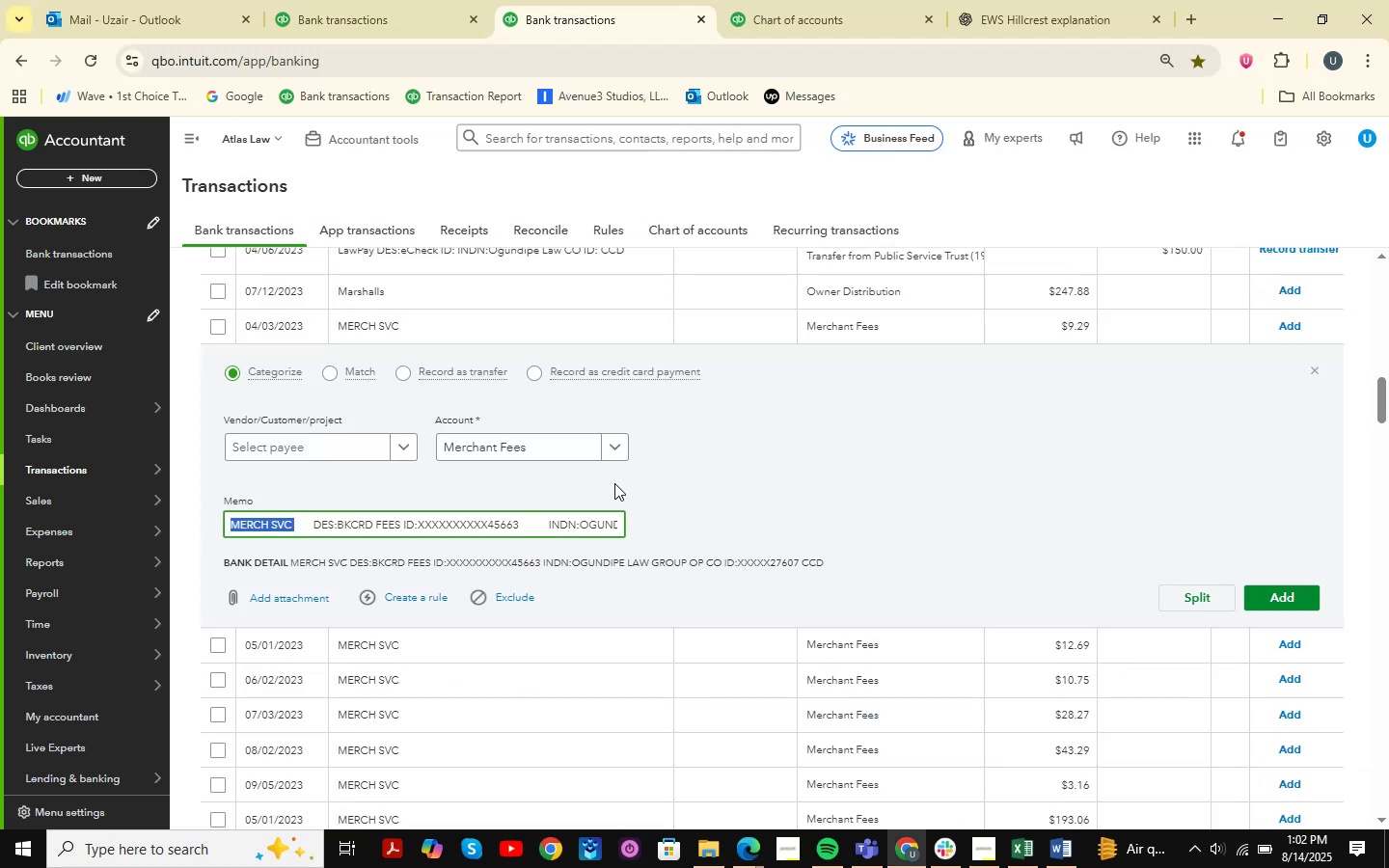 
scroll: coordinate [614, 483], scroll_direction: down, amount: 16.0
 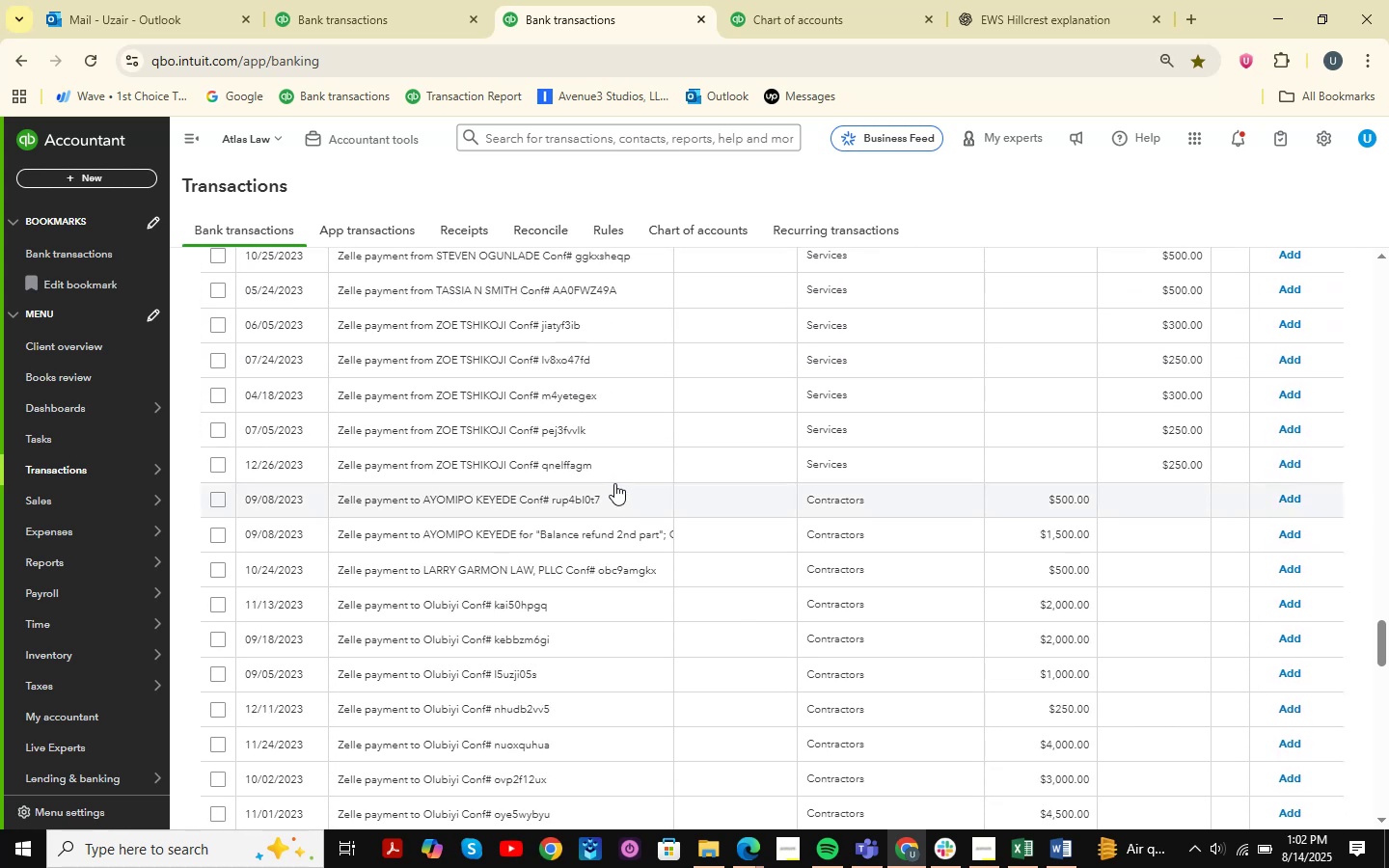 
wait(10.38)
 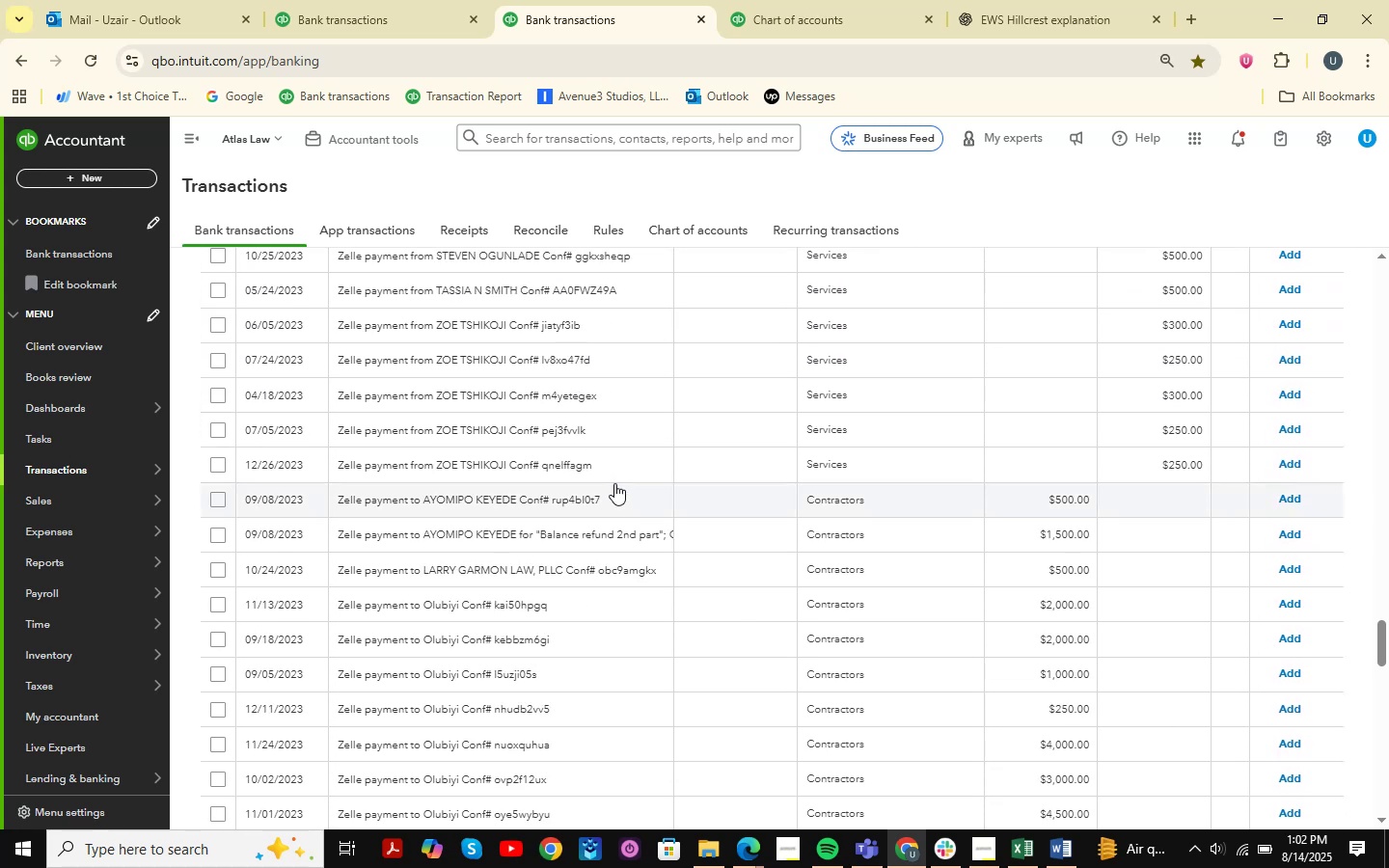 
scroll: coordinate [624, 474], scroll_direction: down, amount: 10.0
 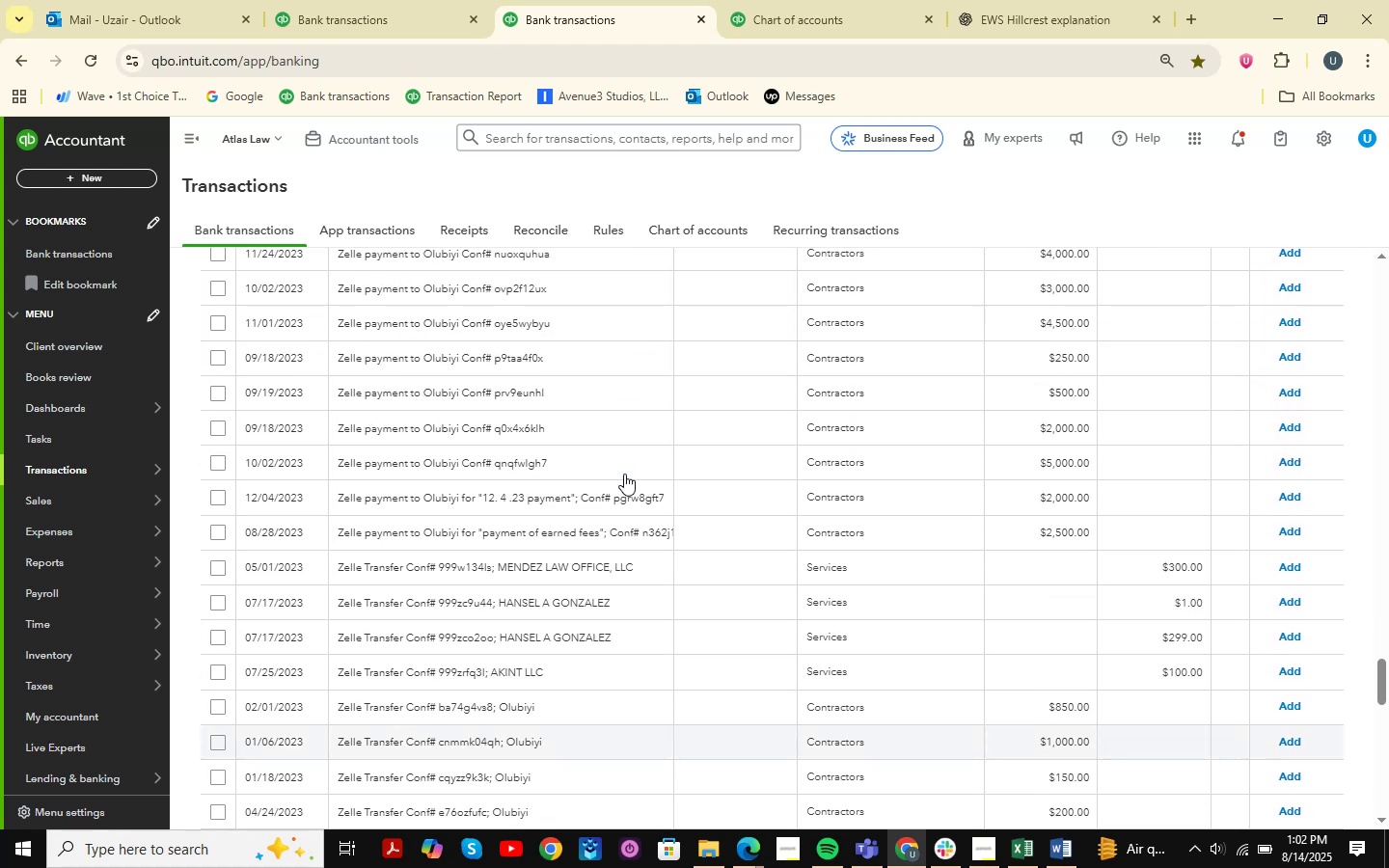 
scroll: coordinate [624, 474], scroll_direction: up, amount: 17.0
 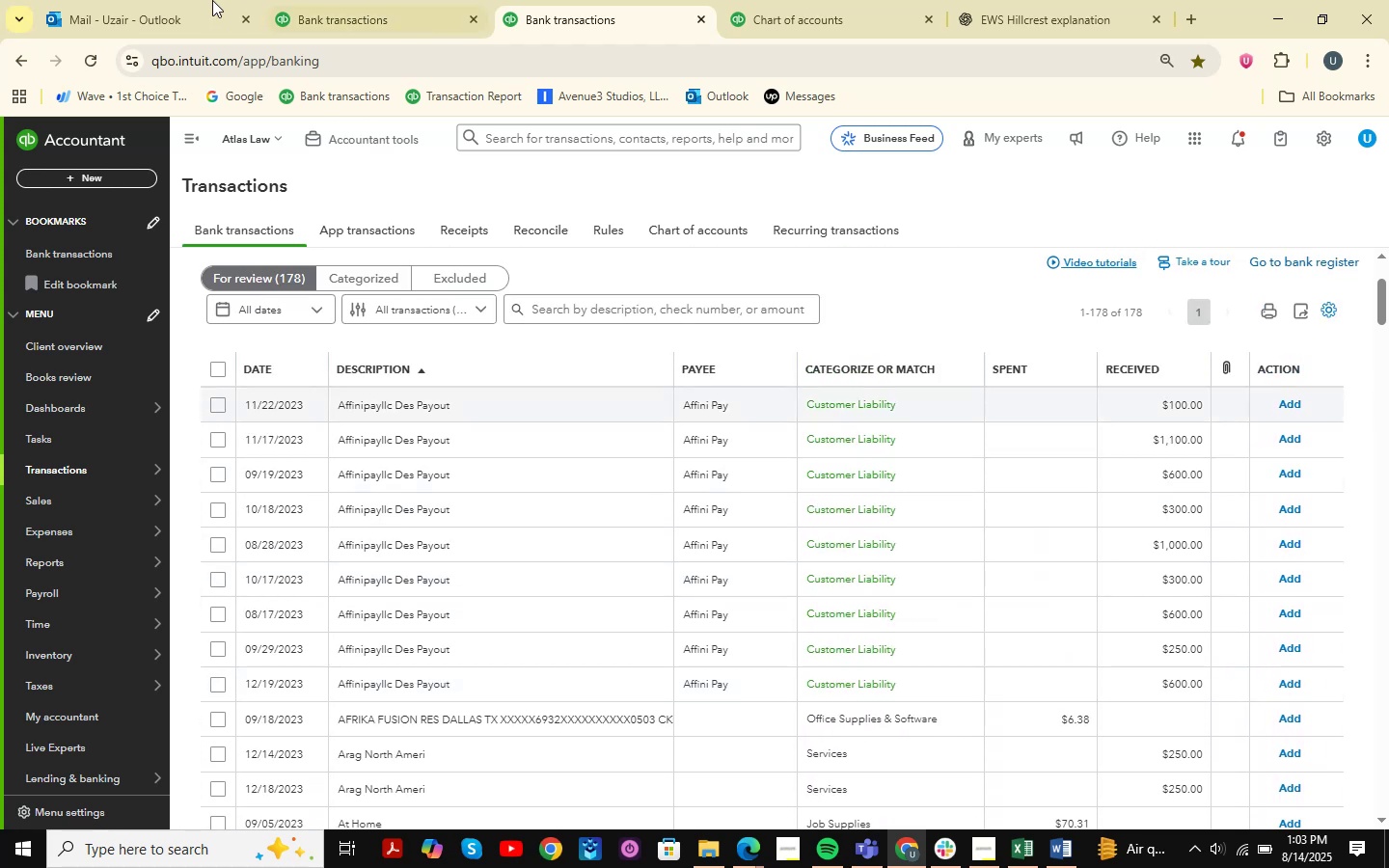 
left_click([373, 0])
 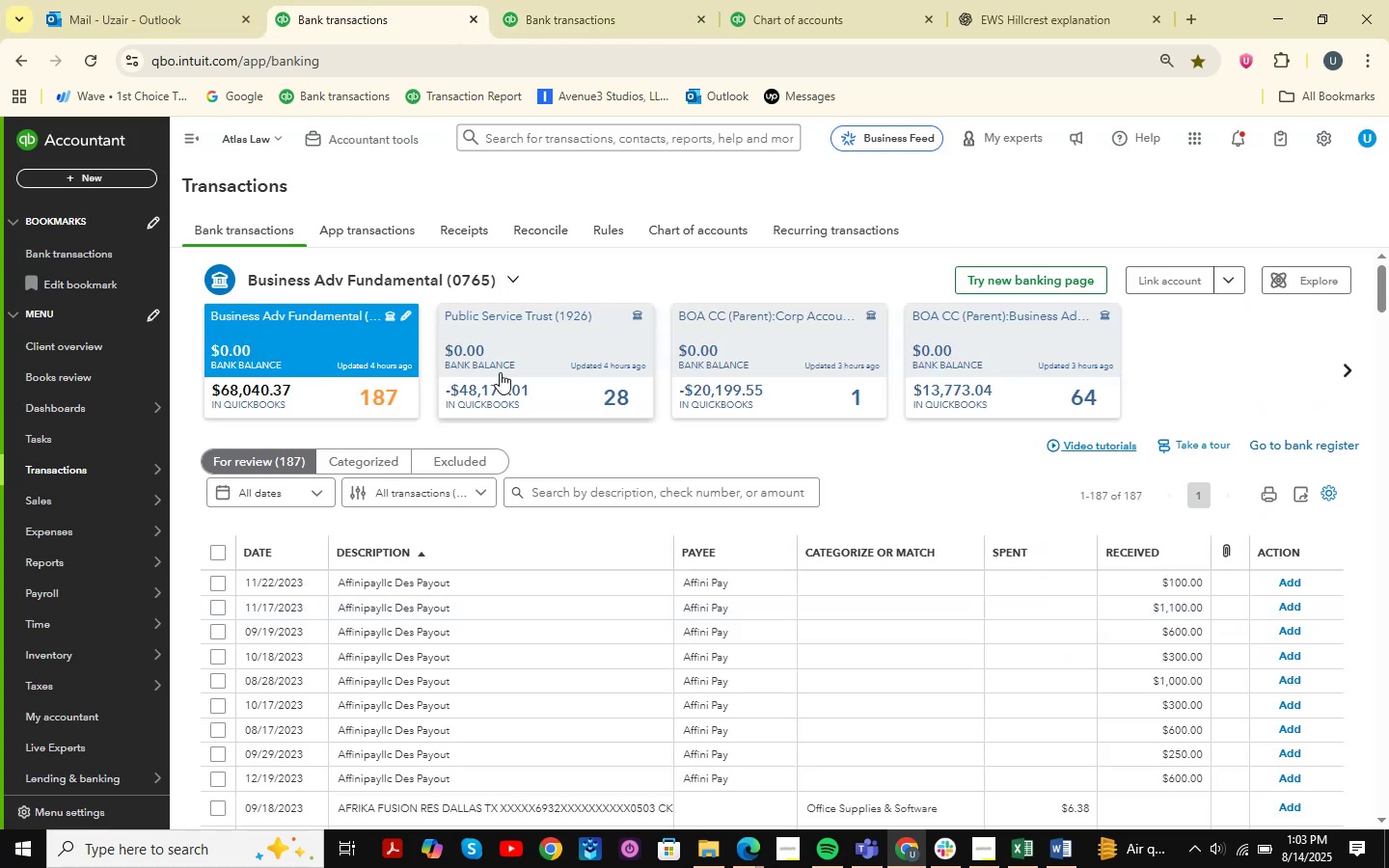 
scroll: coordinate [689, 562], scroll_direction: down, amount: 2.0
 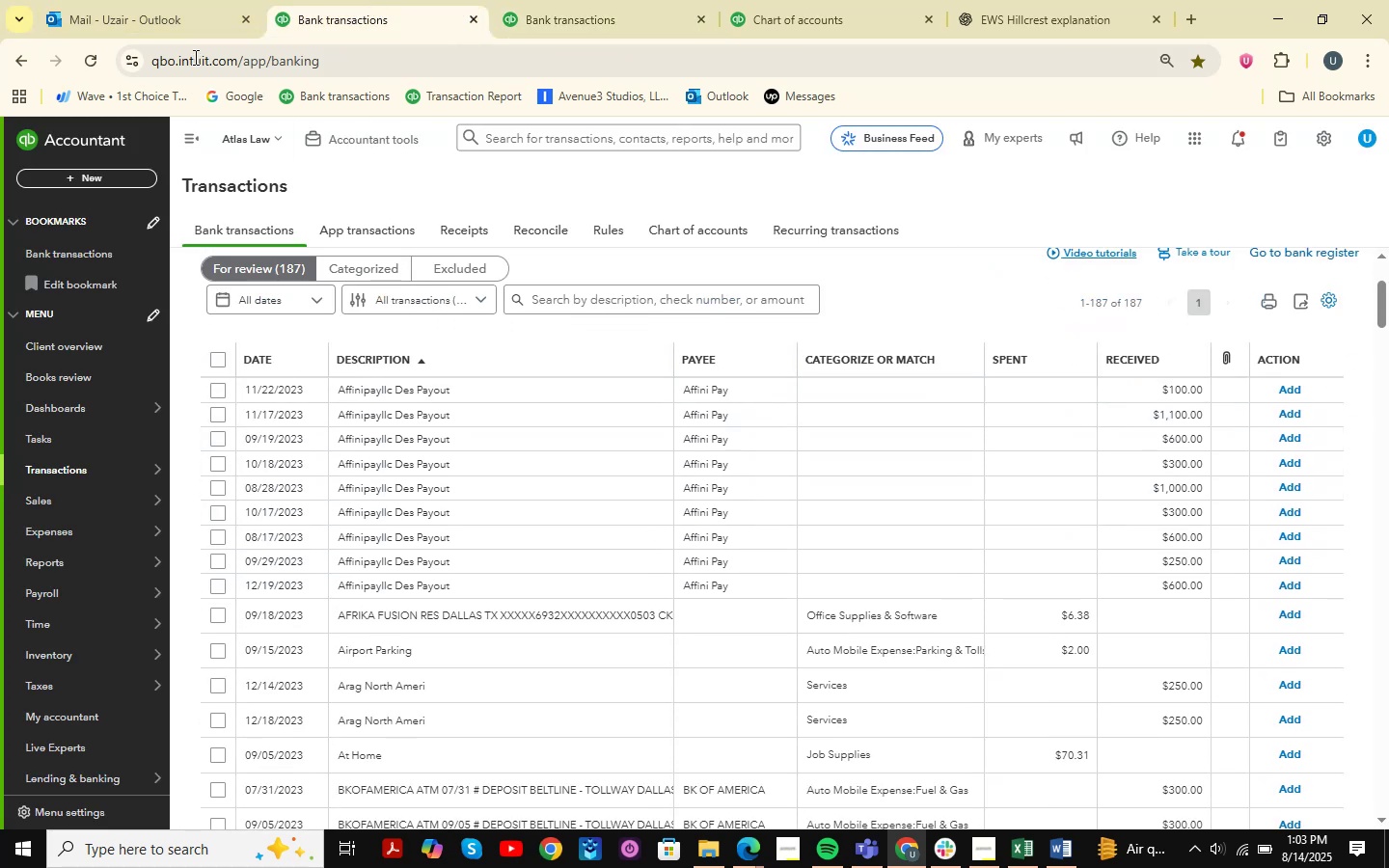 
left_click([89, 61])
 